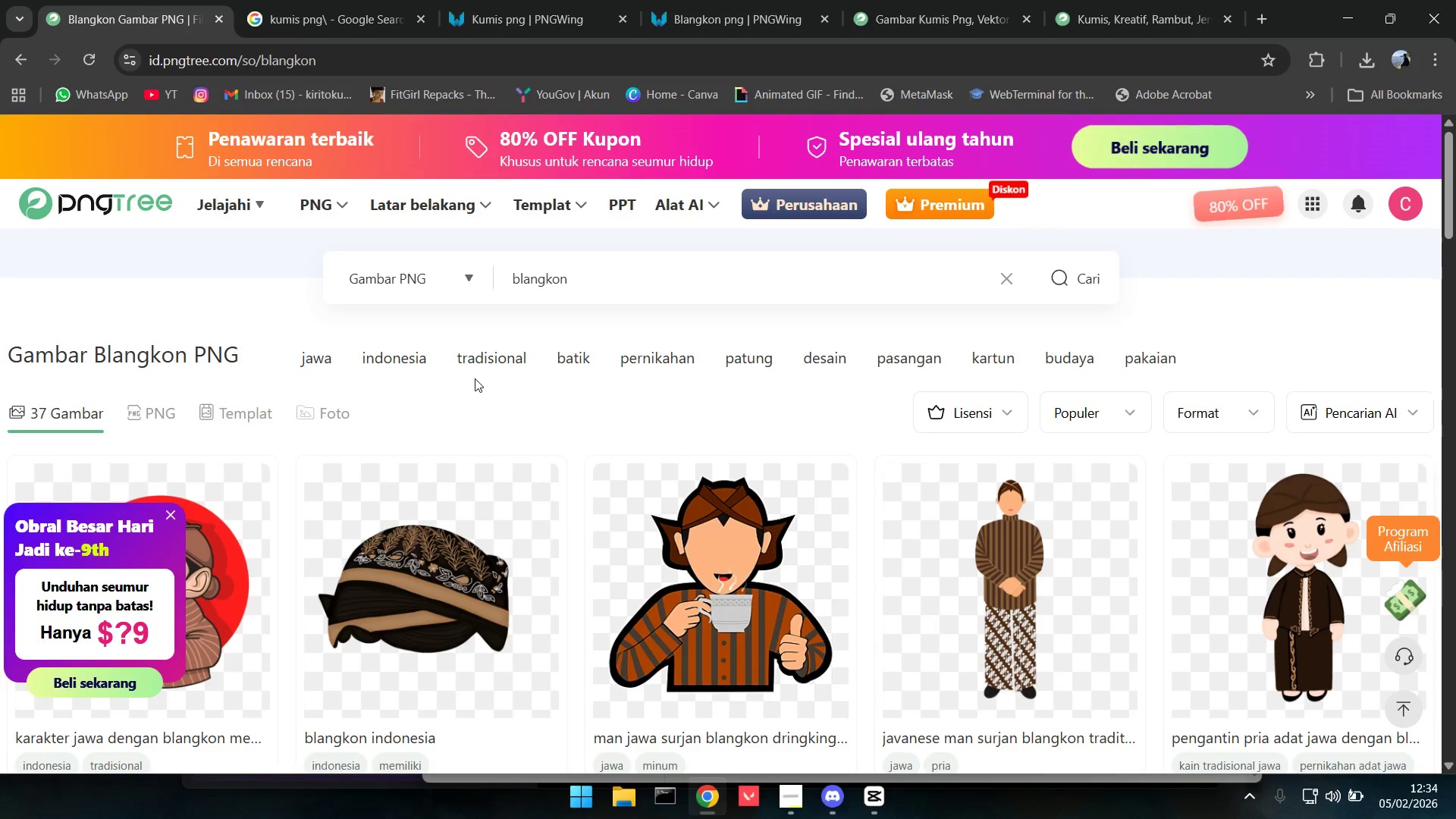 
scroll: coordinate [560, 546], scroll_direction: down, amount: 2.0
 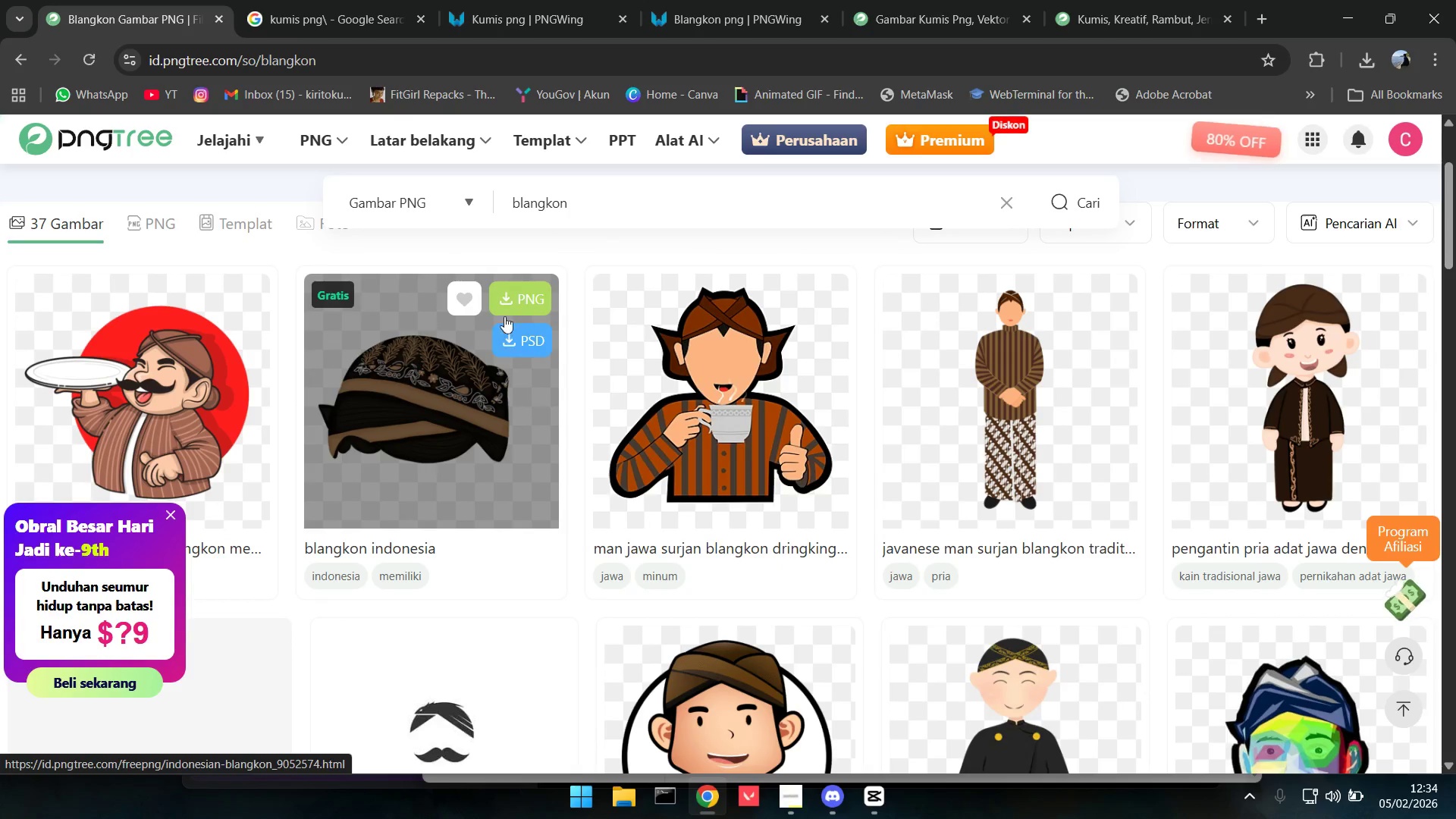 
left_click([502, 298])
 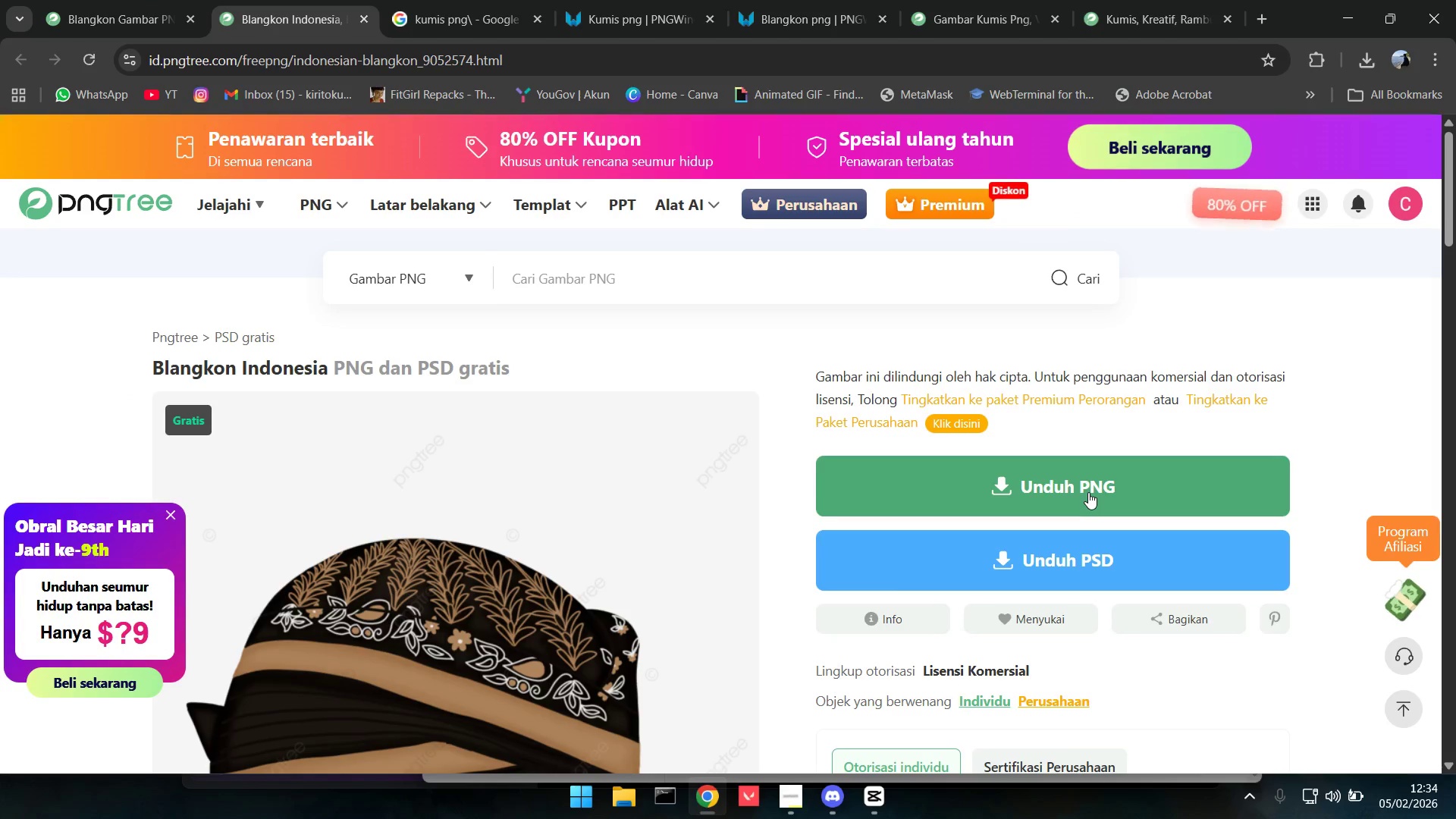 
left_click([1088, 492])
 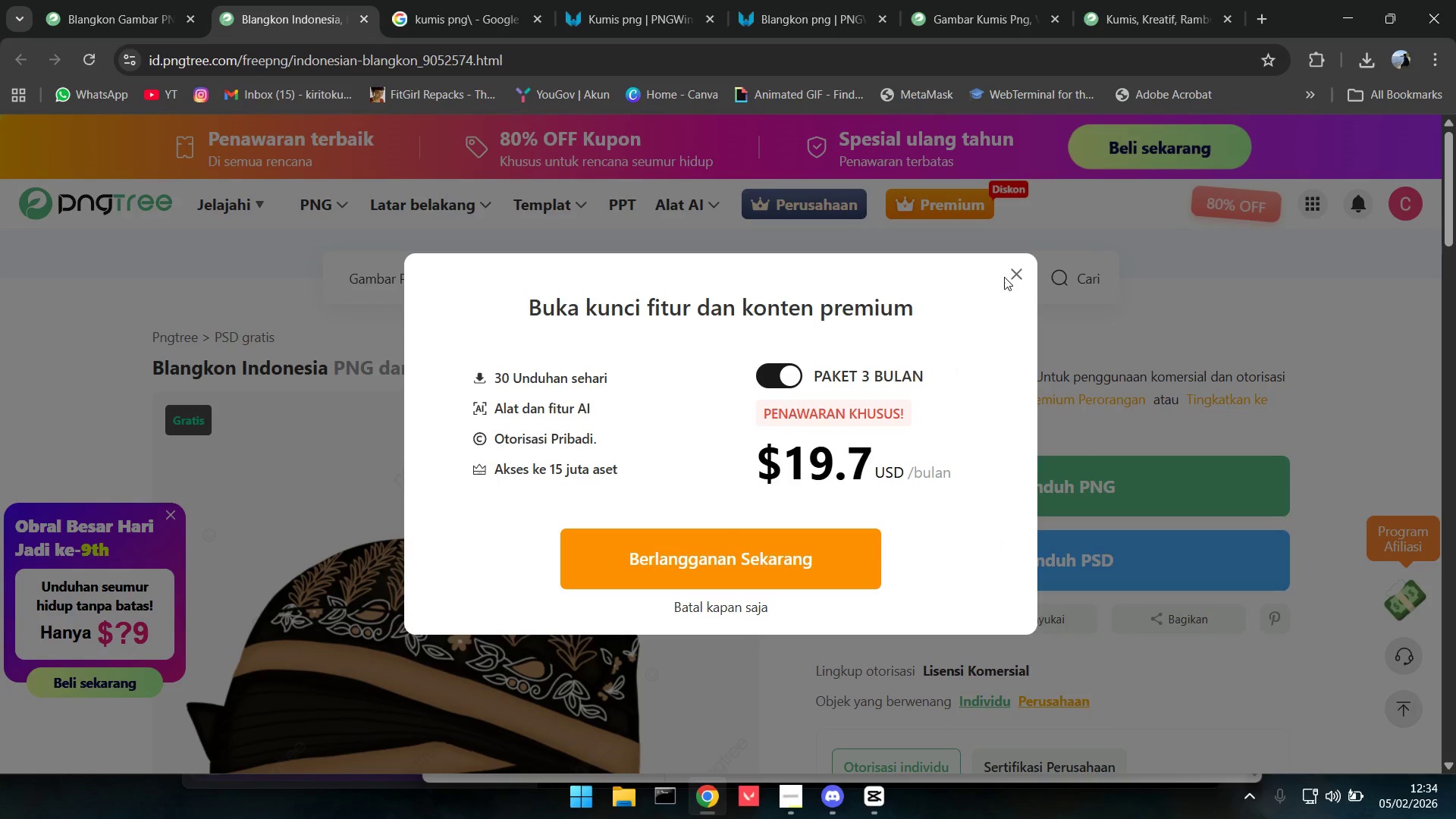 
left_click([1017, 271])
 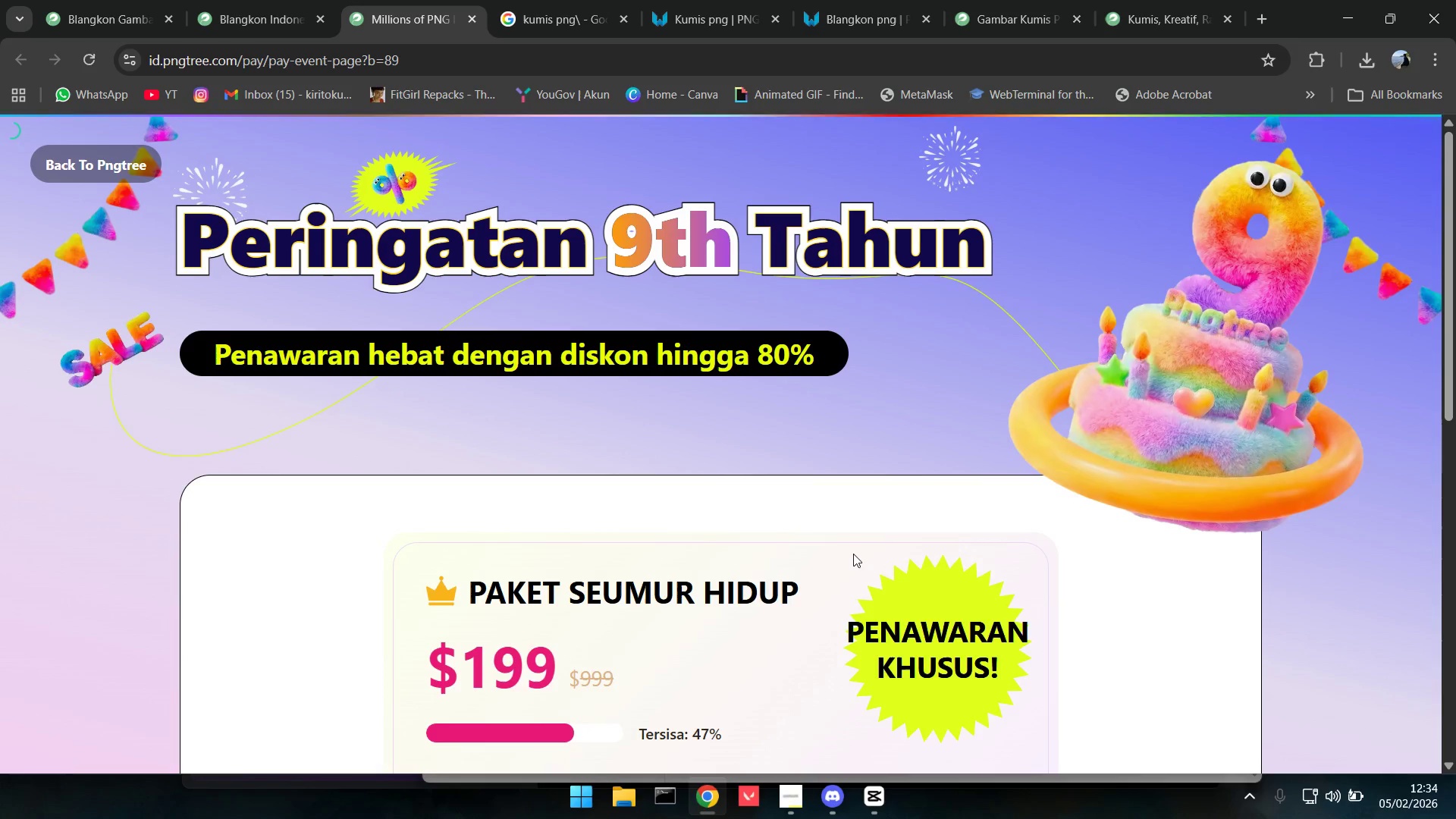 
scroll: coordinate [812, 549], scroll_direction: down, amount: 7.0
 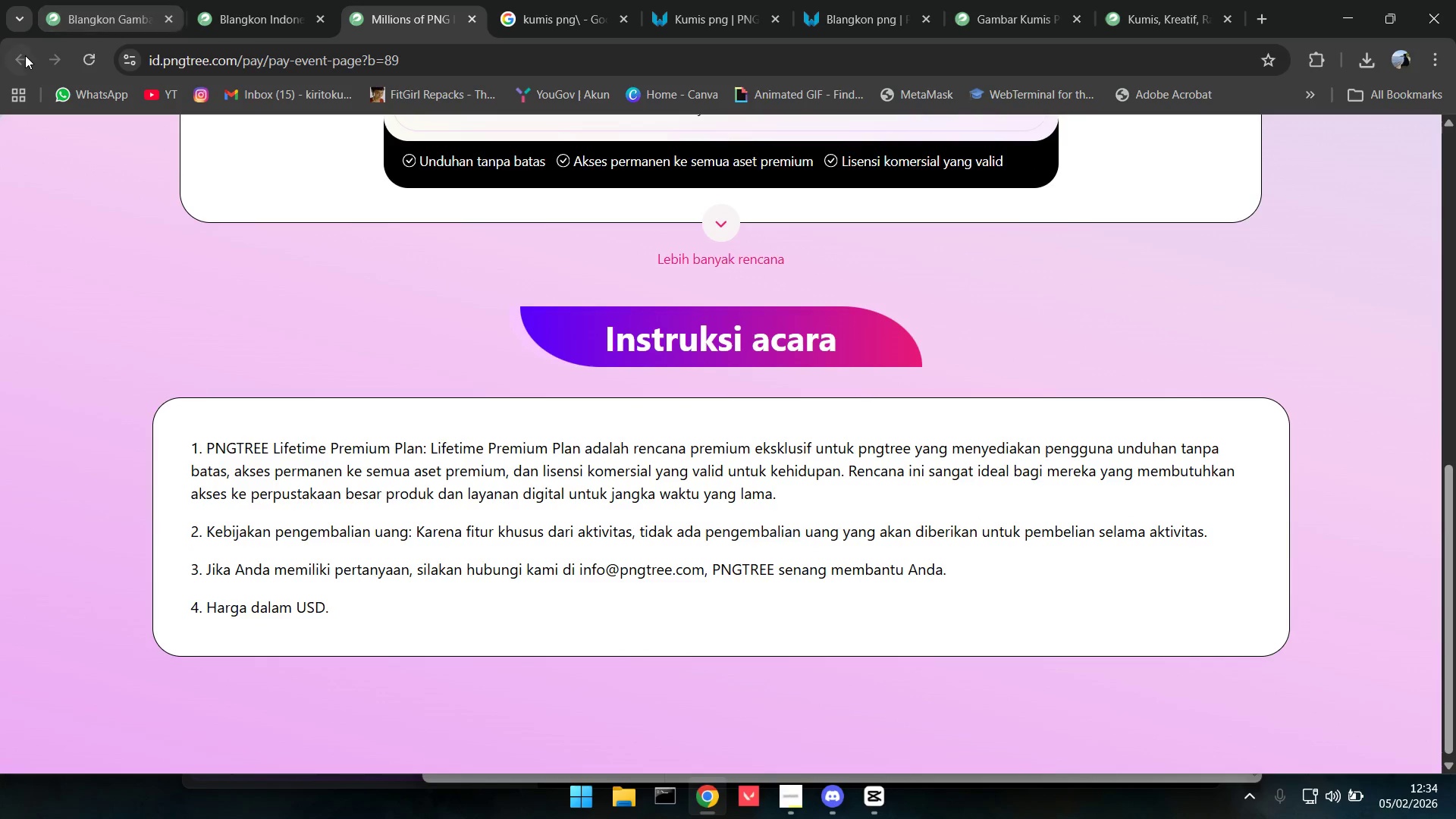 
double_click([259, 0])
 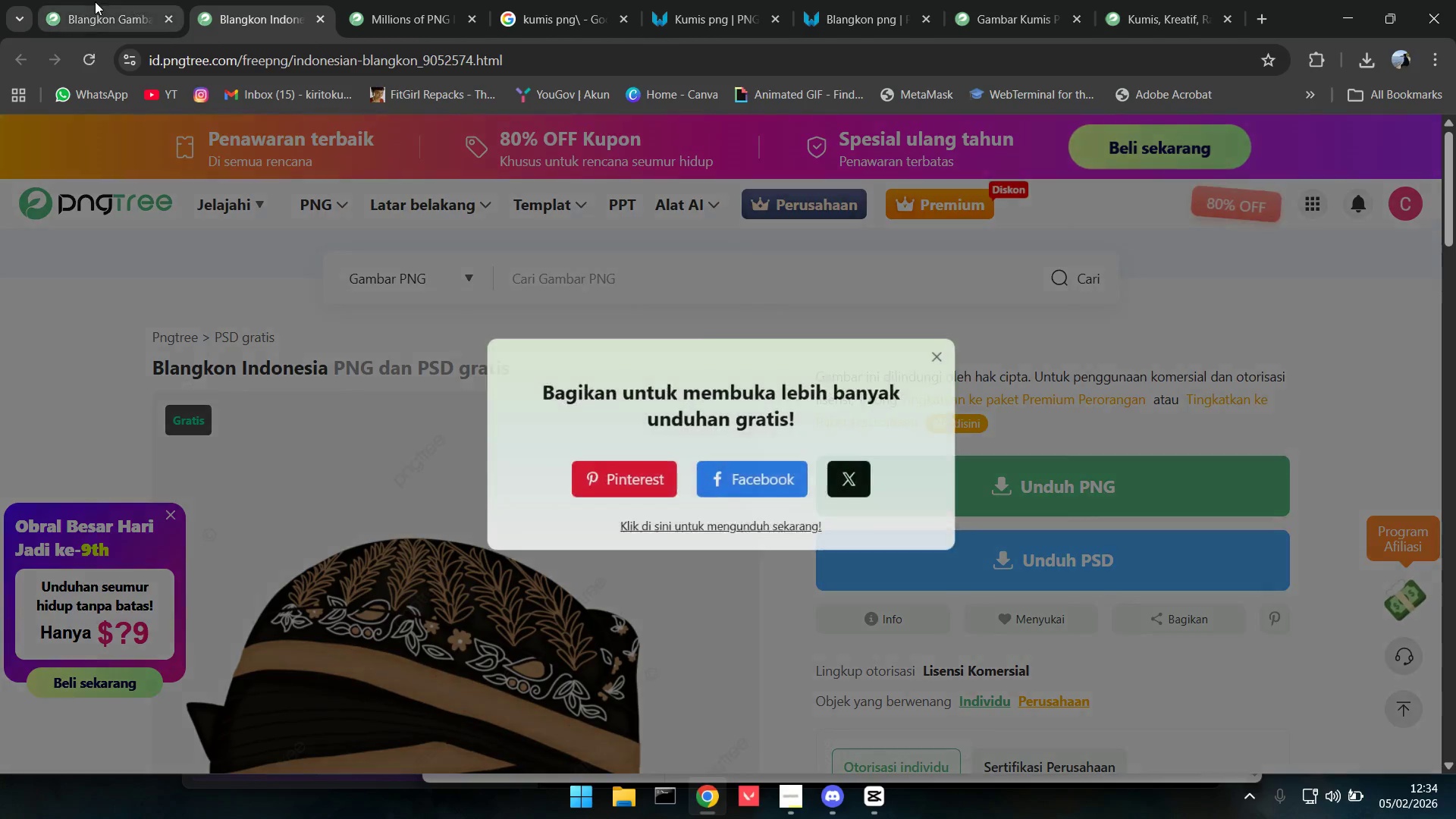 
triple_click([95, 2])
 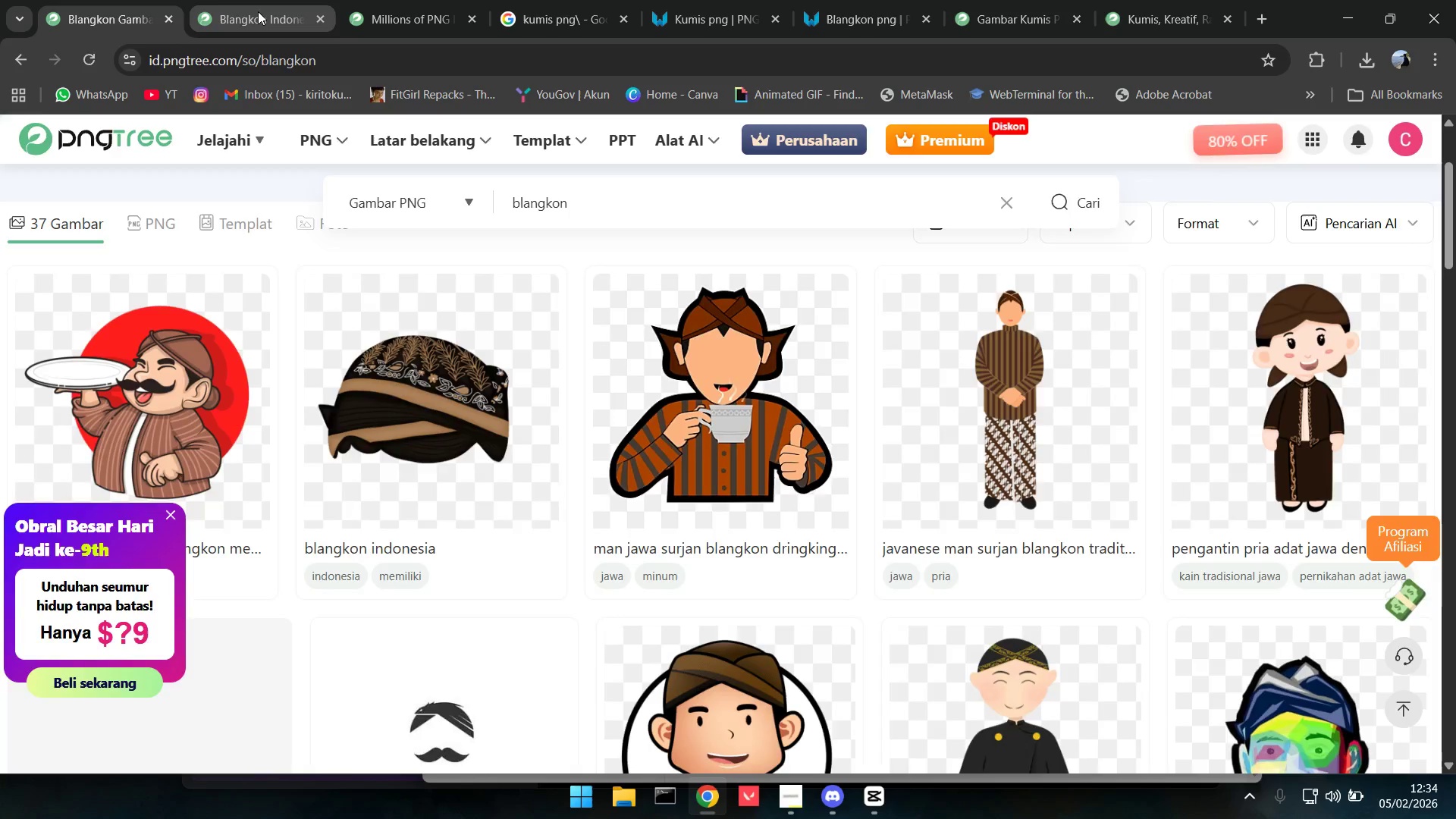 
triple_click([258, 11])
 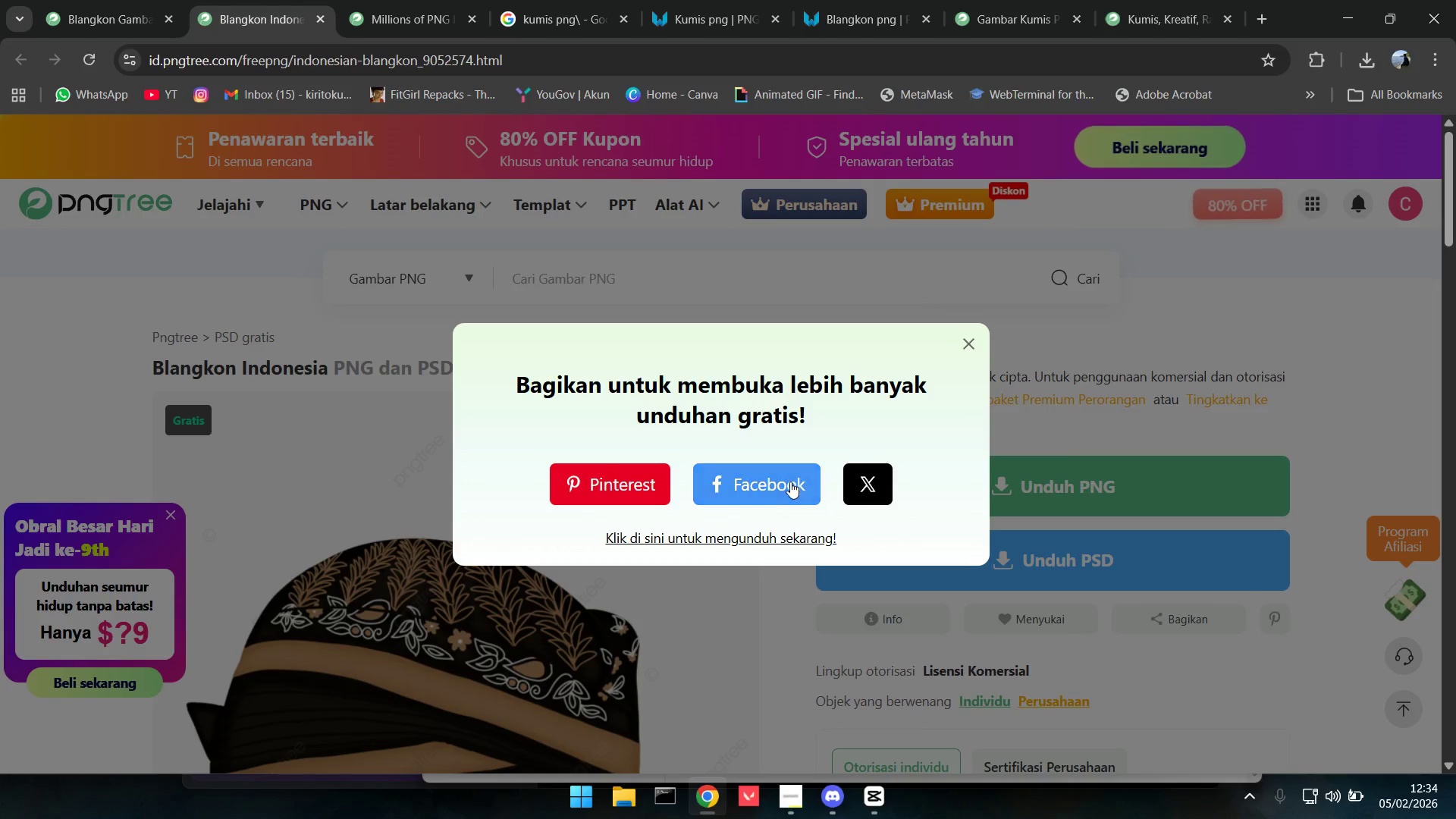 
left_click([789, 482])
 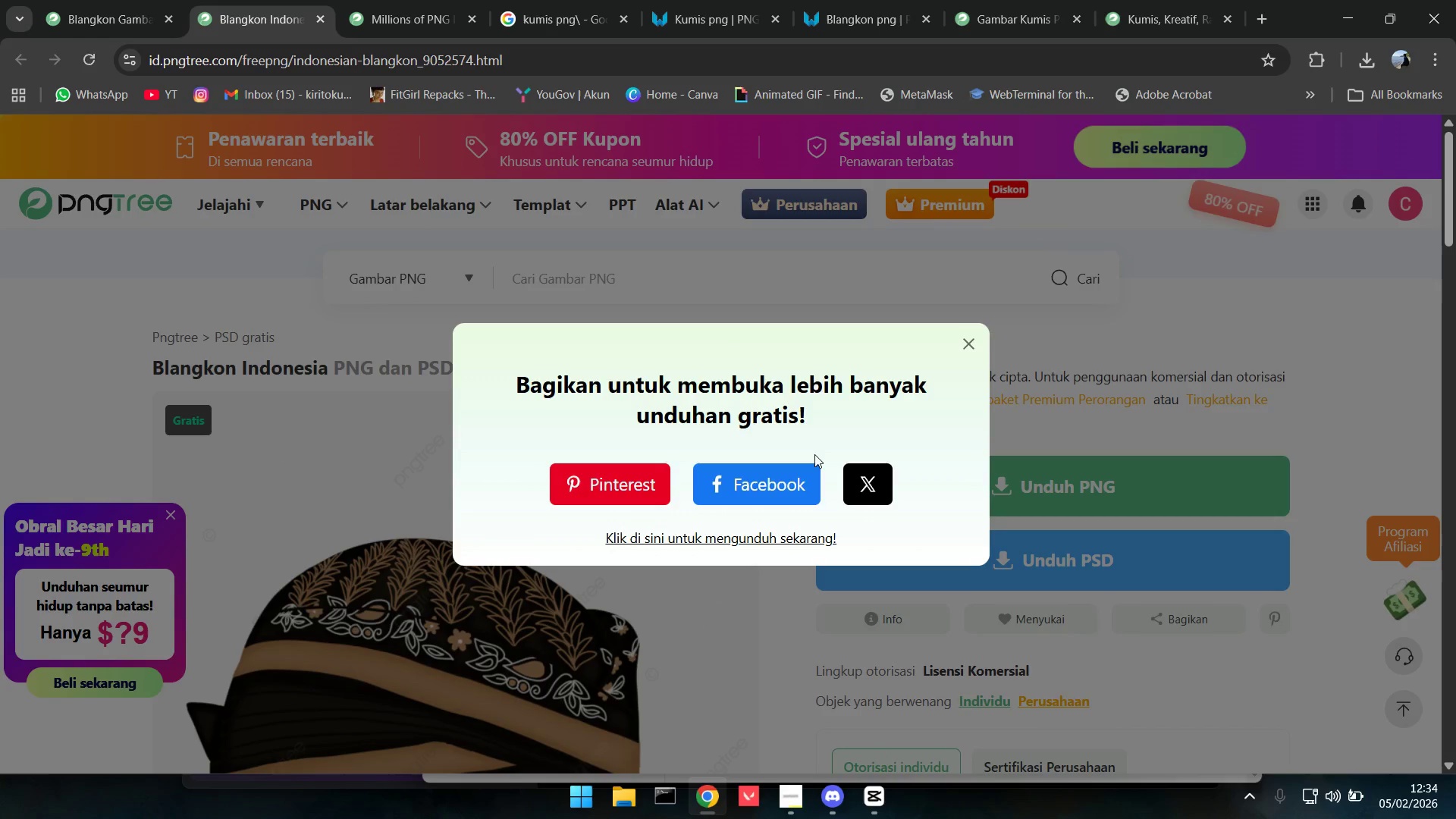 
left_click([780, 536])
 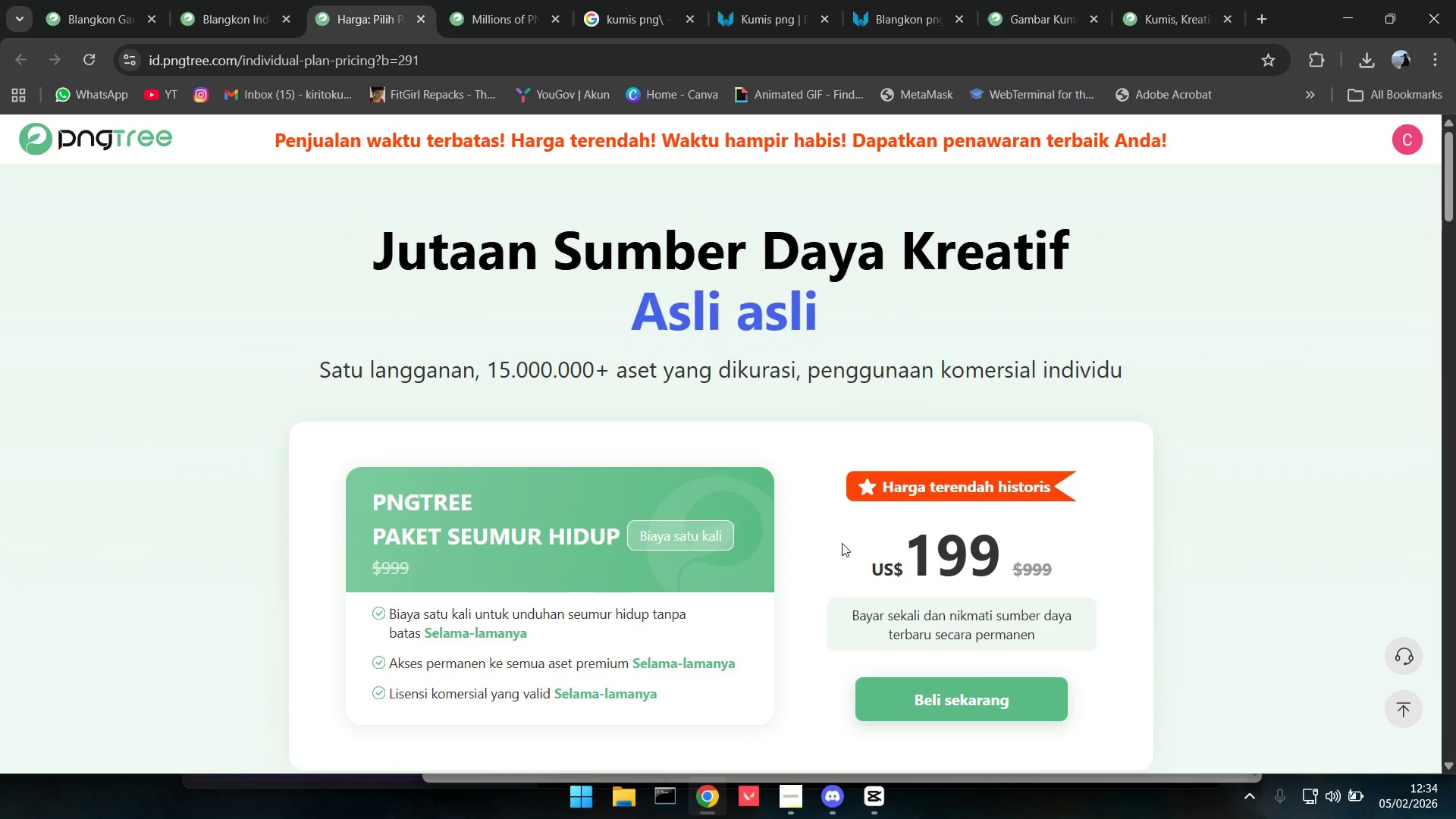 
scroll: coordinate [842, 543], scroll_direction: up, amount: 1.0
 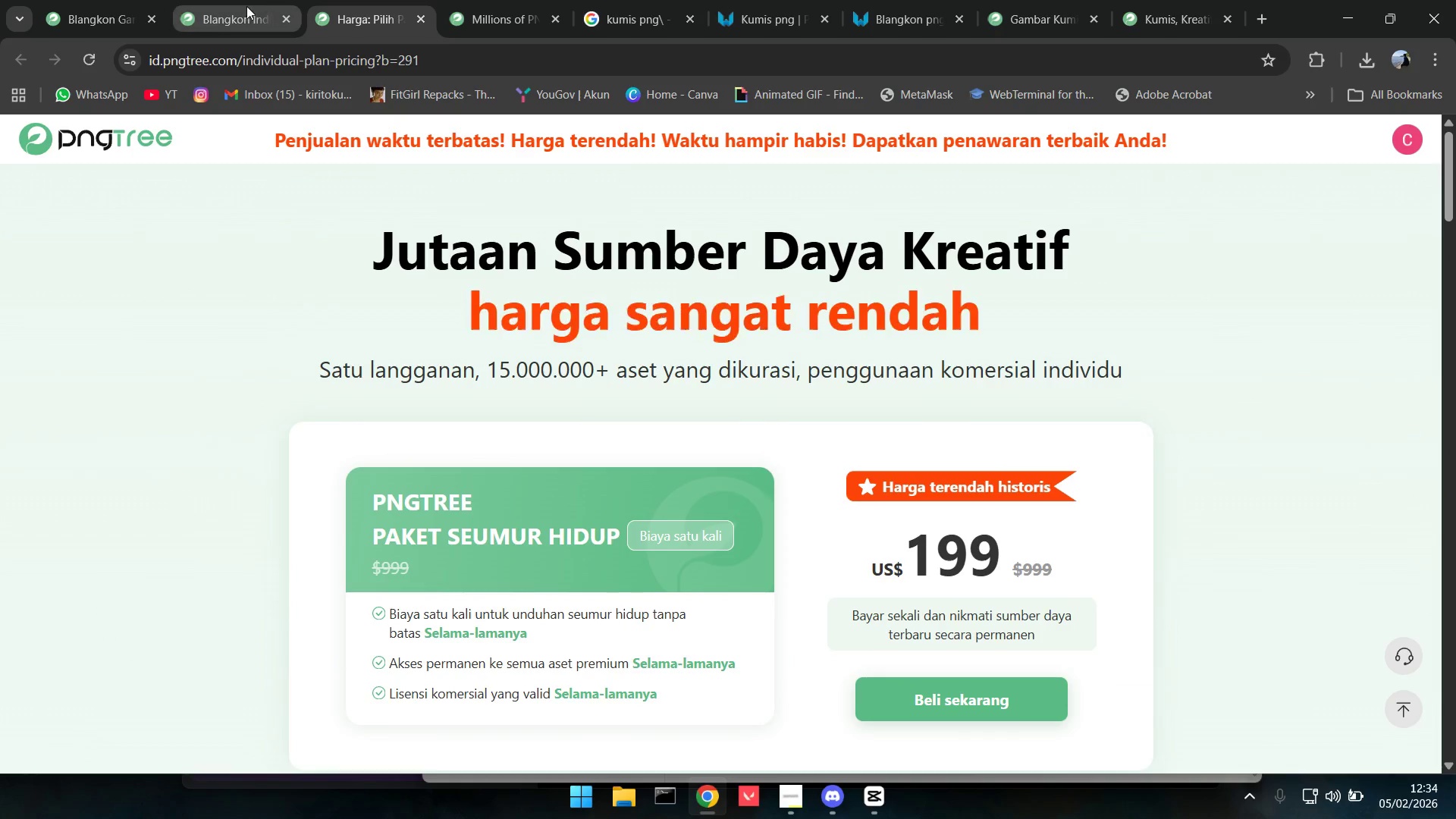 
left_click([243, 6])
 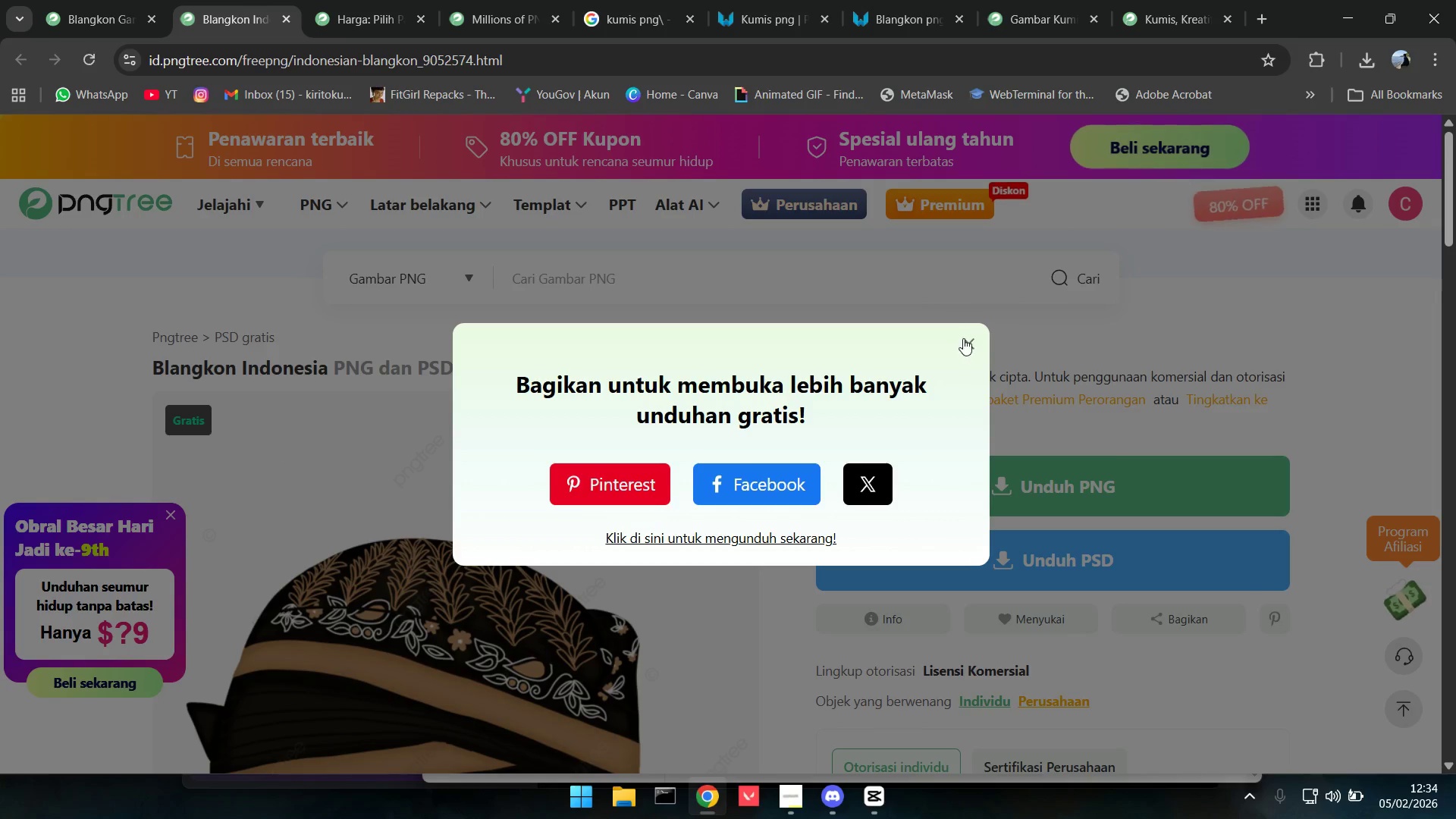 
left_click([959, 344])
 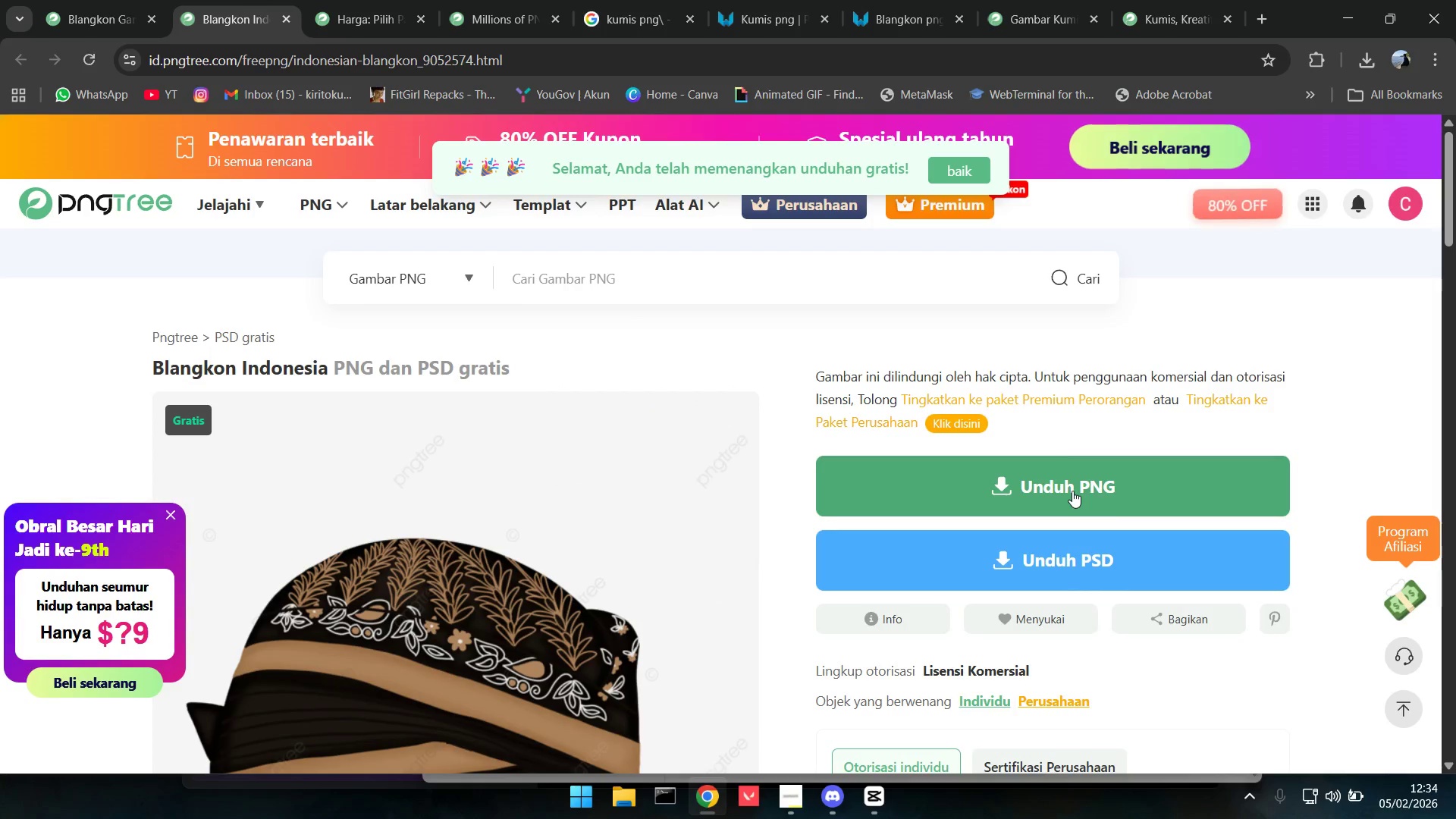 
double_click([1072, 491])
 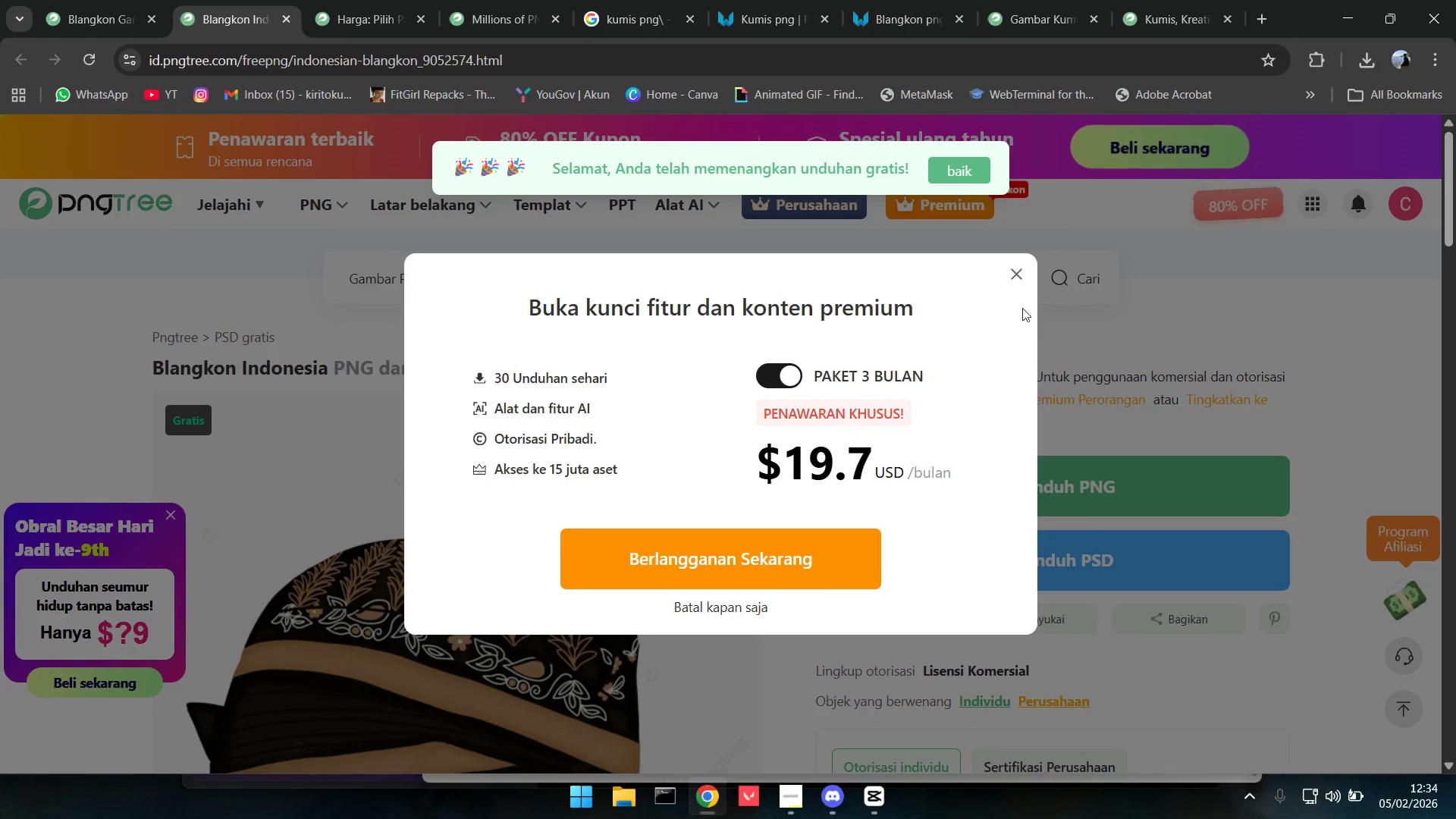 
left_click([1021, 272])
 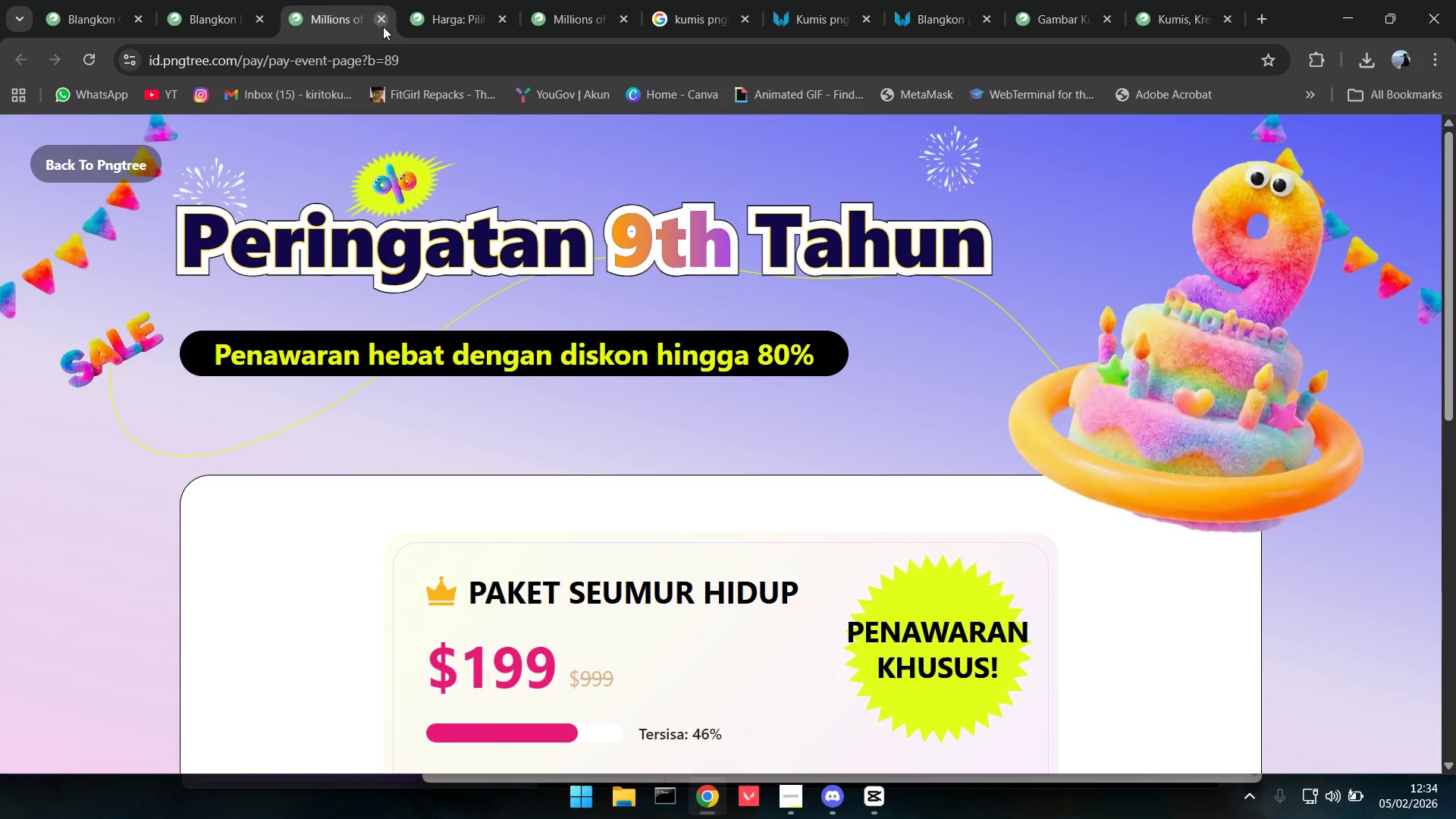 
left_click([384, 25])
 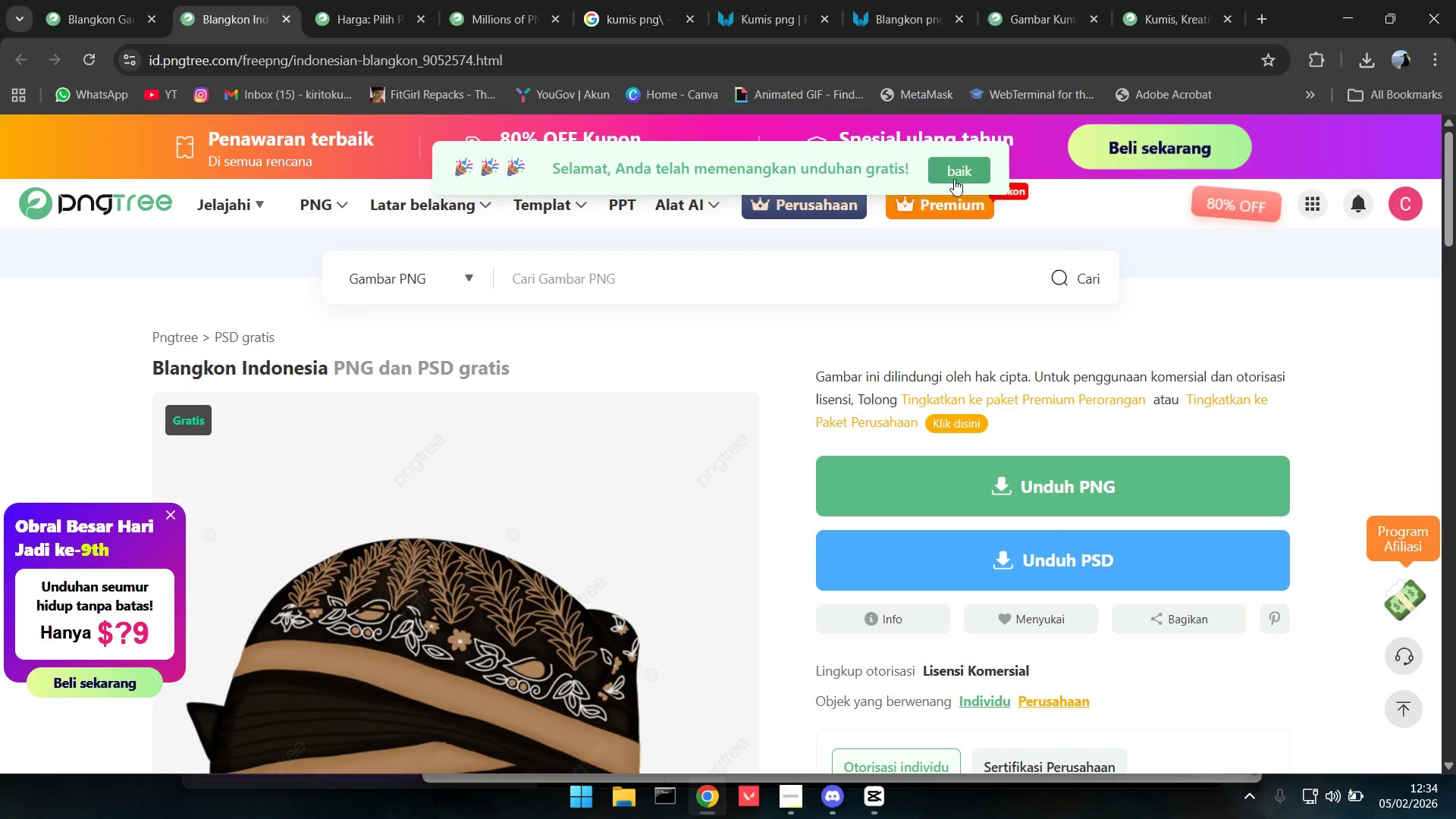 
left_click([959, 174])
 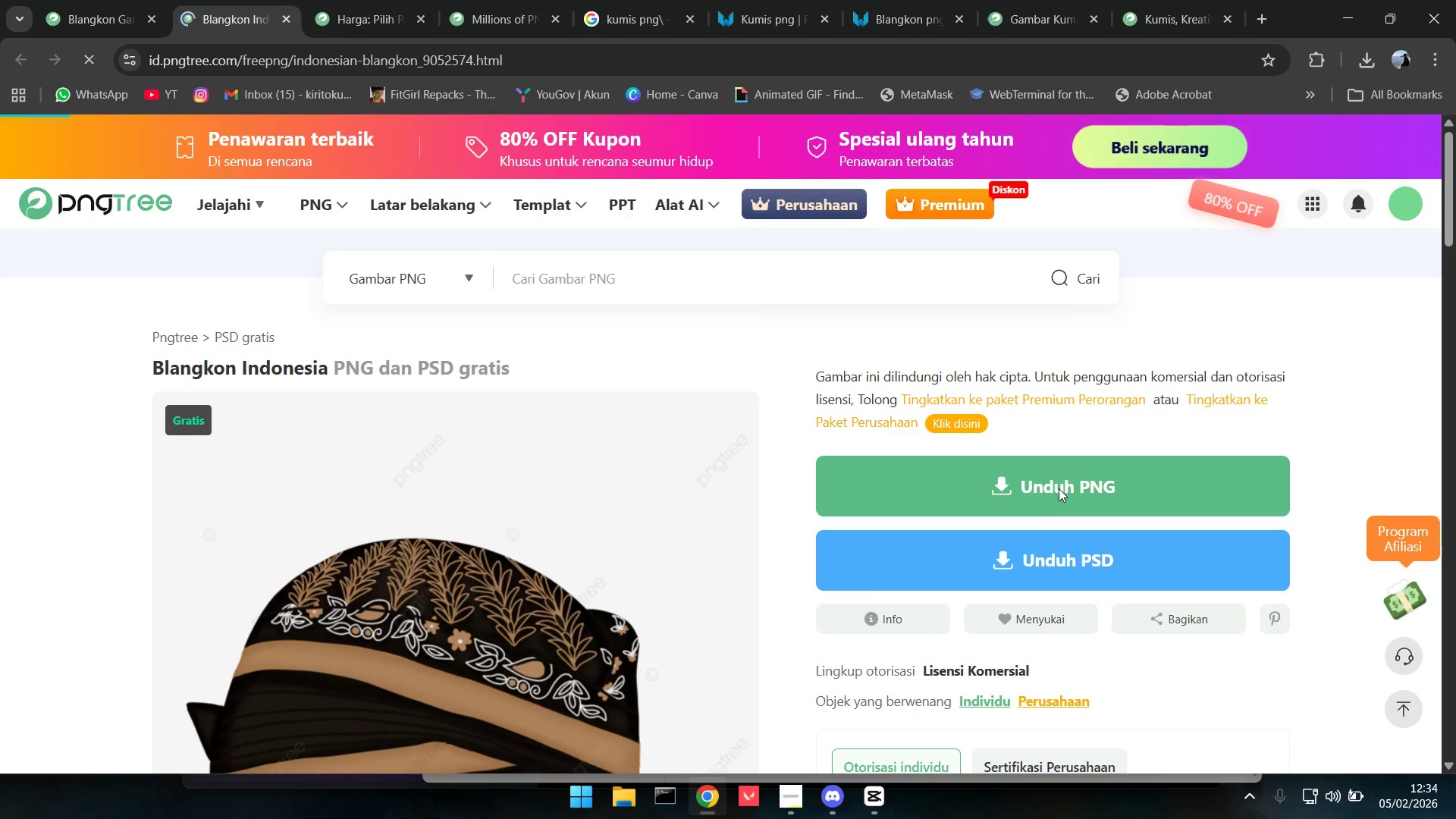 
left_click([1061, 494])
 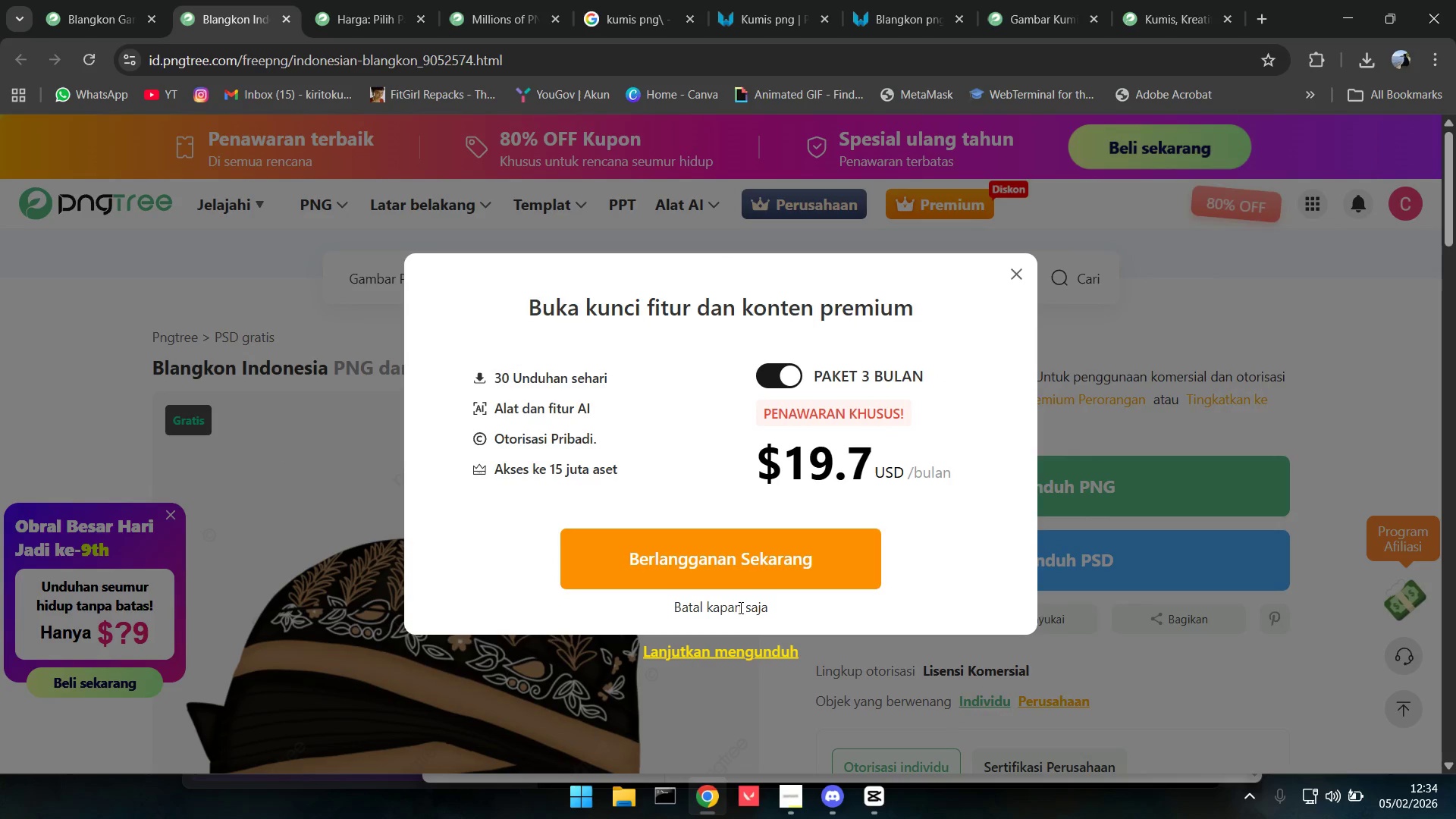 
left_click([740, 650])
 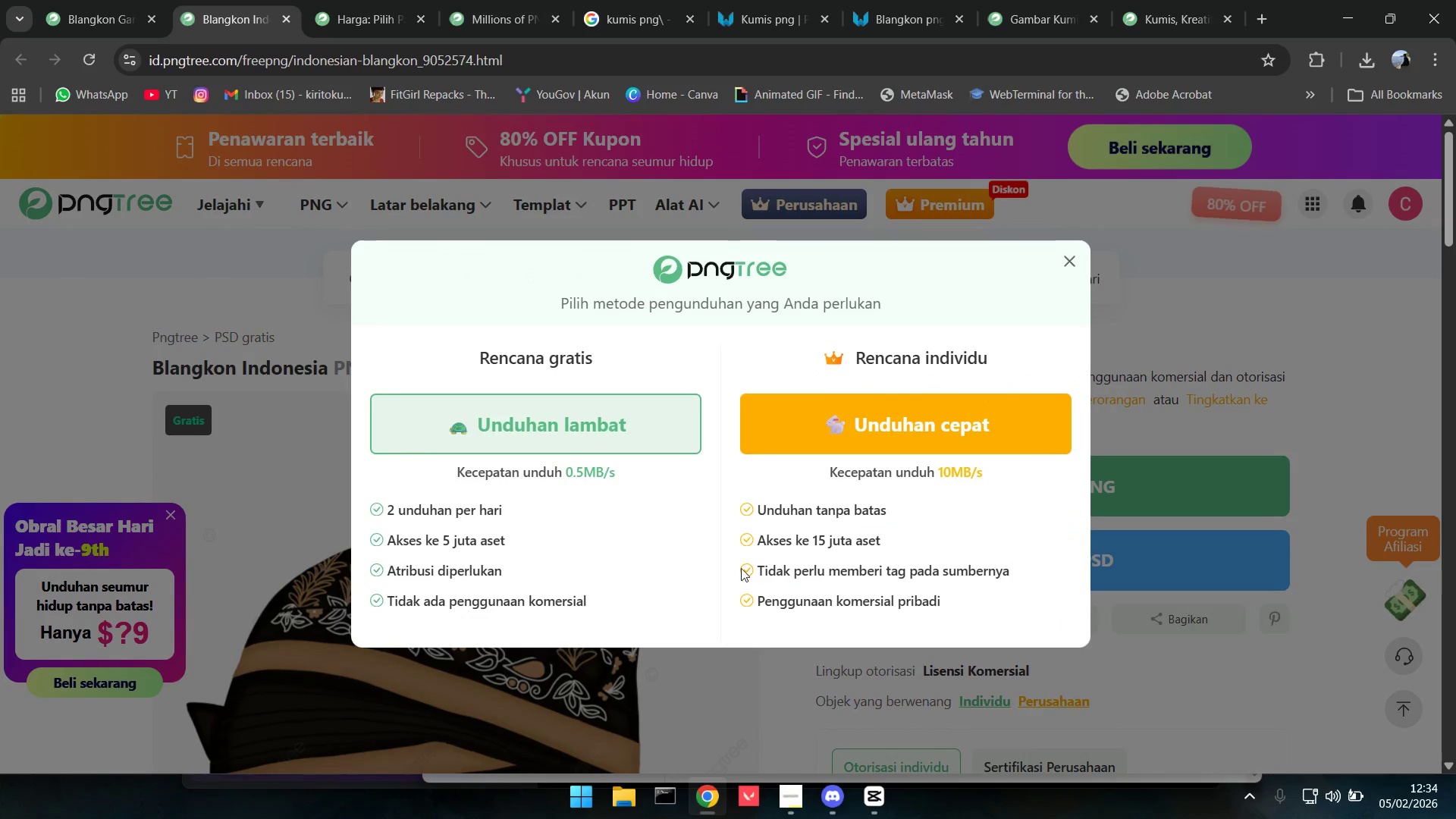 
left_click([599, 408])
 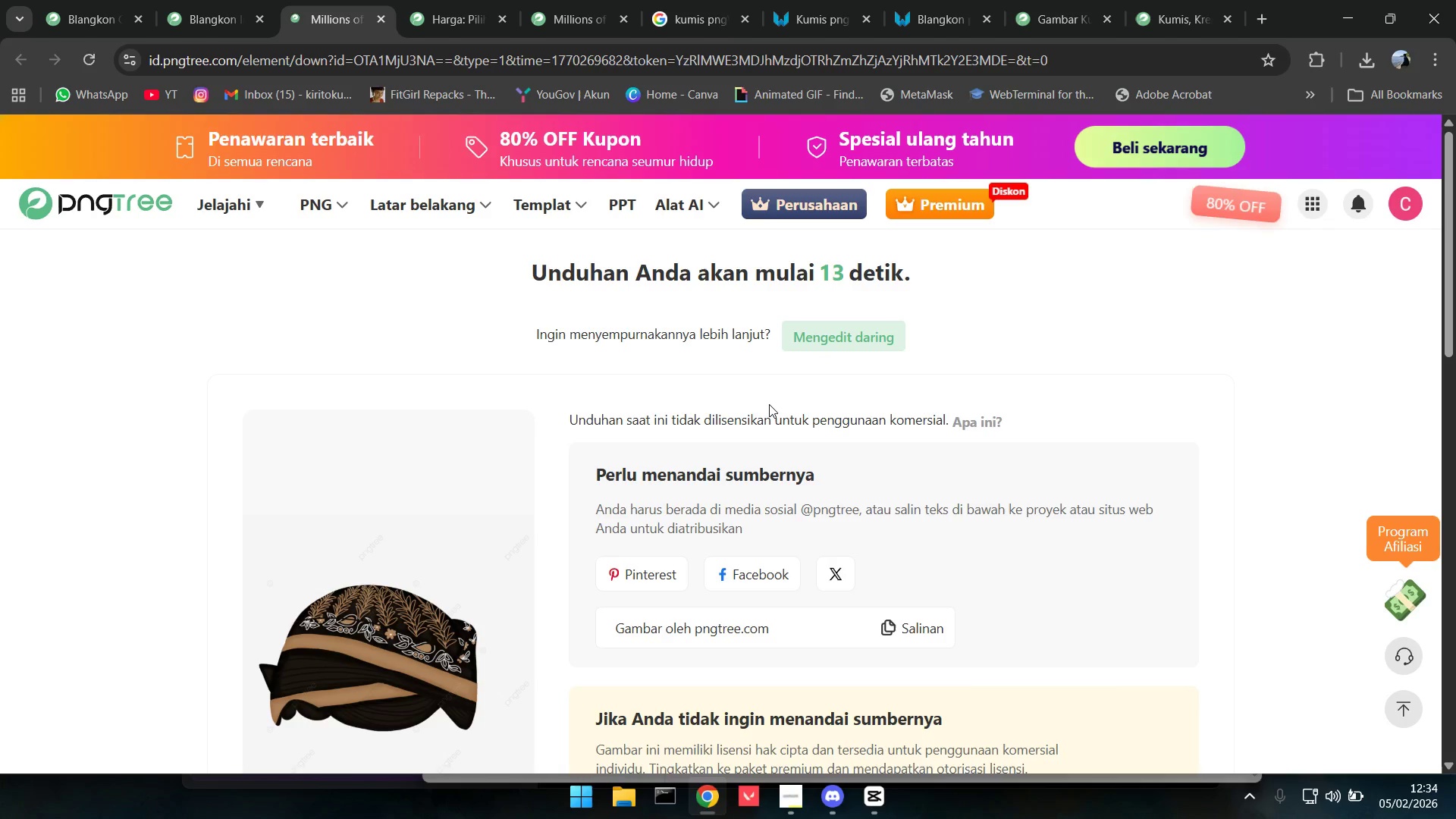 
wait(6.16)
 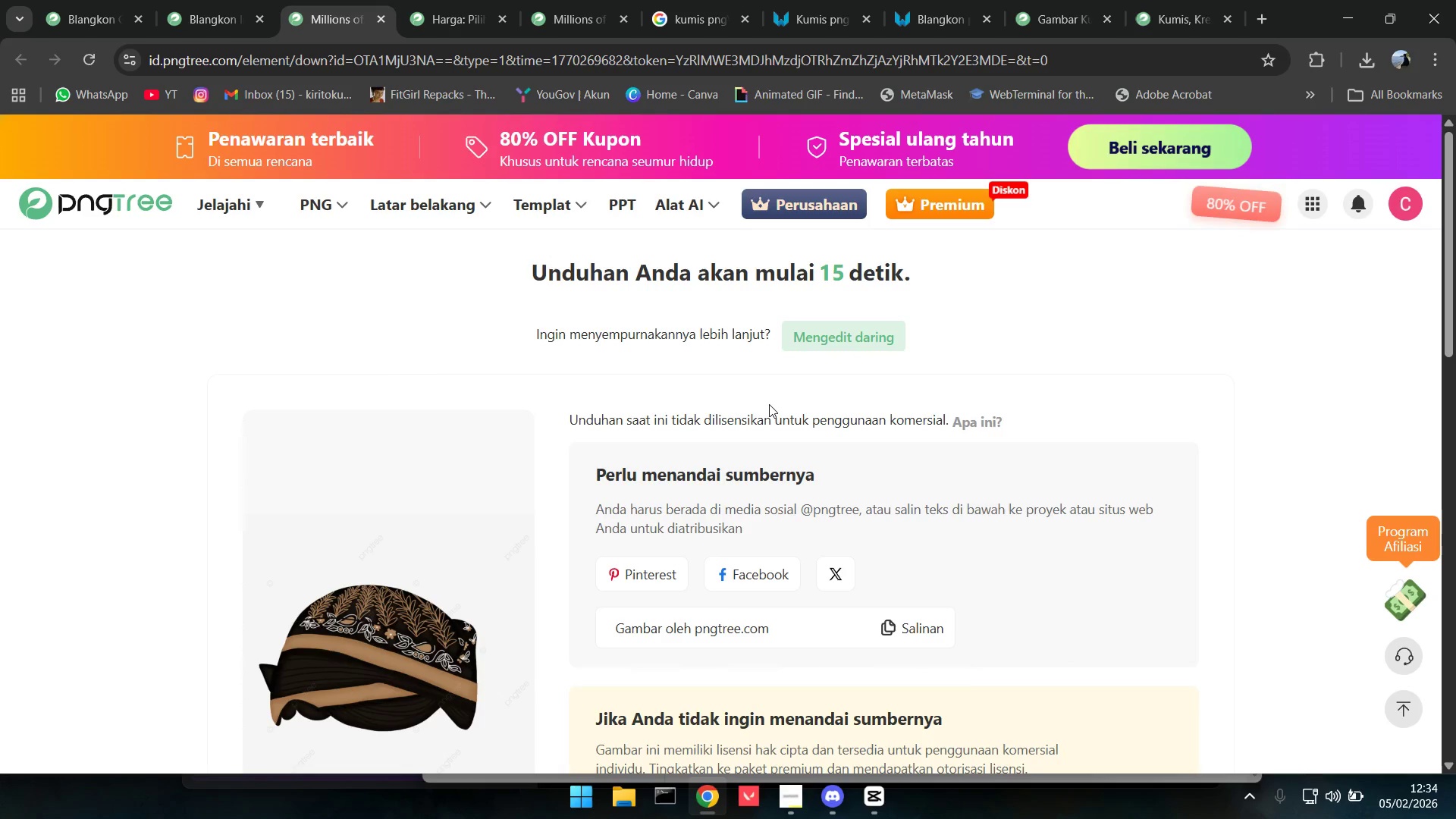 
key(Alt+Tab)
 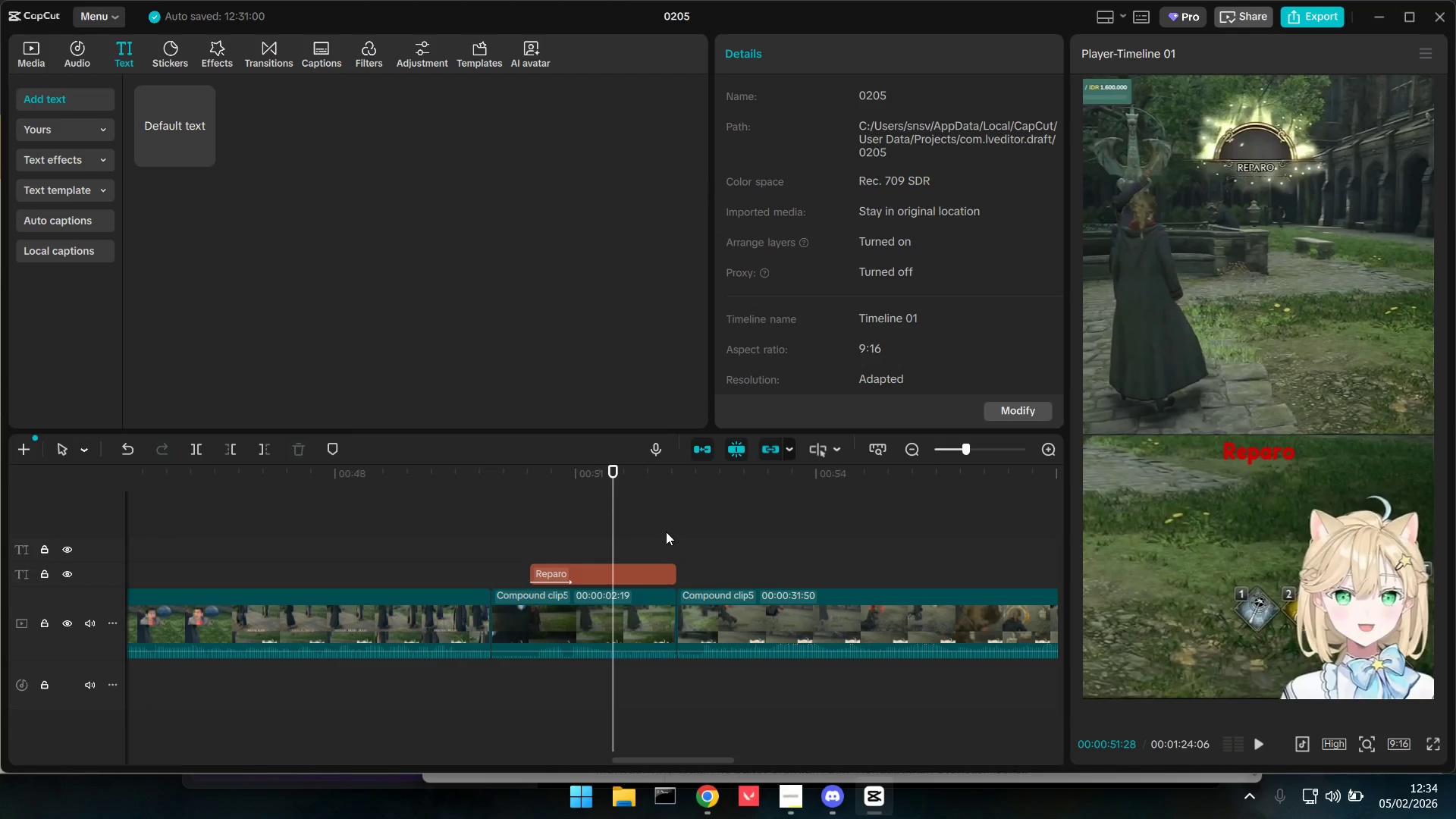 
left_click([511, 545])
 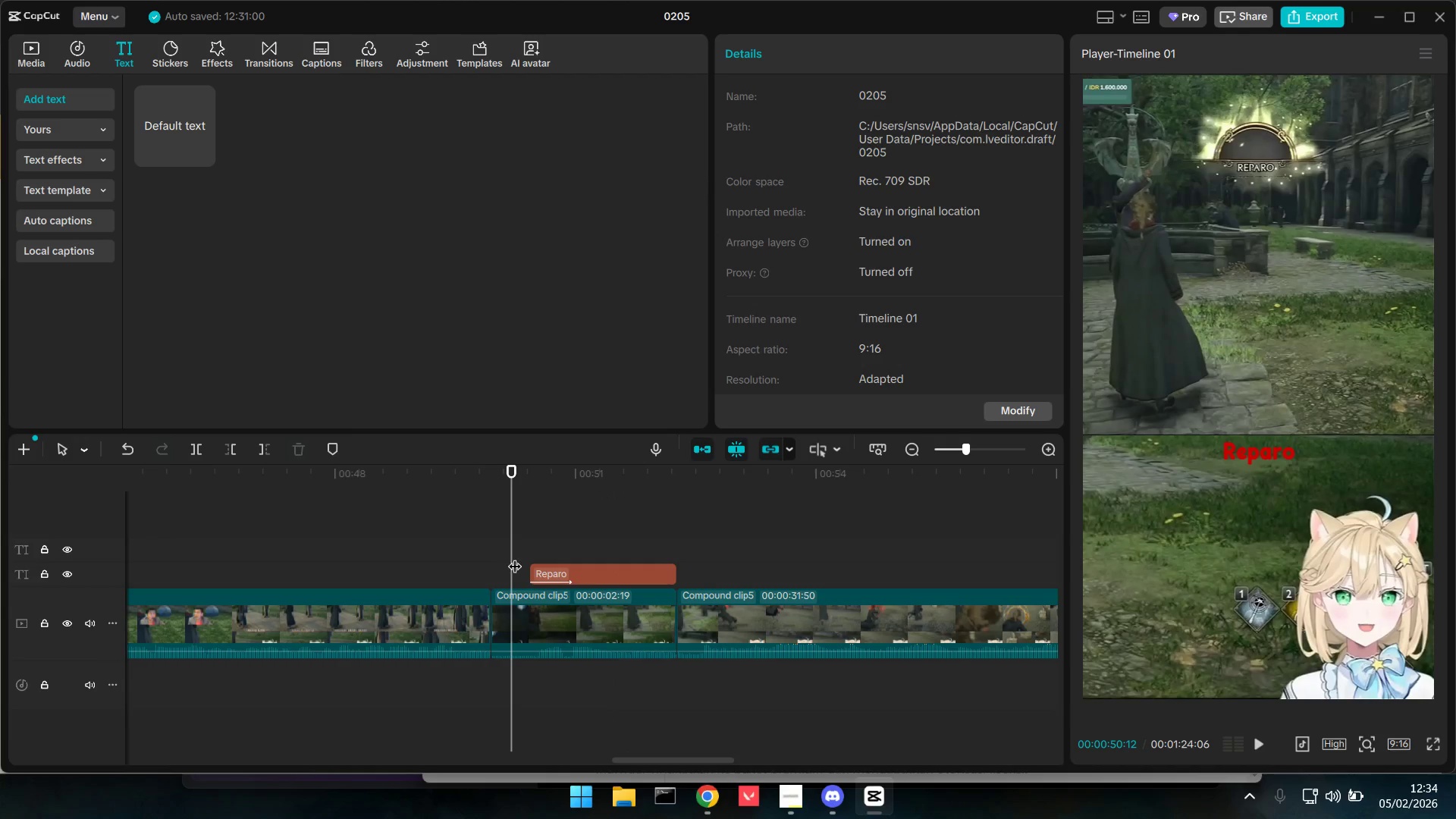 
key(Space)
 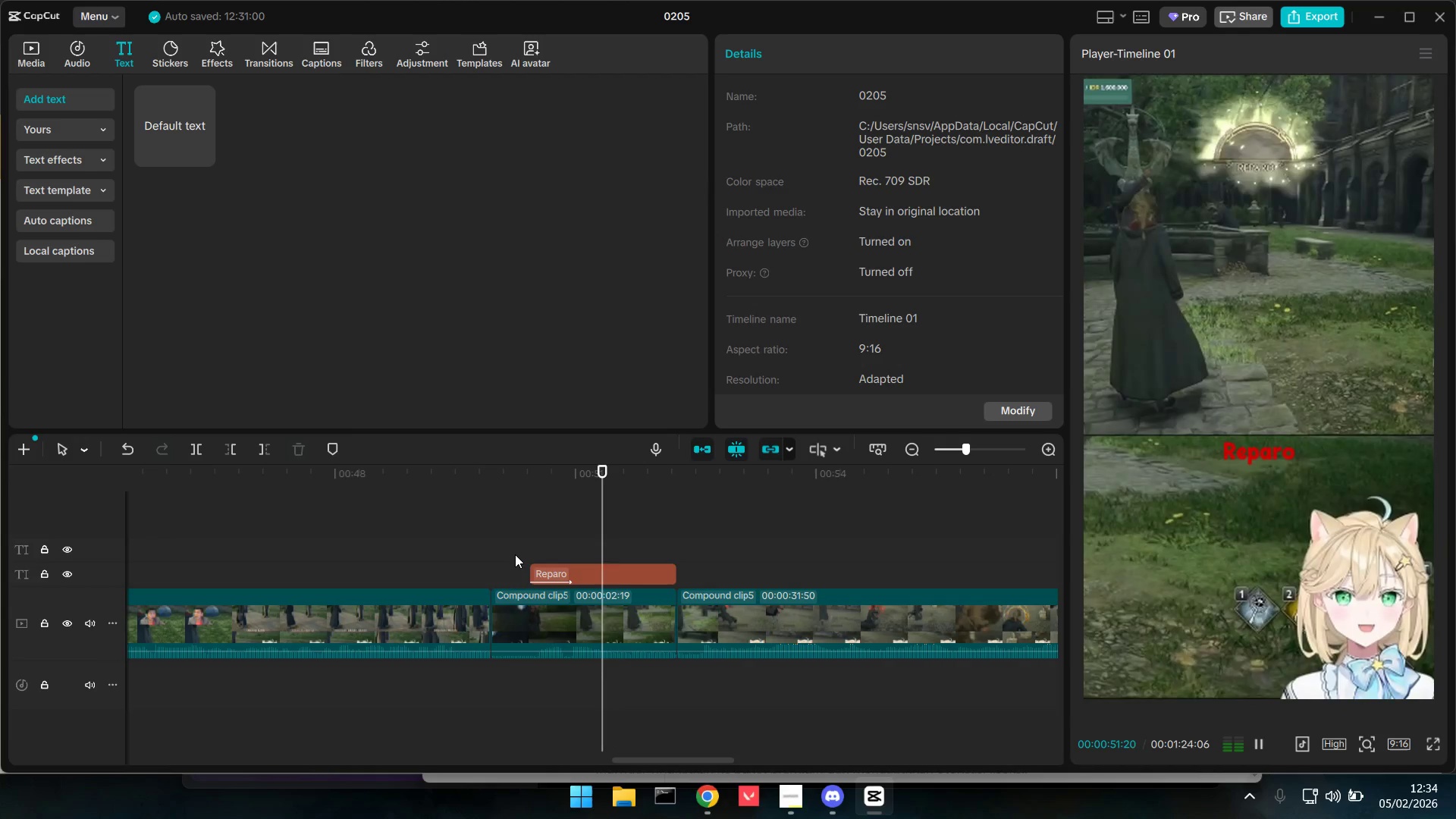 
key(Space)
 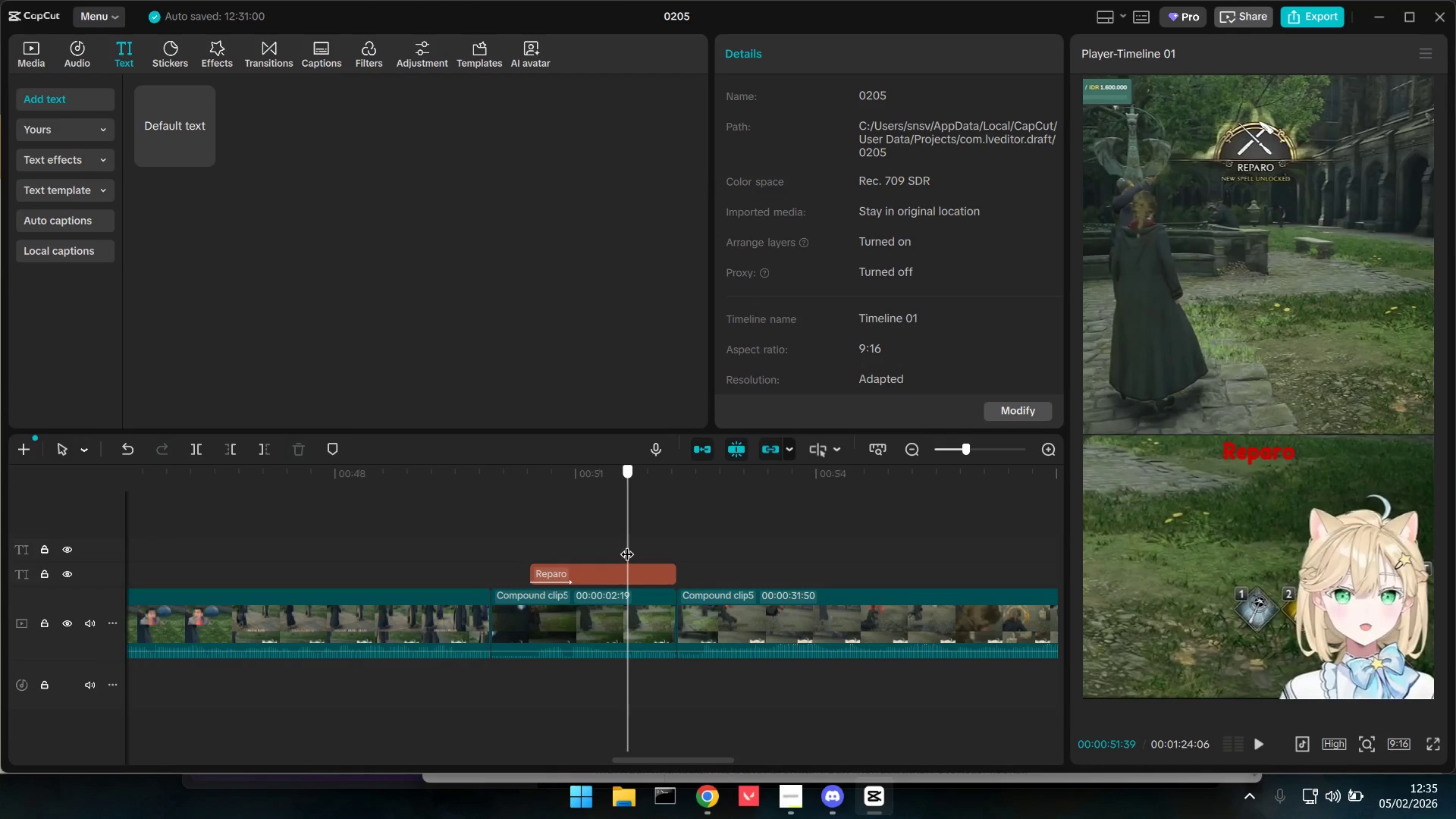 
key(Alt+Tab)
 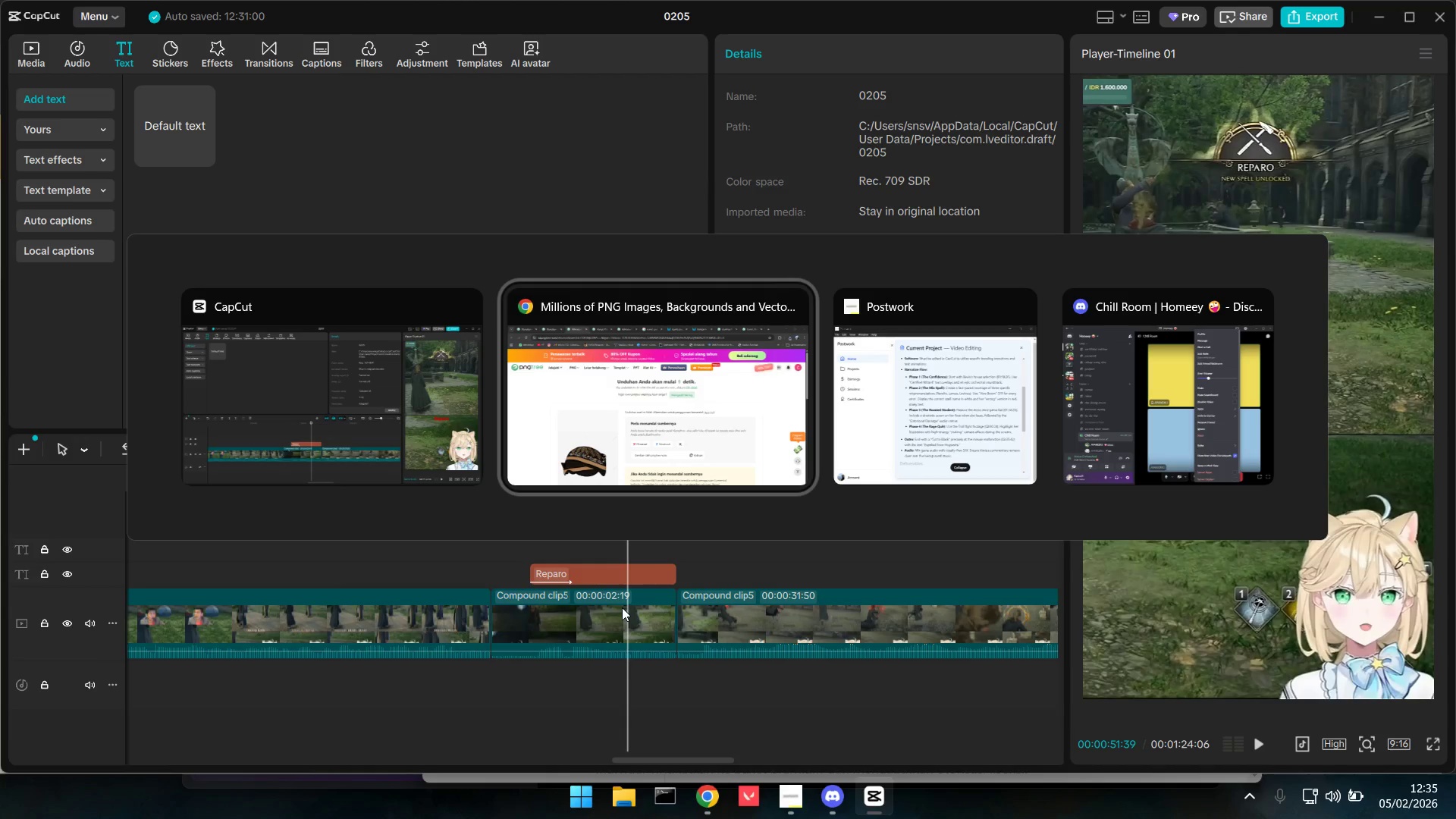 
key(Alt+Tab)
 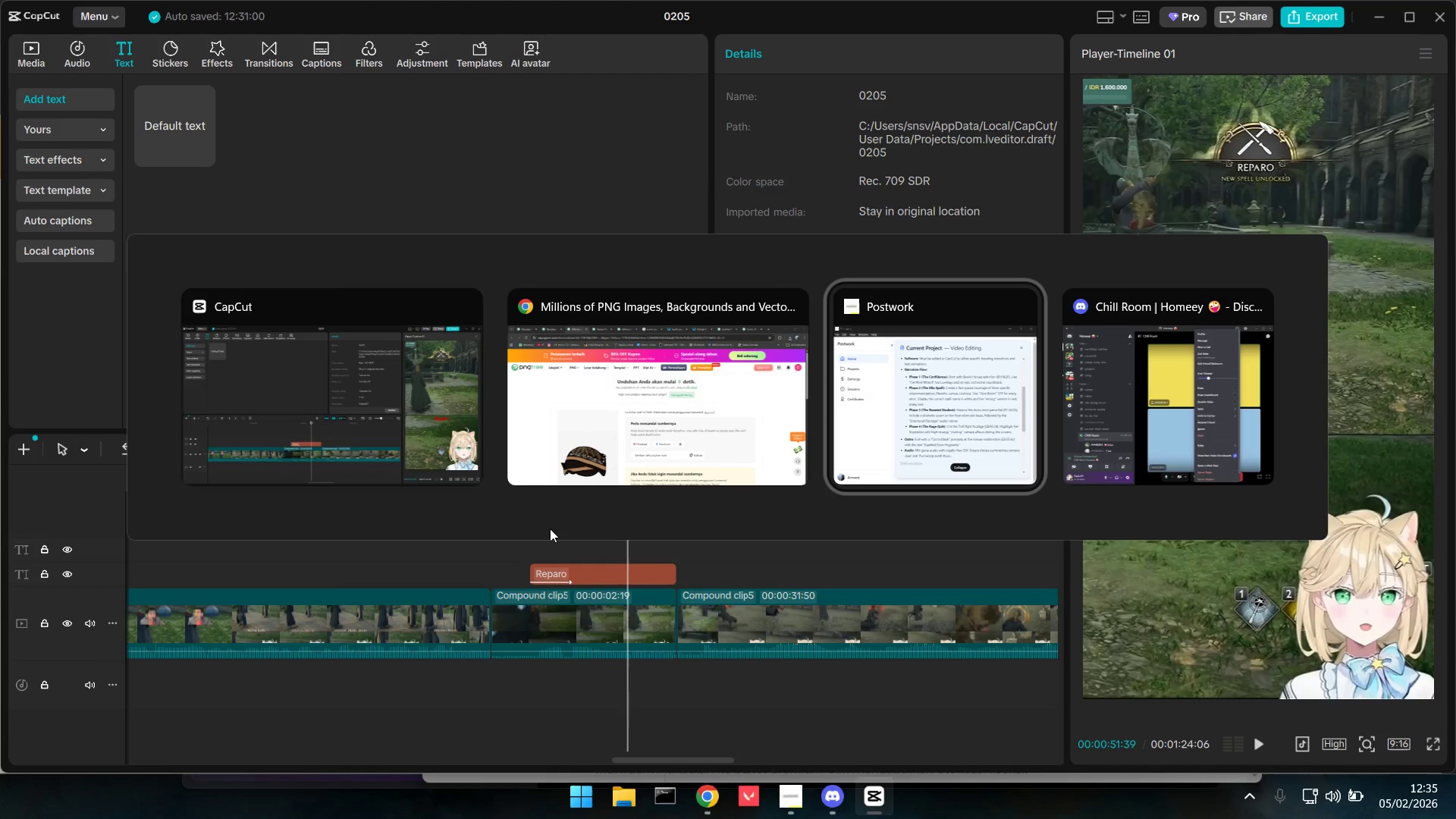 
left_click([372, 409])
 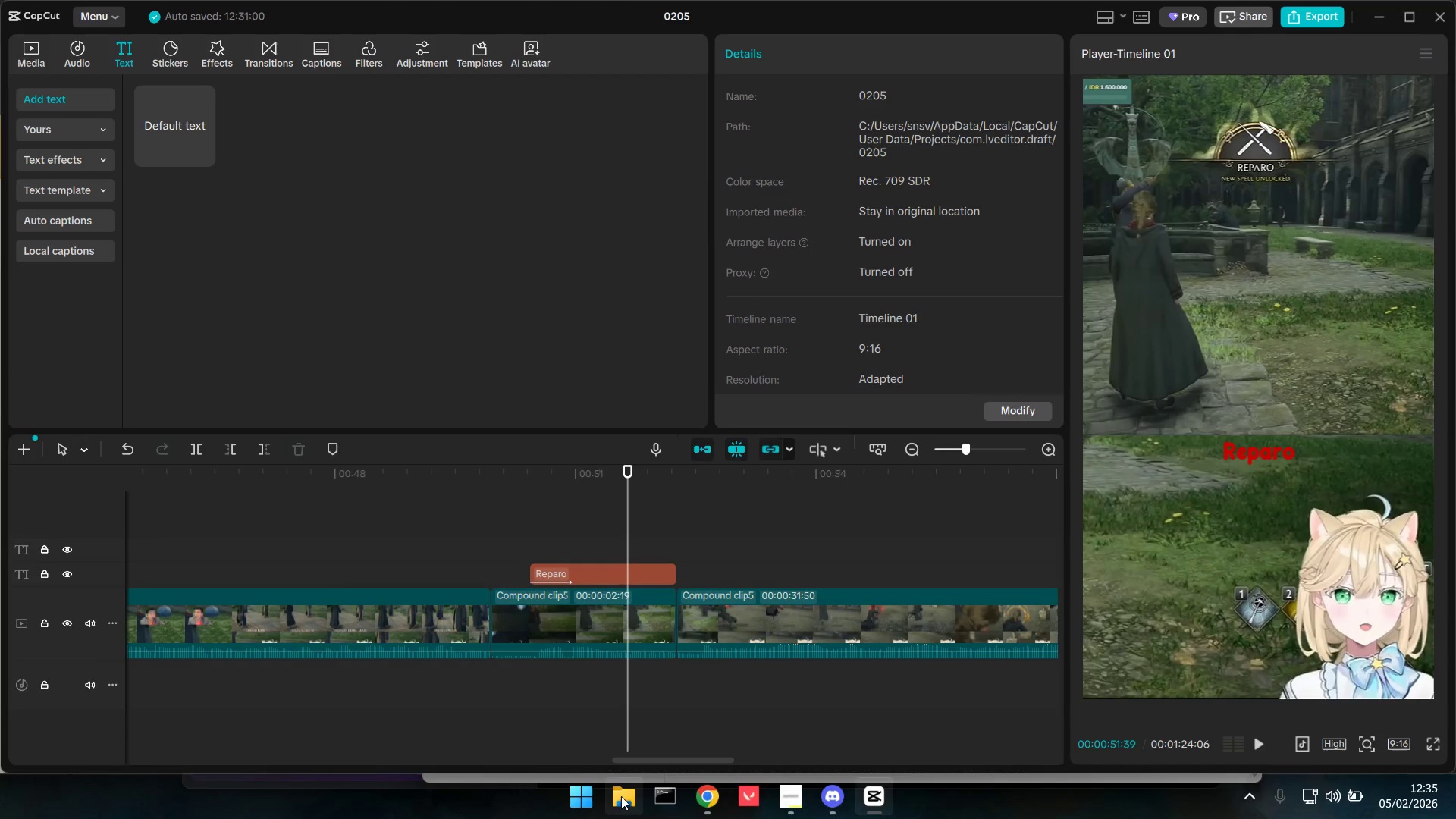 
double_click([621, 797])
 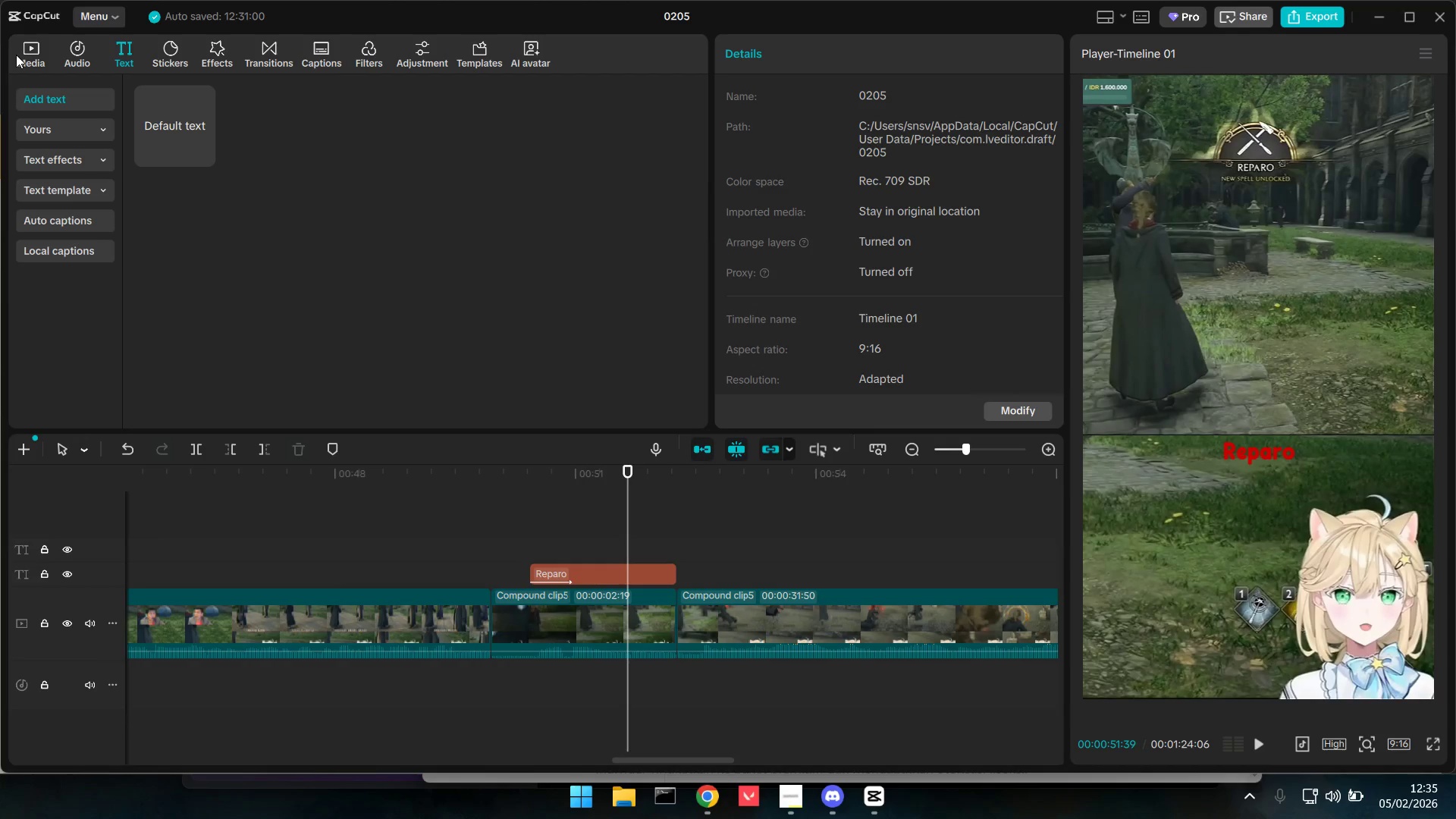 
left_click([17, 55])
 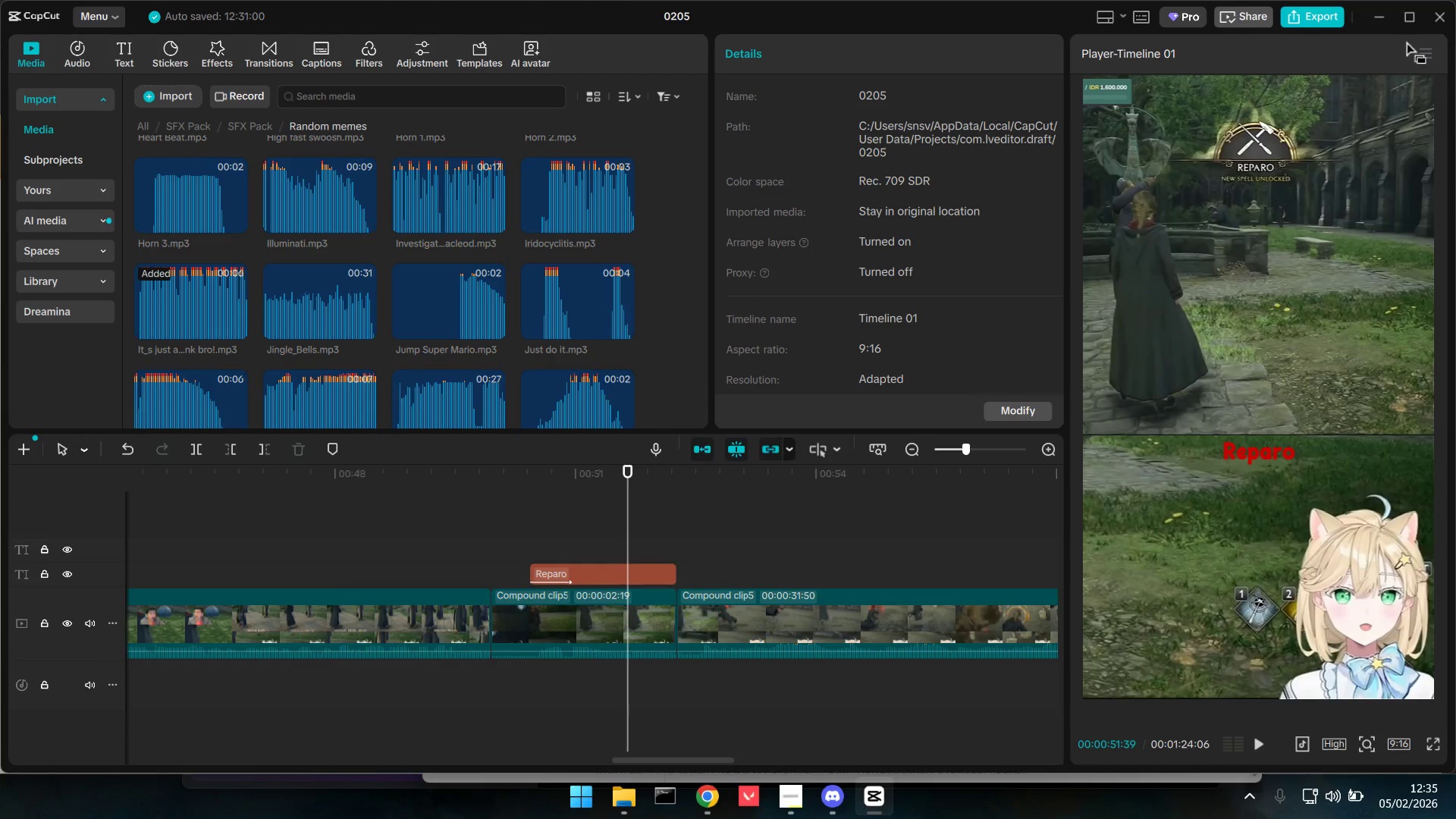 
left_click([1408, 14])
 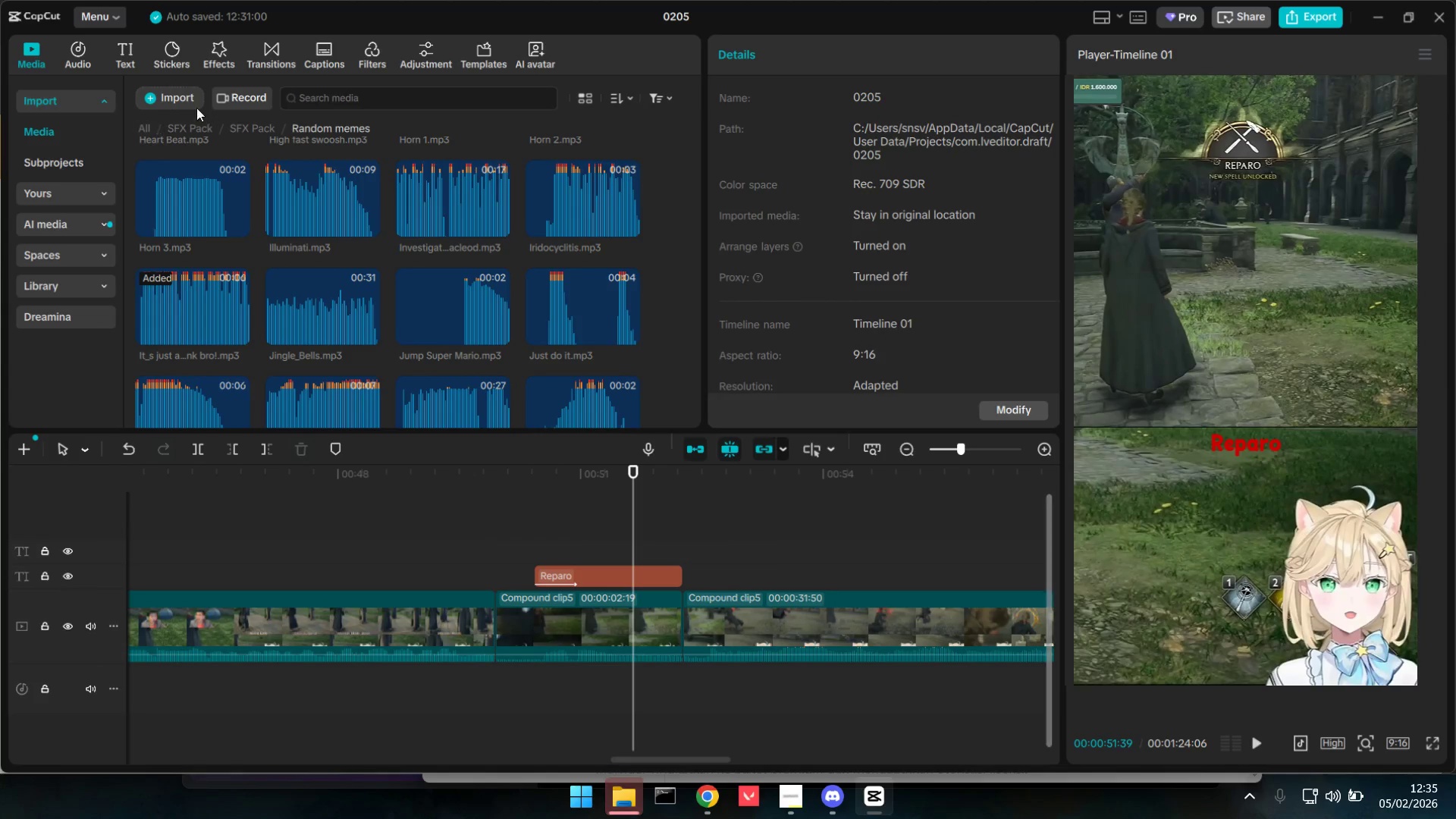 
left_click([149, 125])
 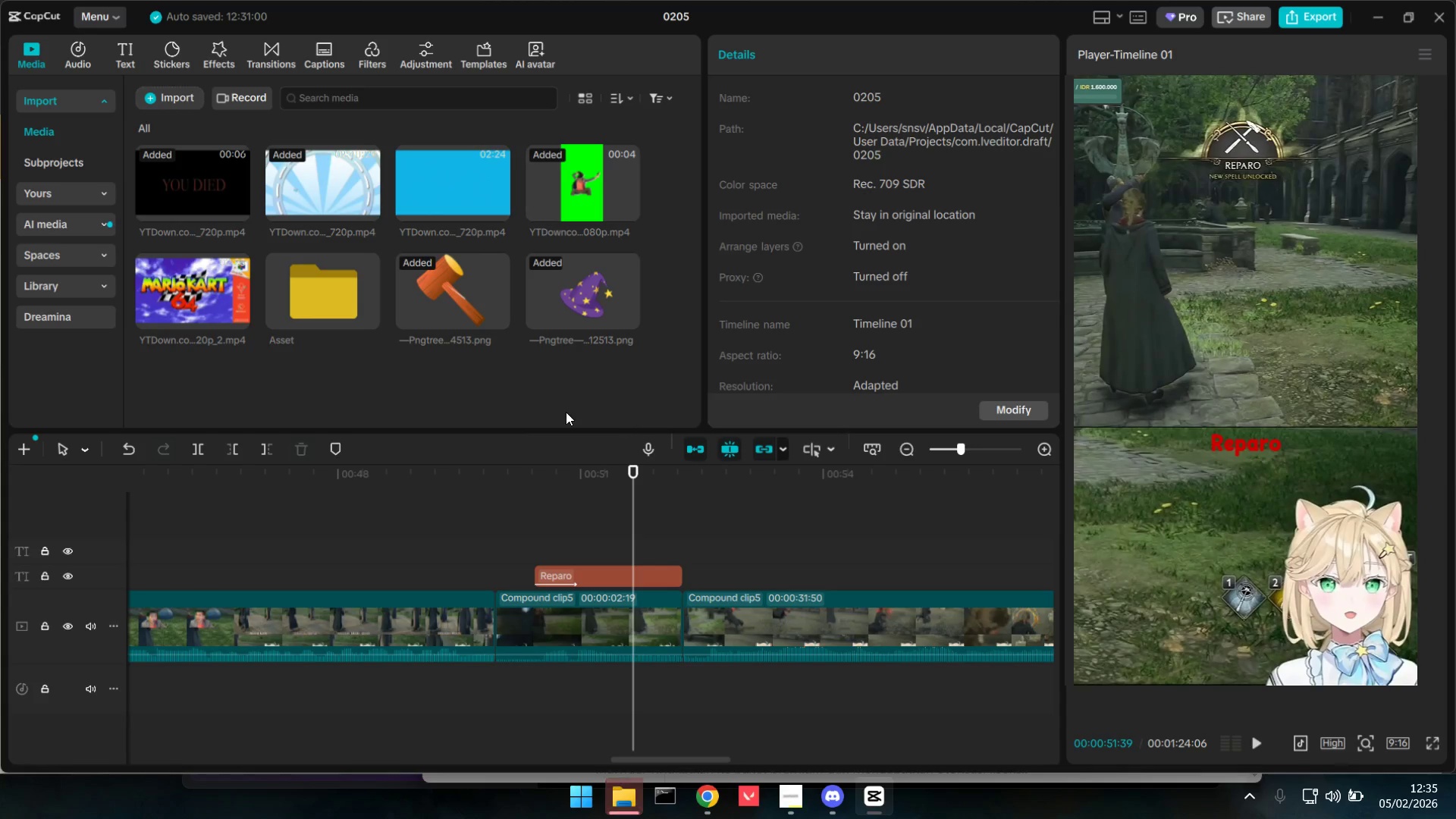 
key(Alt+Tab)
 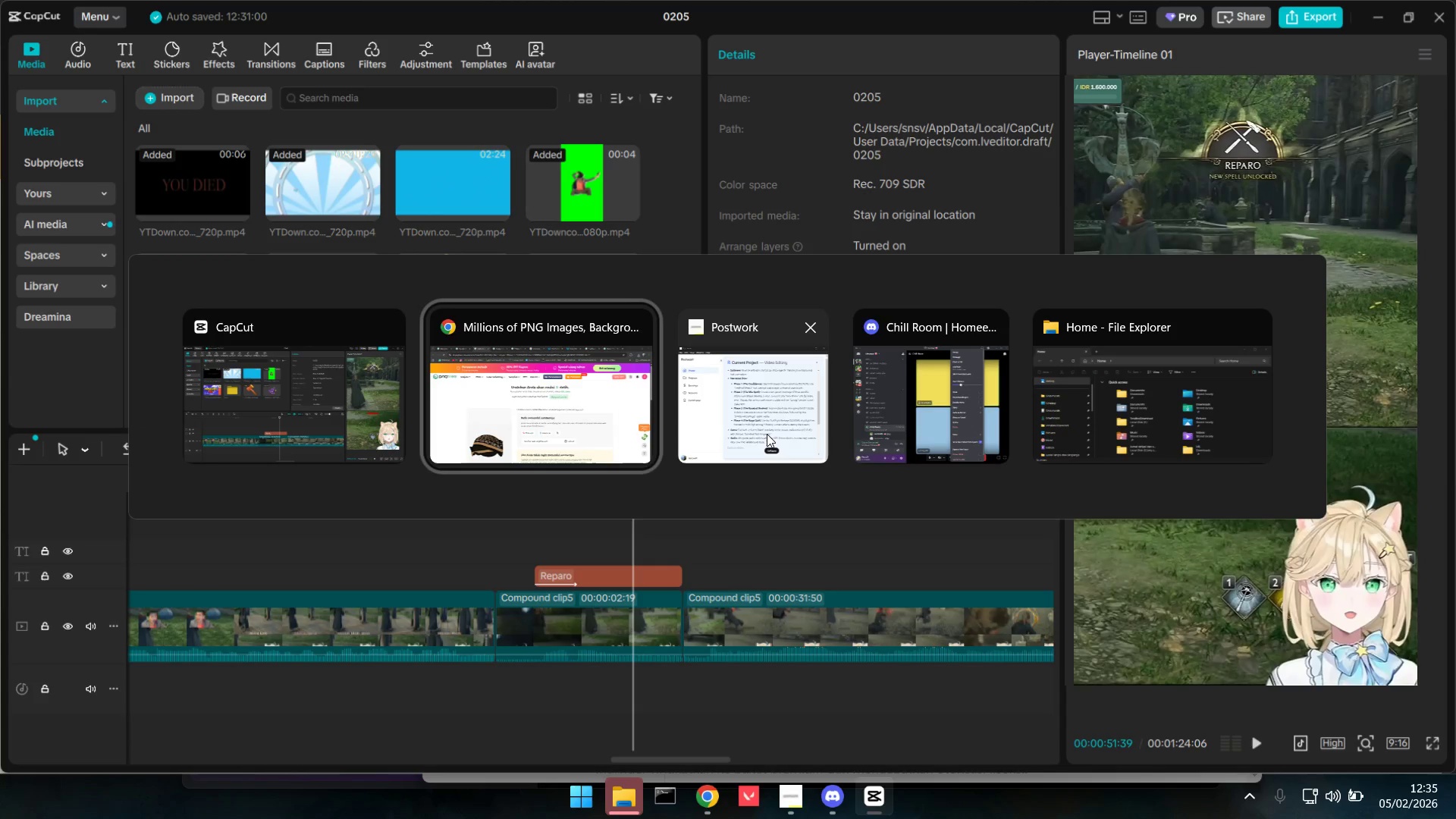 
key(Alt+Tab)
 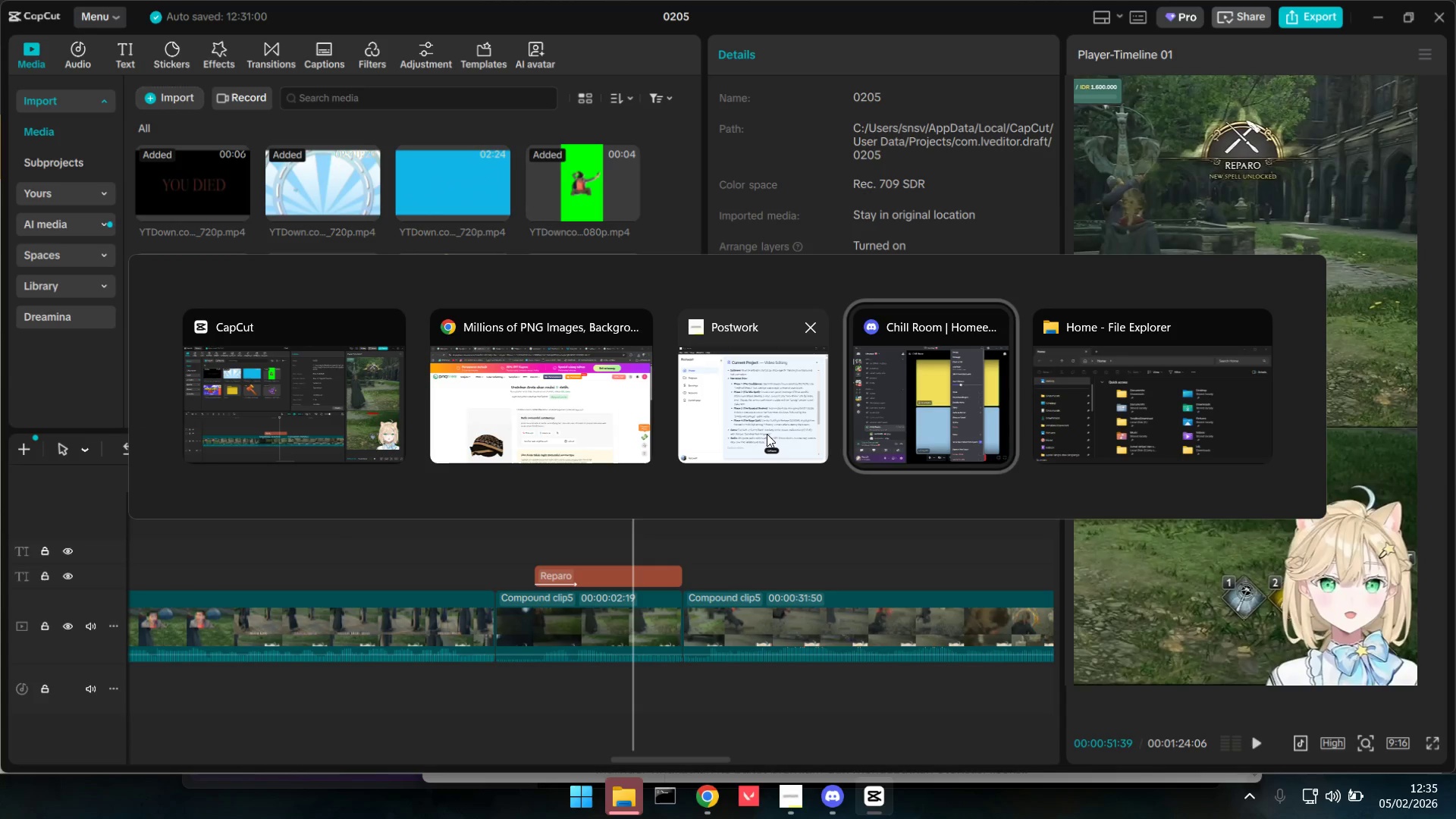 
key(Alt+Tab)
 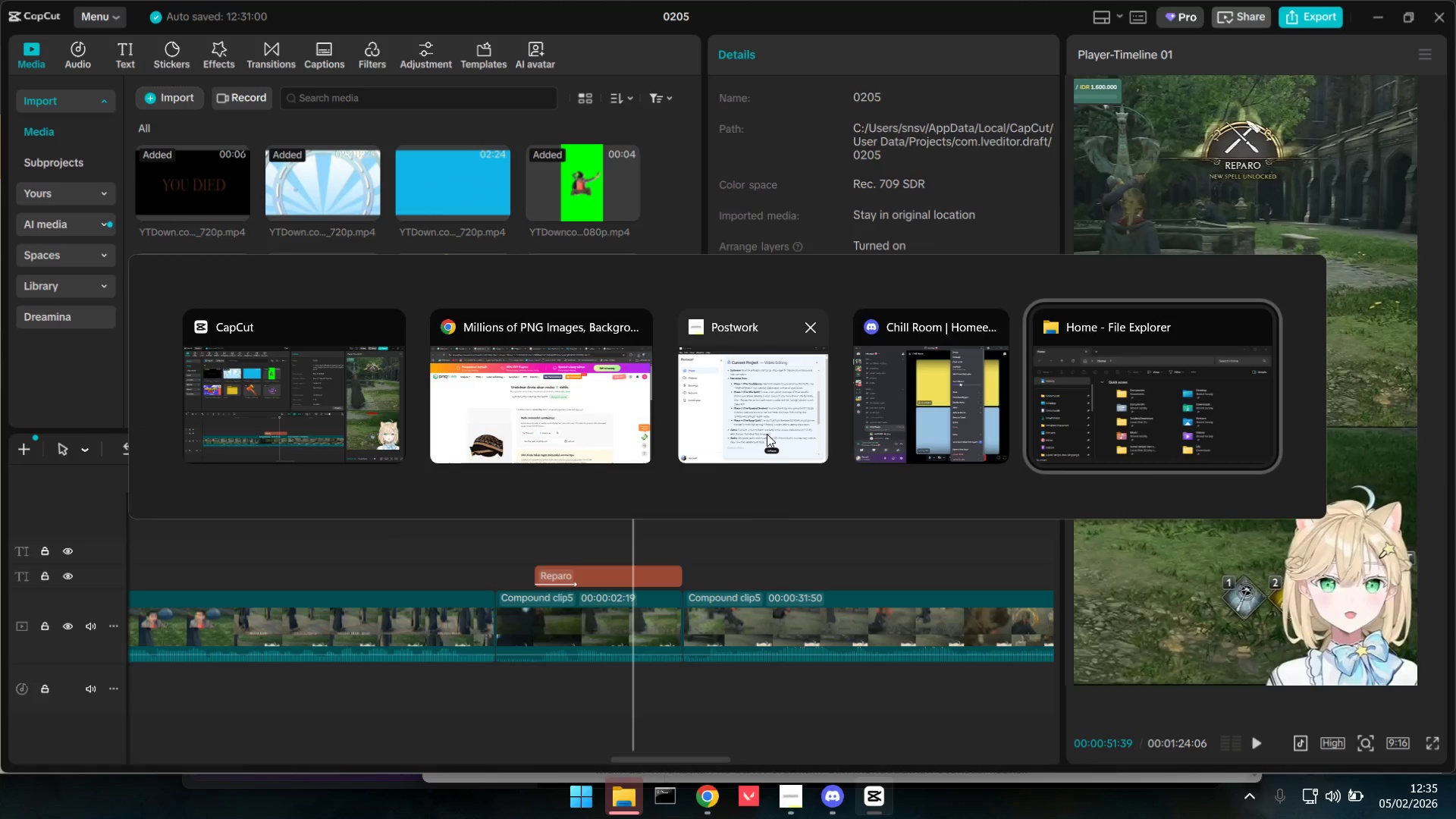 
key(Alt+Tab)
 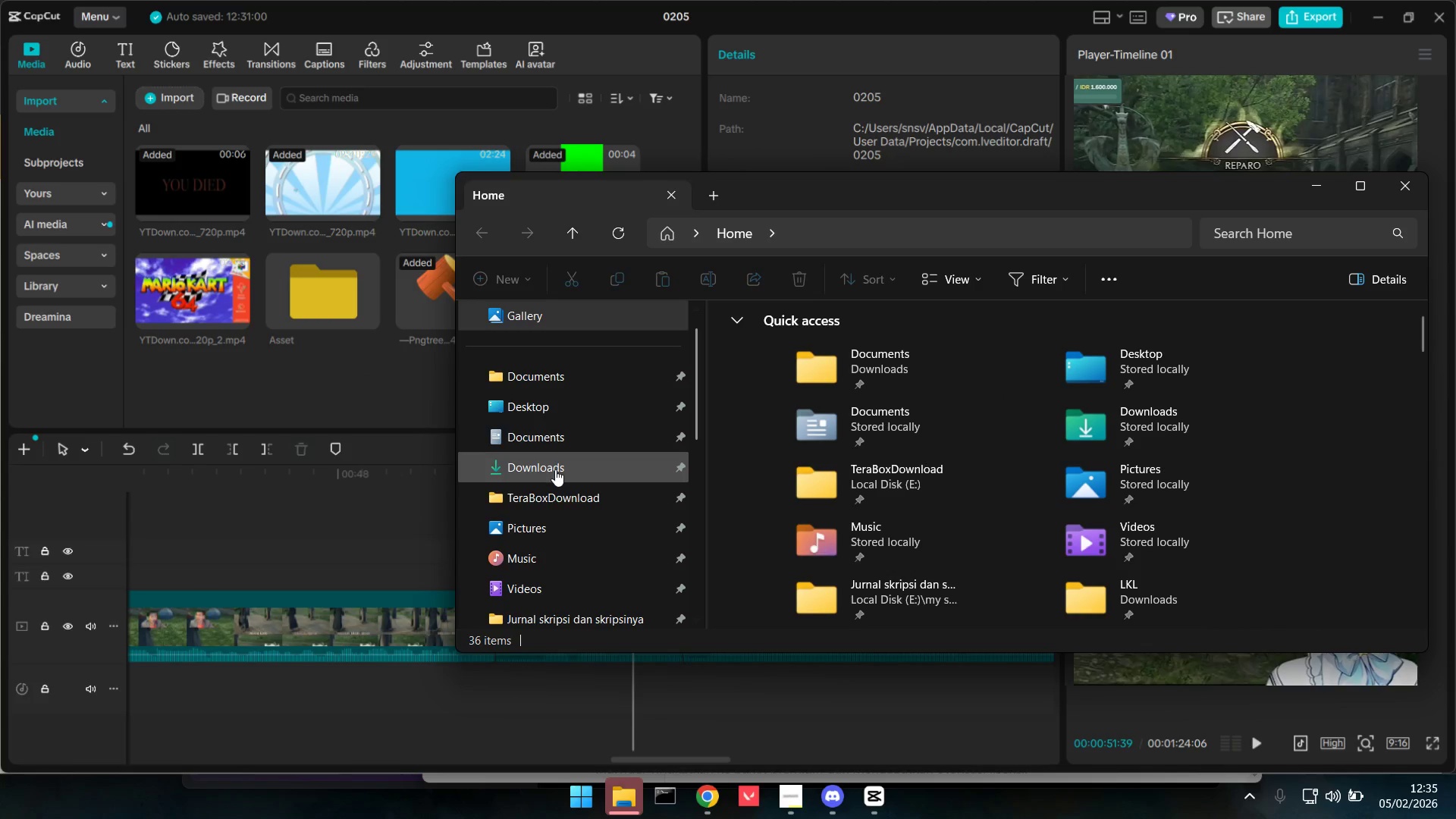 
left_click([555, 469])
 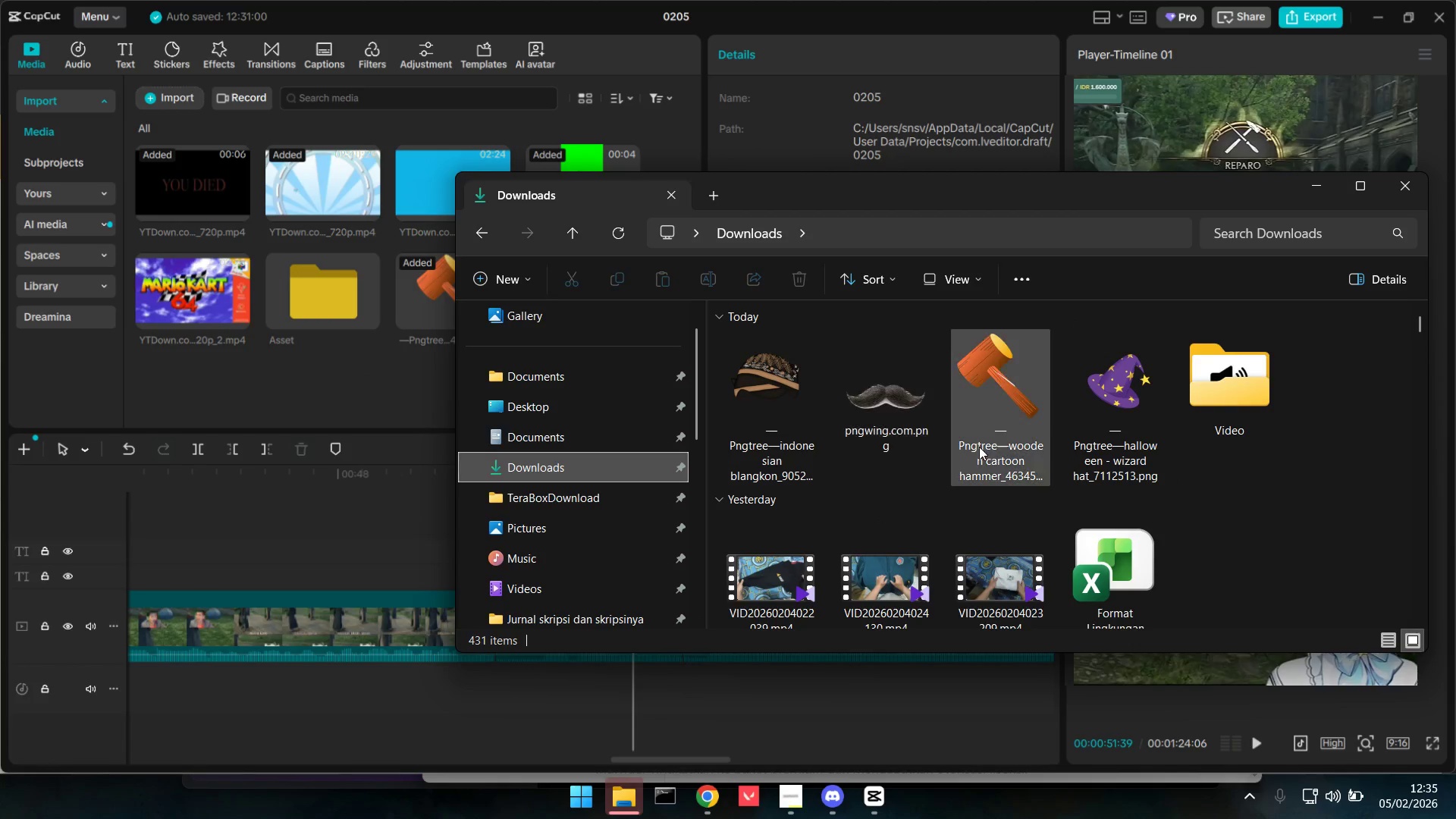 
left_click([996, 435])
 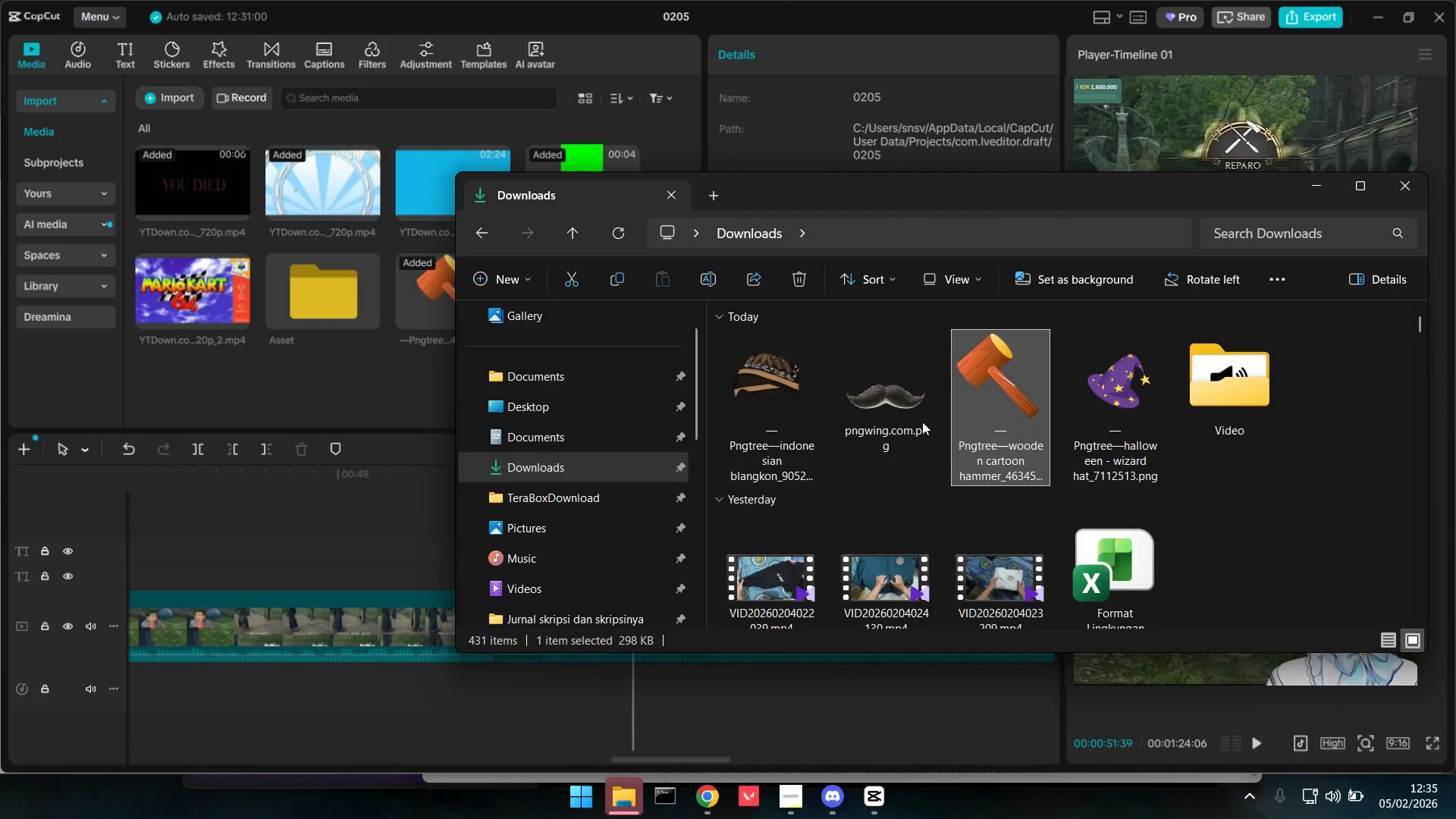 
hold_key(key=ShiftLeft, duration=0.58)
double_click([892, 409])
 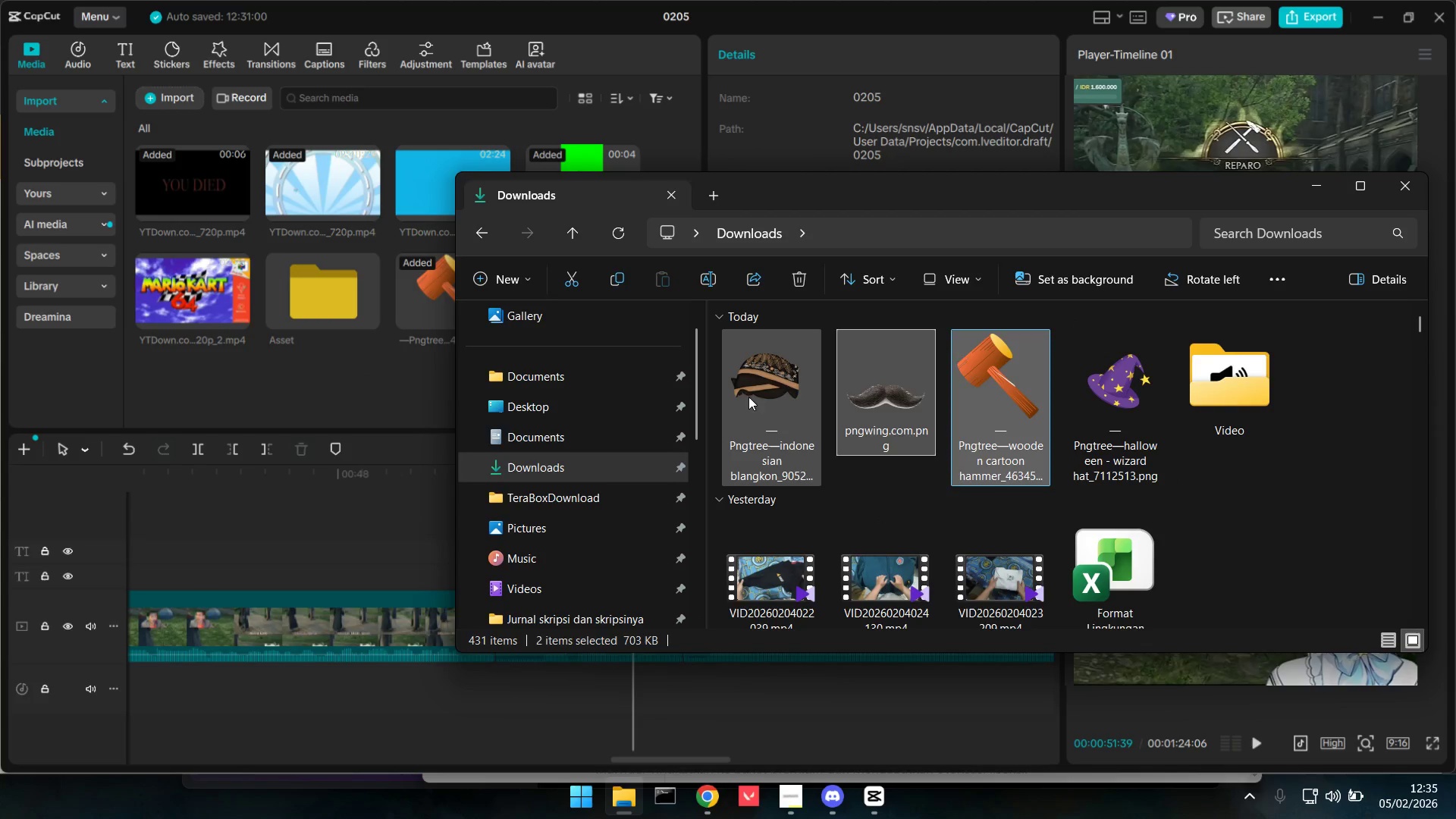 
triple_click([755, 375])
 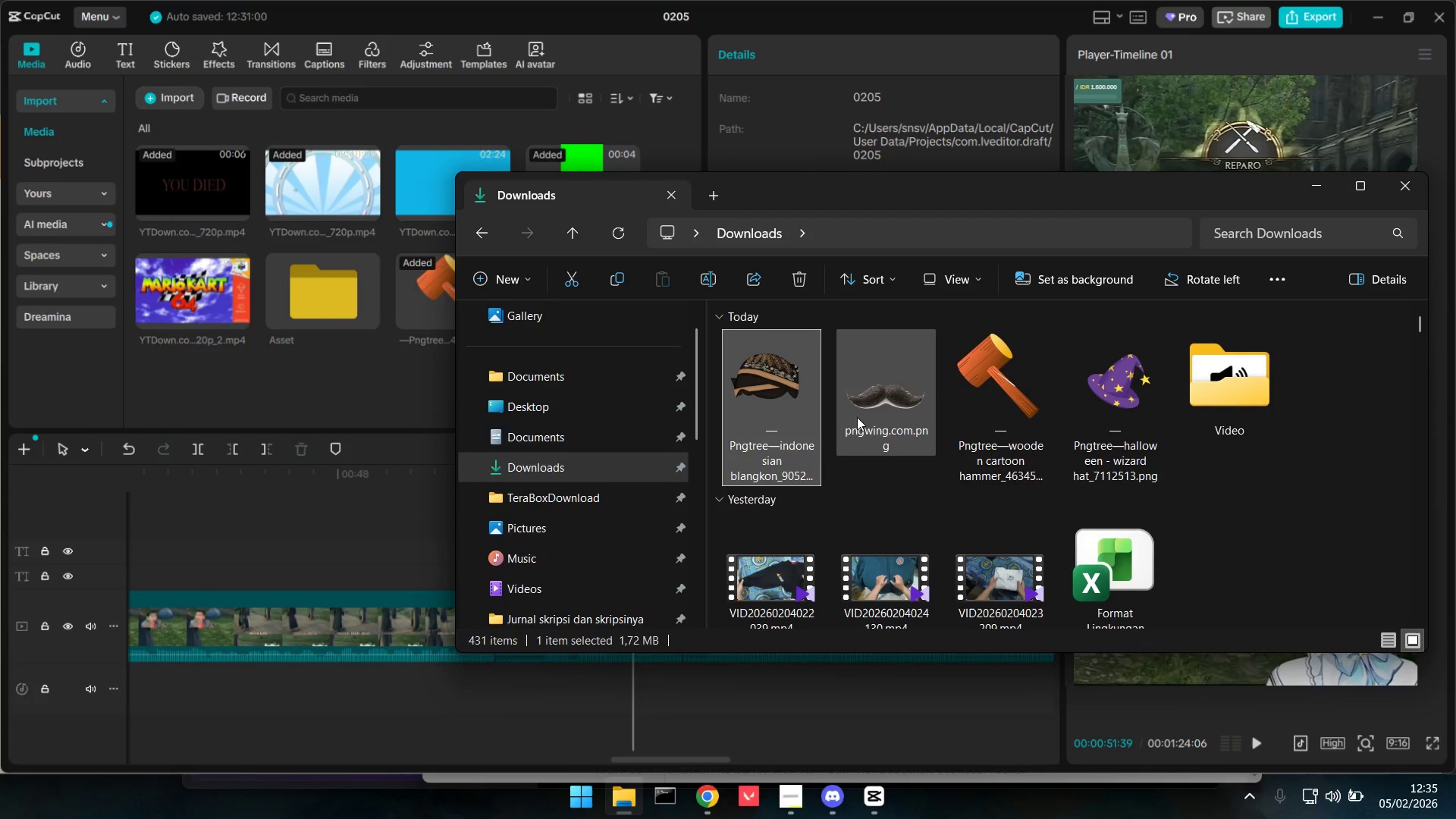 
hold_key(key=ShiftLeft, duration=0.5)
triple_click([869, 403])
 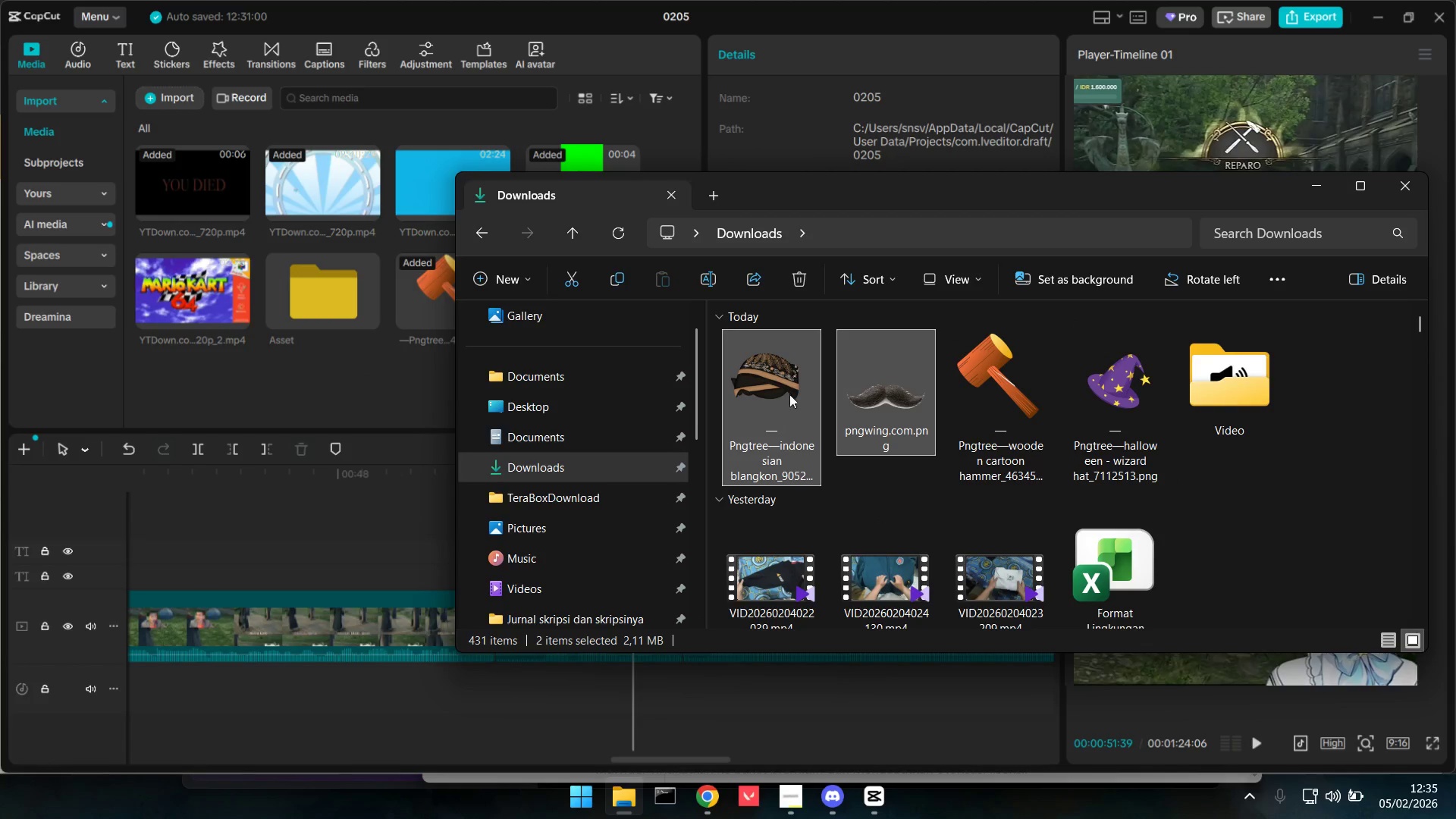 
left_click_drag(start_coordinate=[789, 394], to_coordinate=[369, 334])
 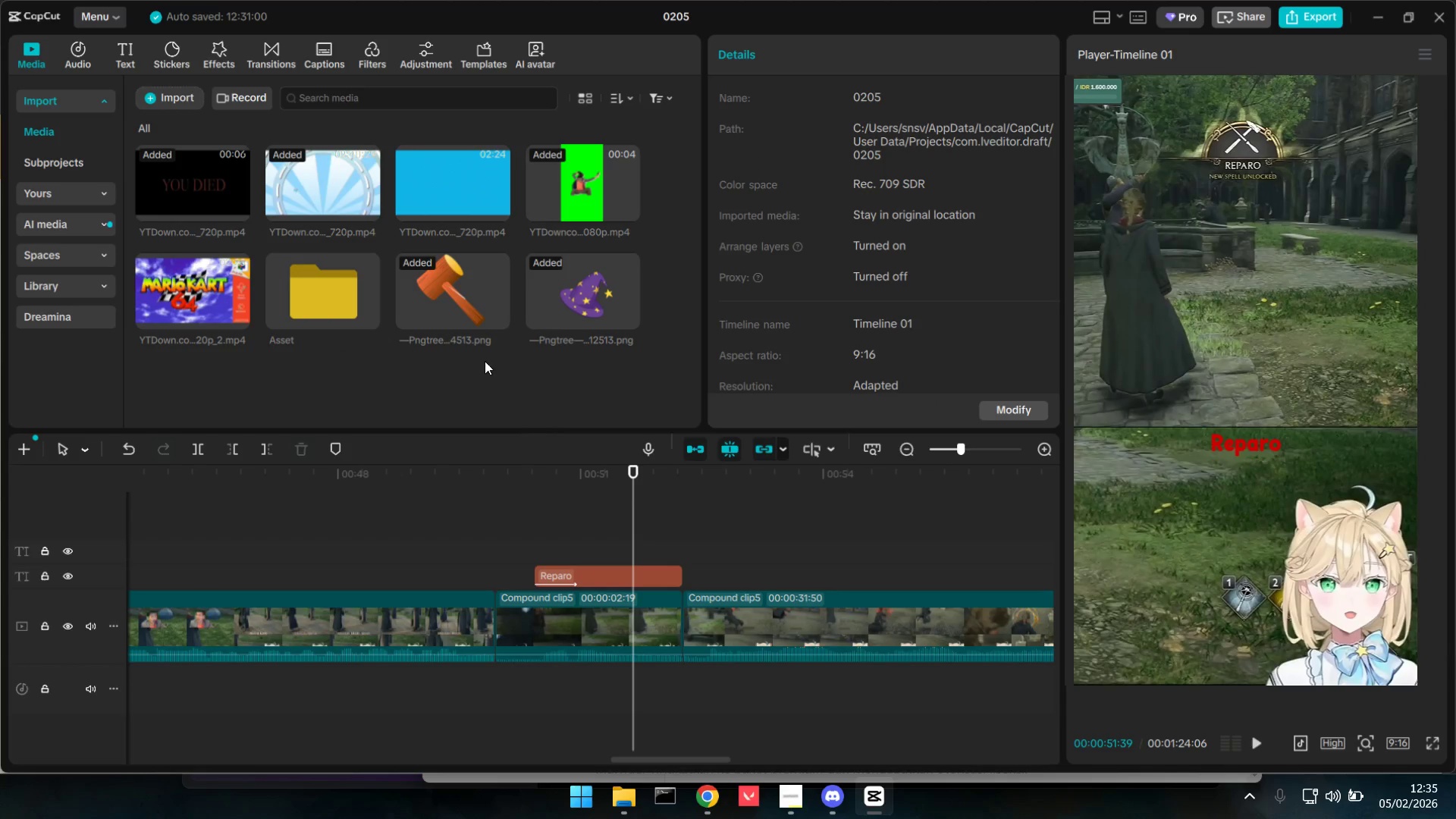 
mouse_move([486, 364])
 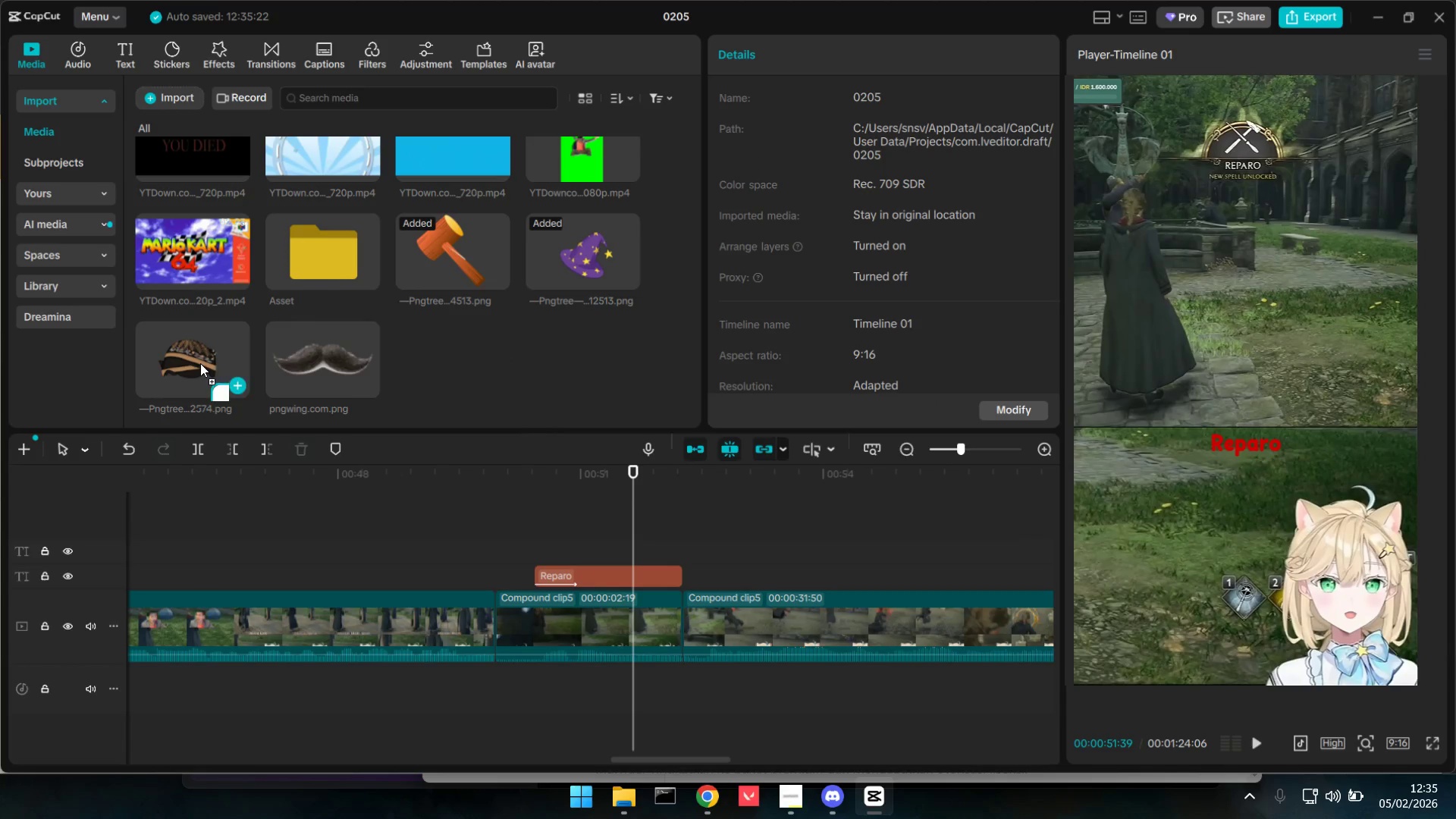 
left_click_drag(start_coordinate=[189, 363], to_coordinate=[621, 526])
 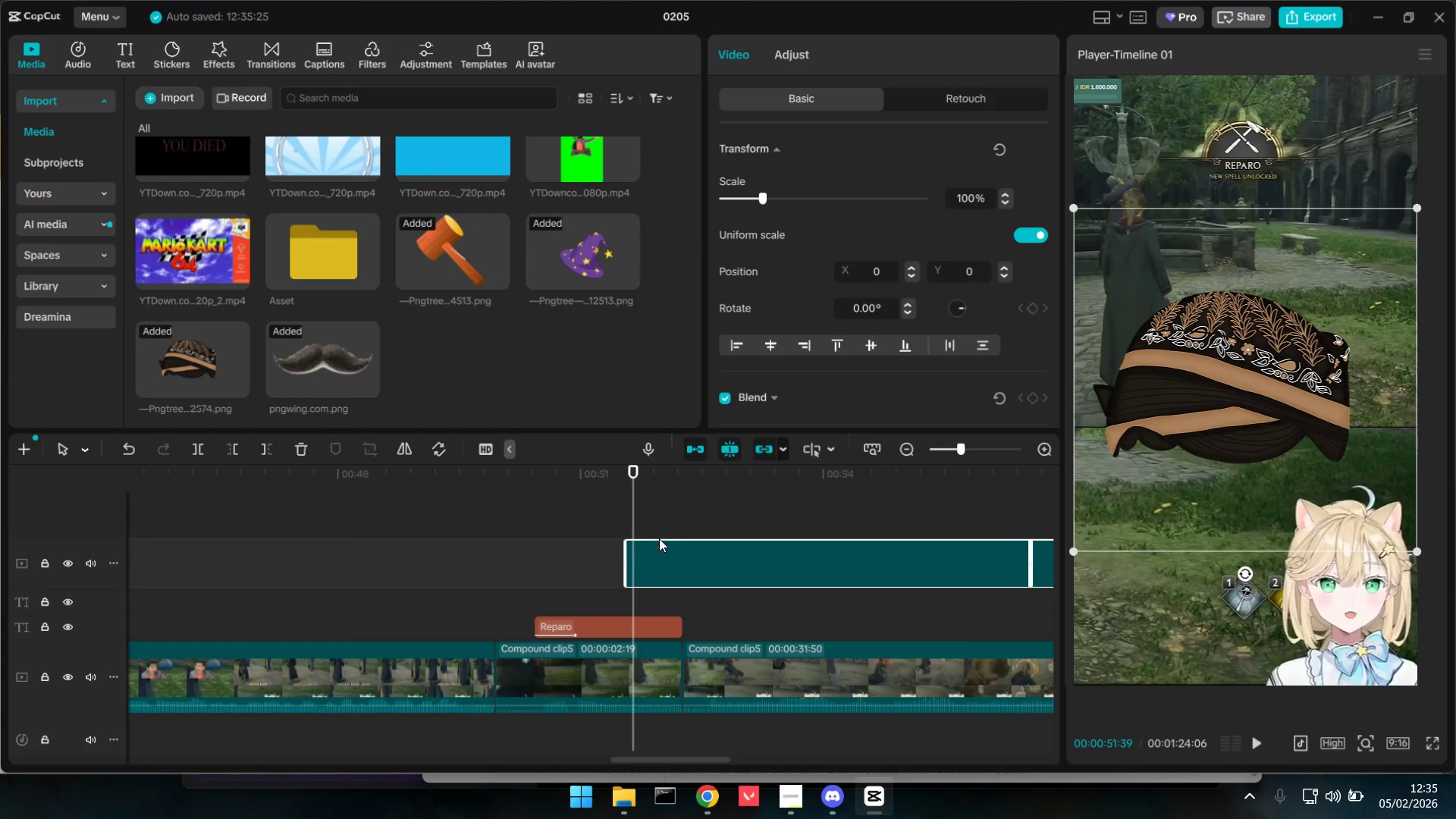 
left_click_drag(start_coordinate=[659, 542], to_coordinate=[669, 544])
 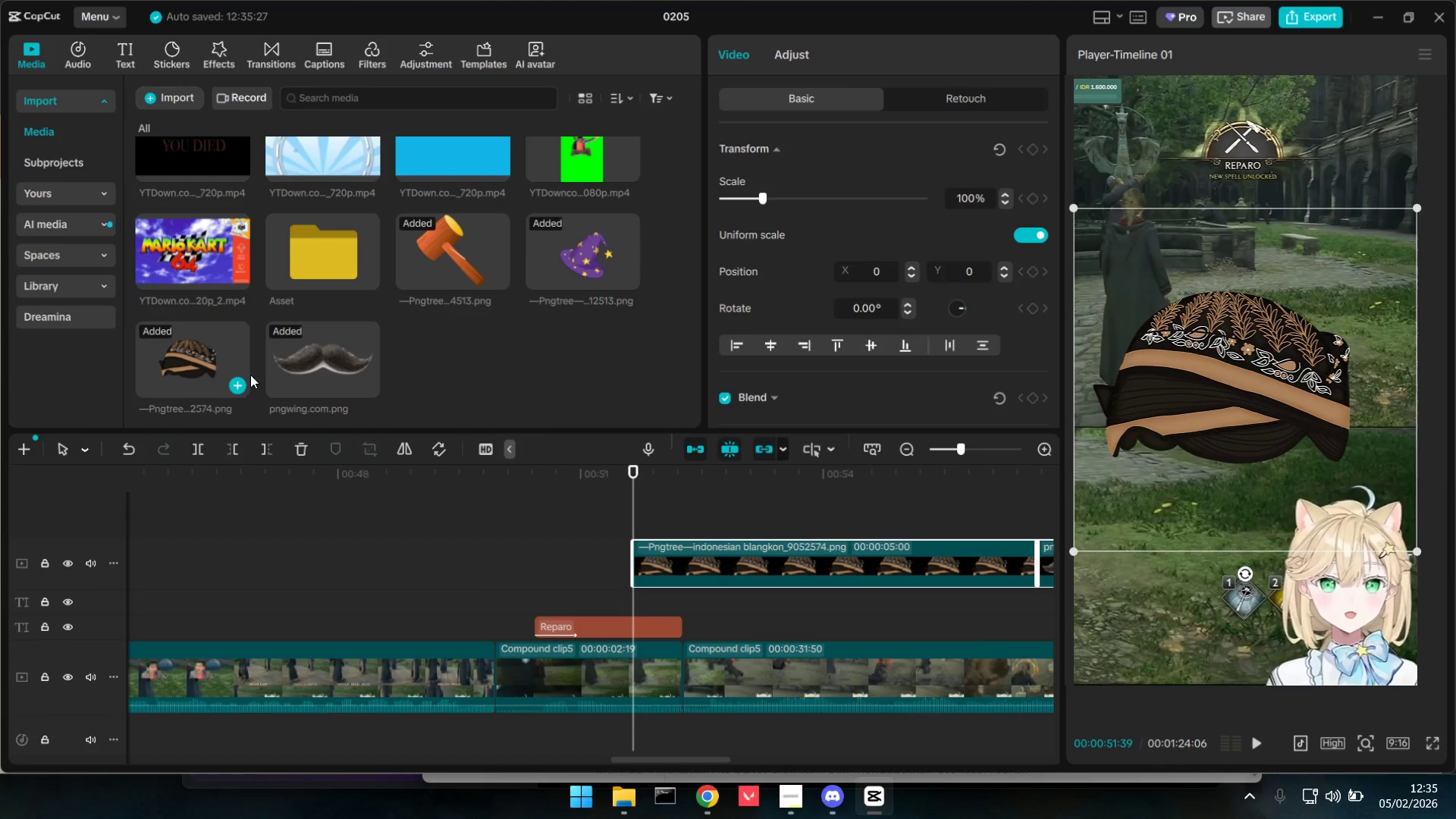 
left_click_drag(start_coordinate=[300, 369], to_coordinate=[635, 503])
 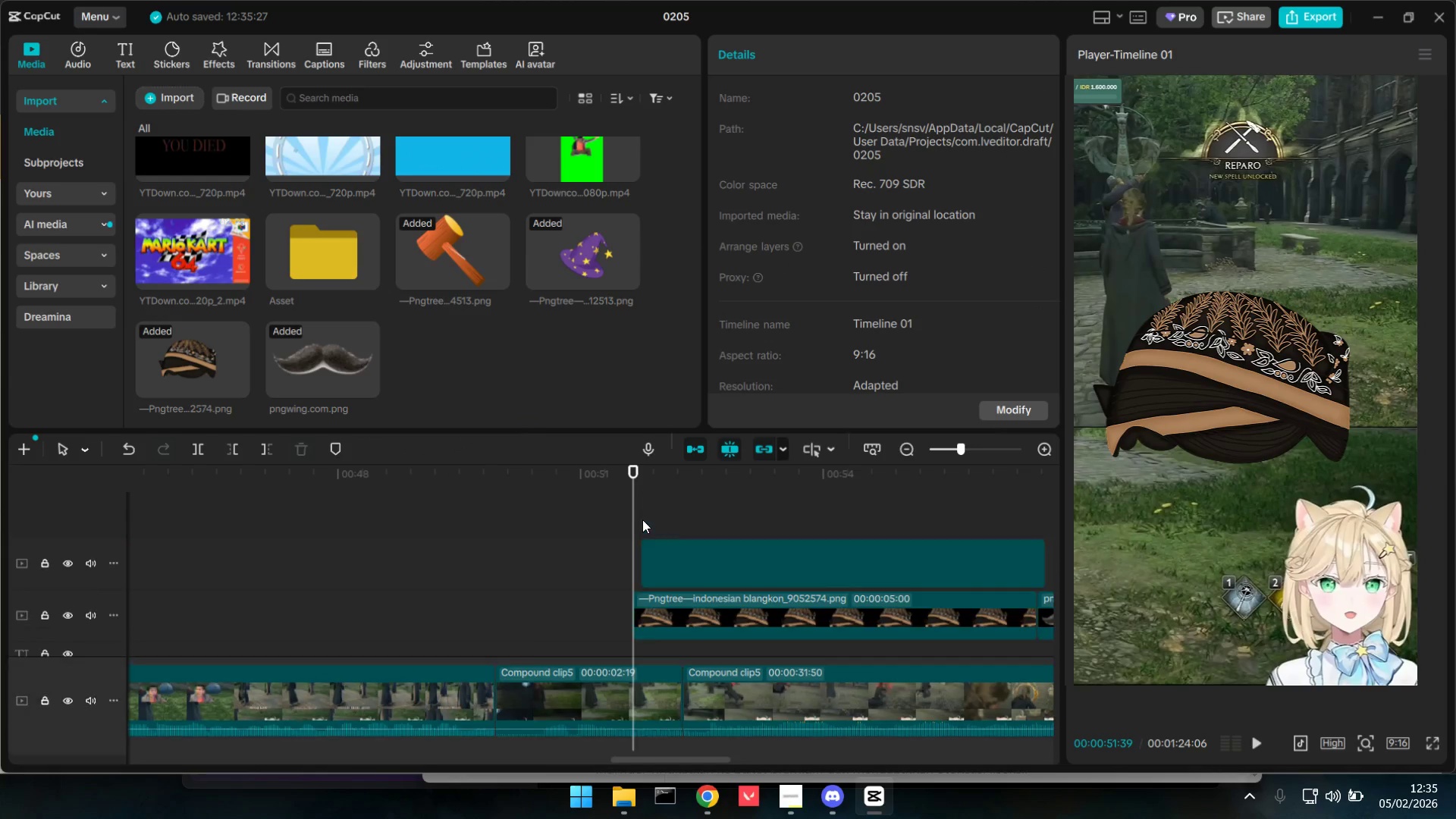 
hold_key(key=ControlLeft, duration=1.51)
hold_key(key=ControlLeft, duration=0.86)
scroll: coordinate [726, 584], scroll_direction: down, amount: 16.0
 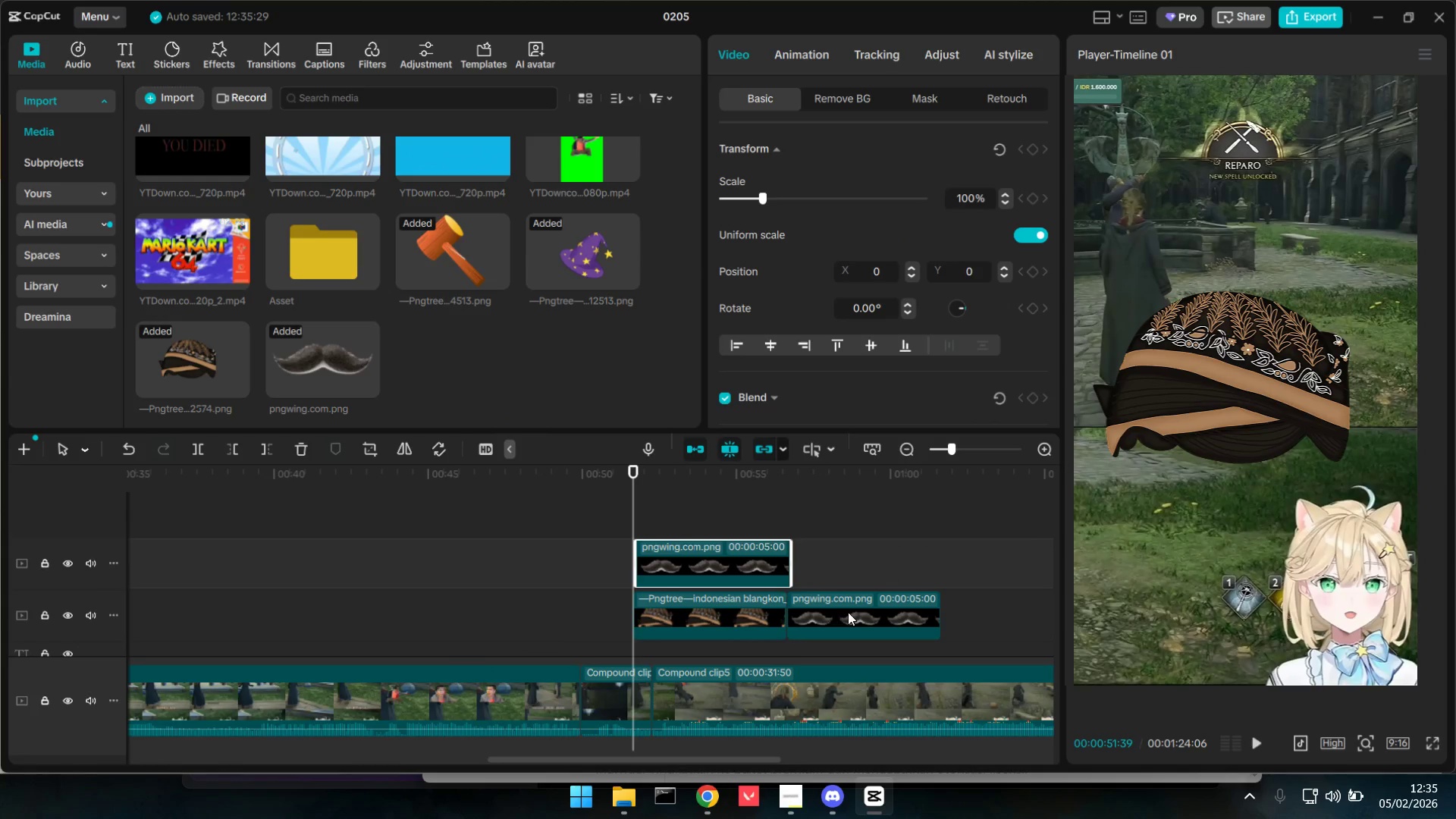 
left_click([853, 612])
 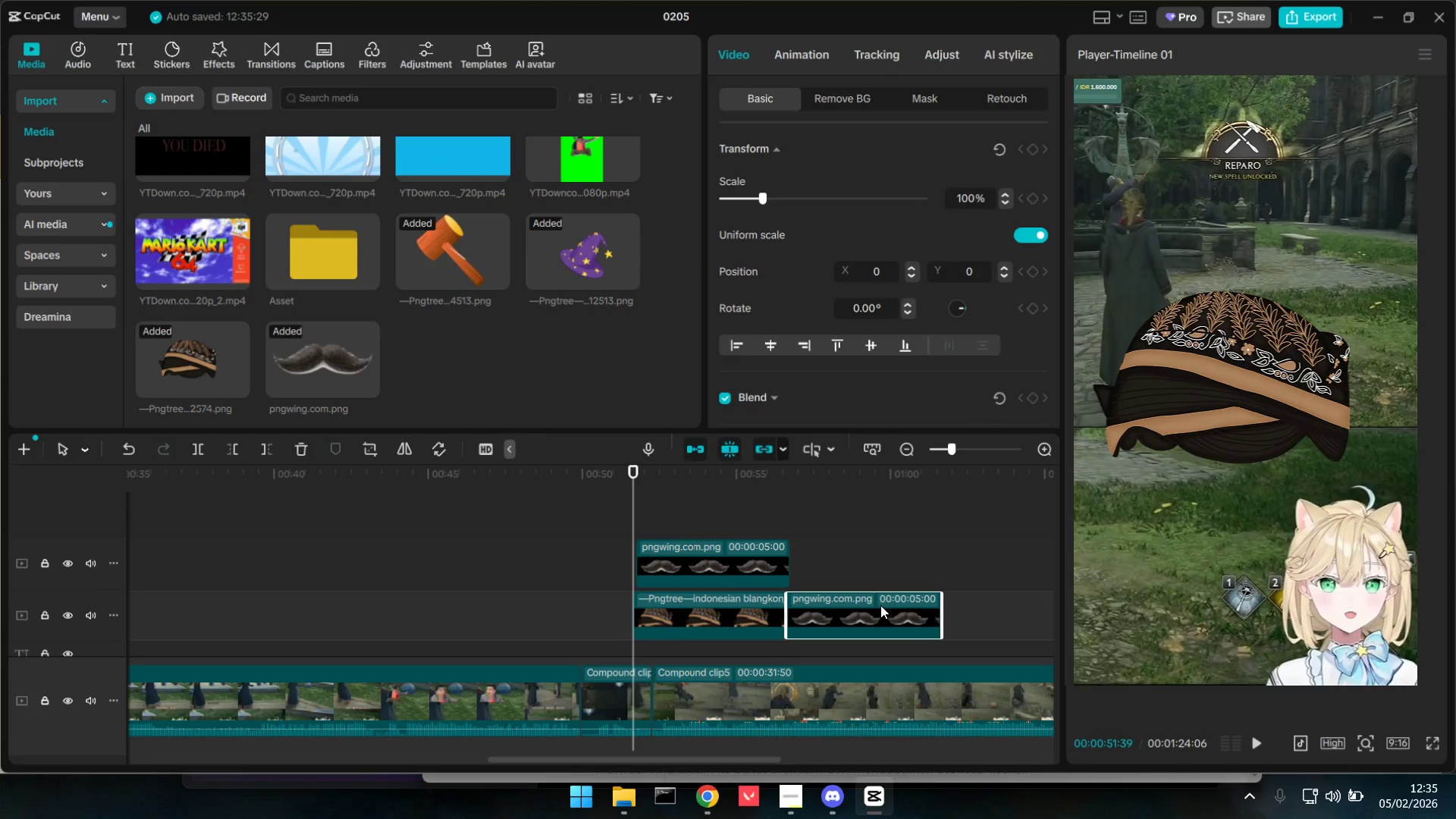 
key(Backspace)
 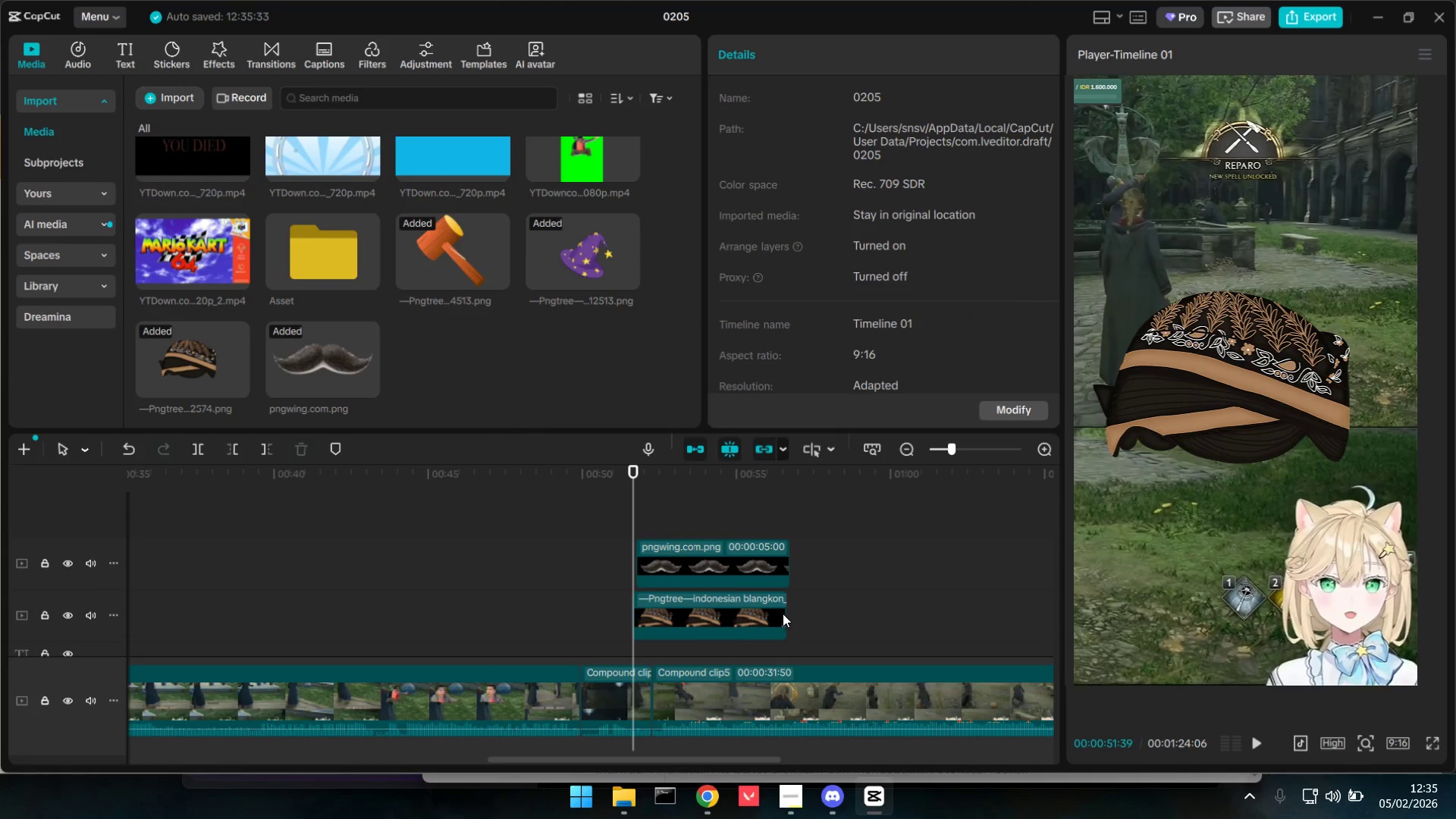 
left_click([780, 620])
 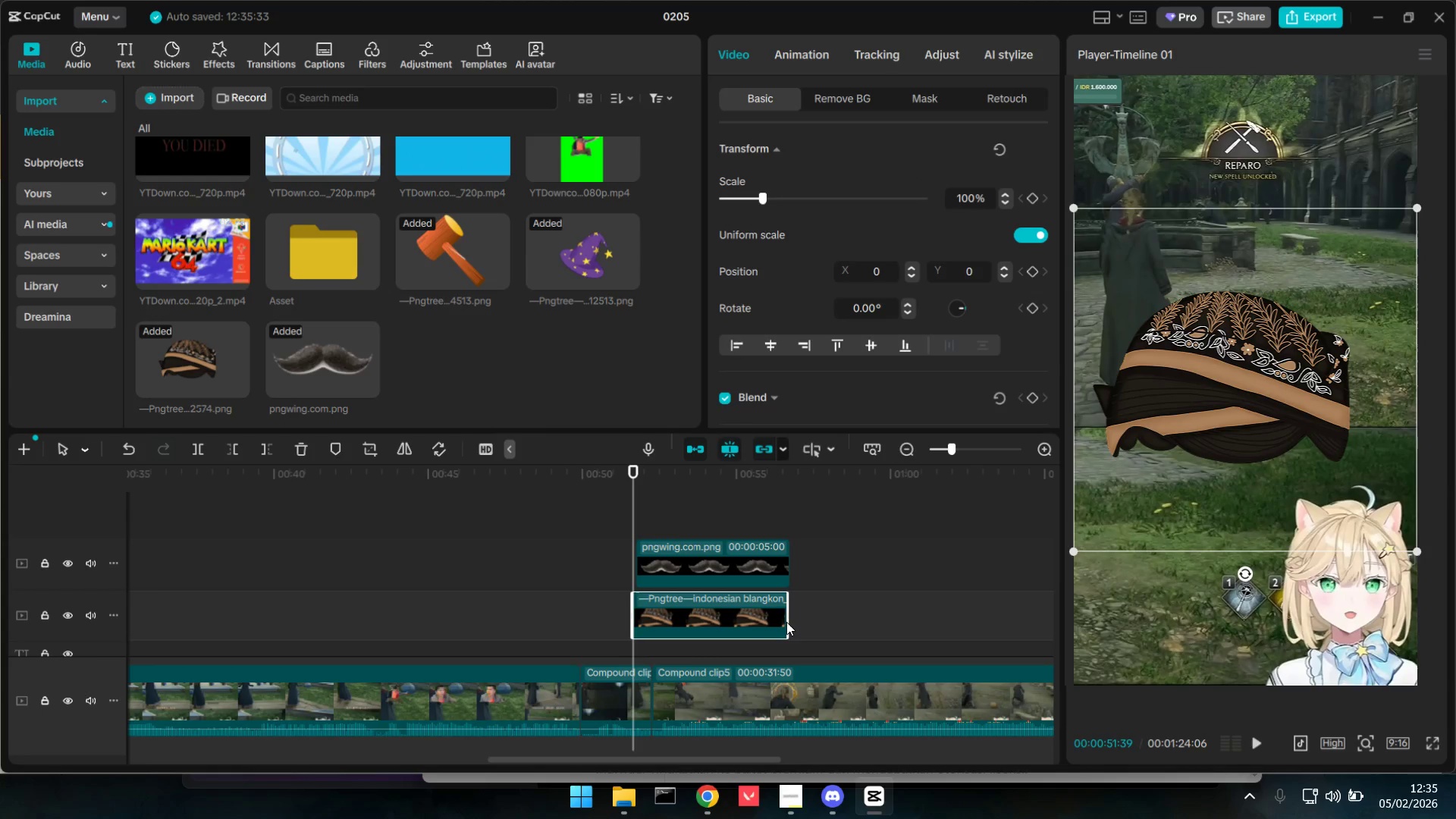 
left_click_drag(start_coordinate=[786, 622], to_coordinate=[780, 622])
 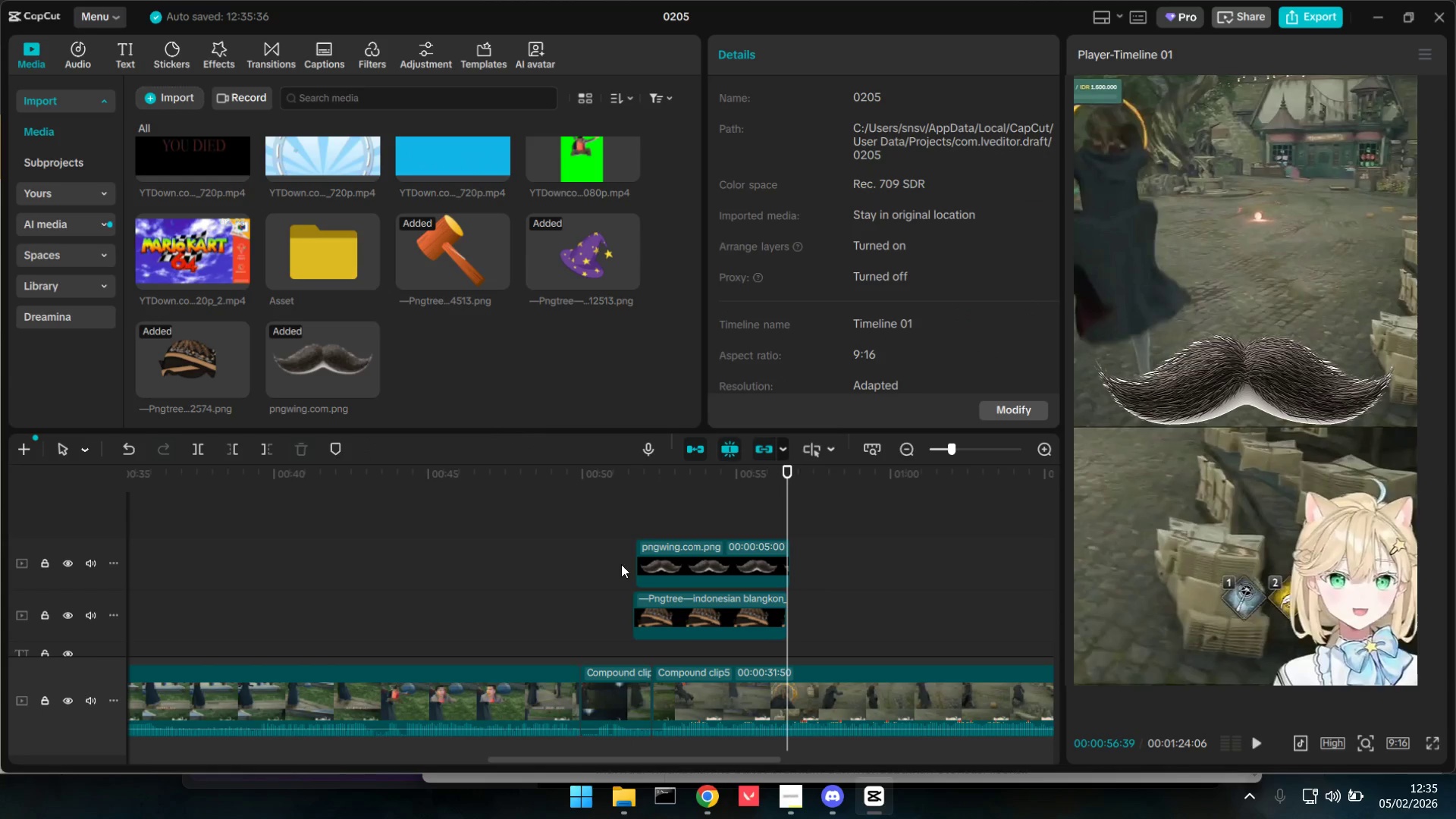 
left_click([619, 526])
 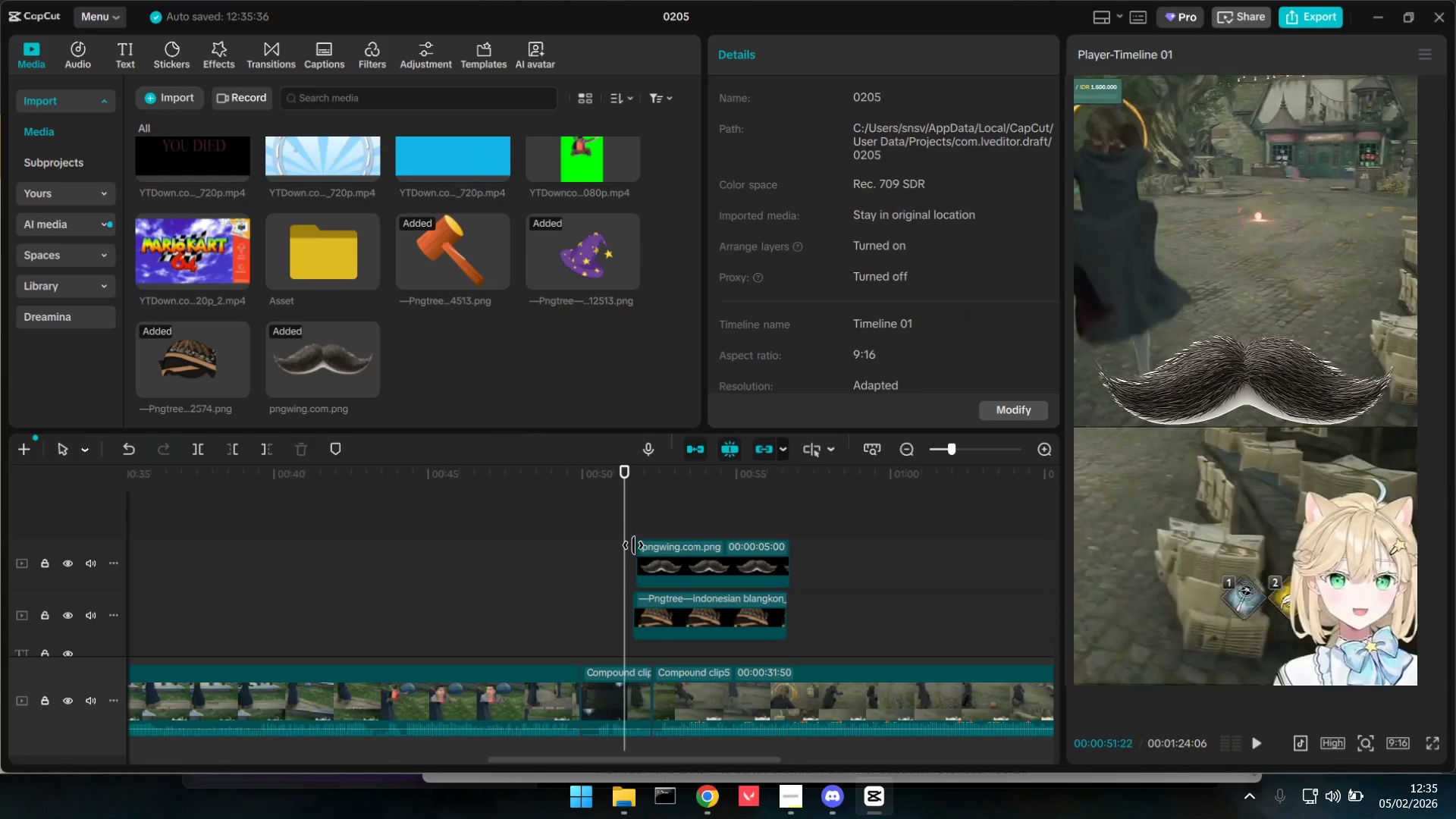 
key(Control+ControlLeft)
 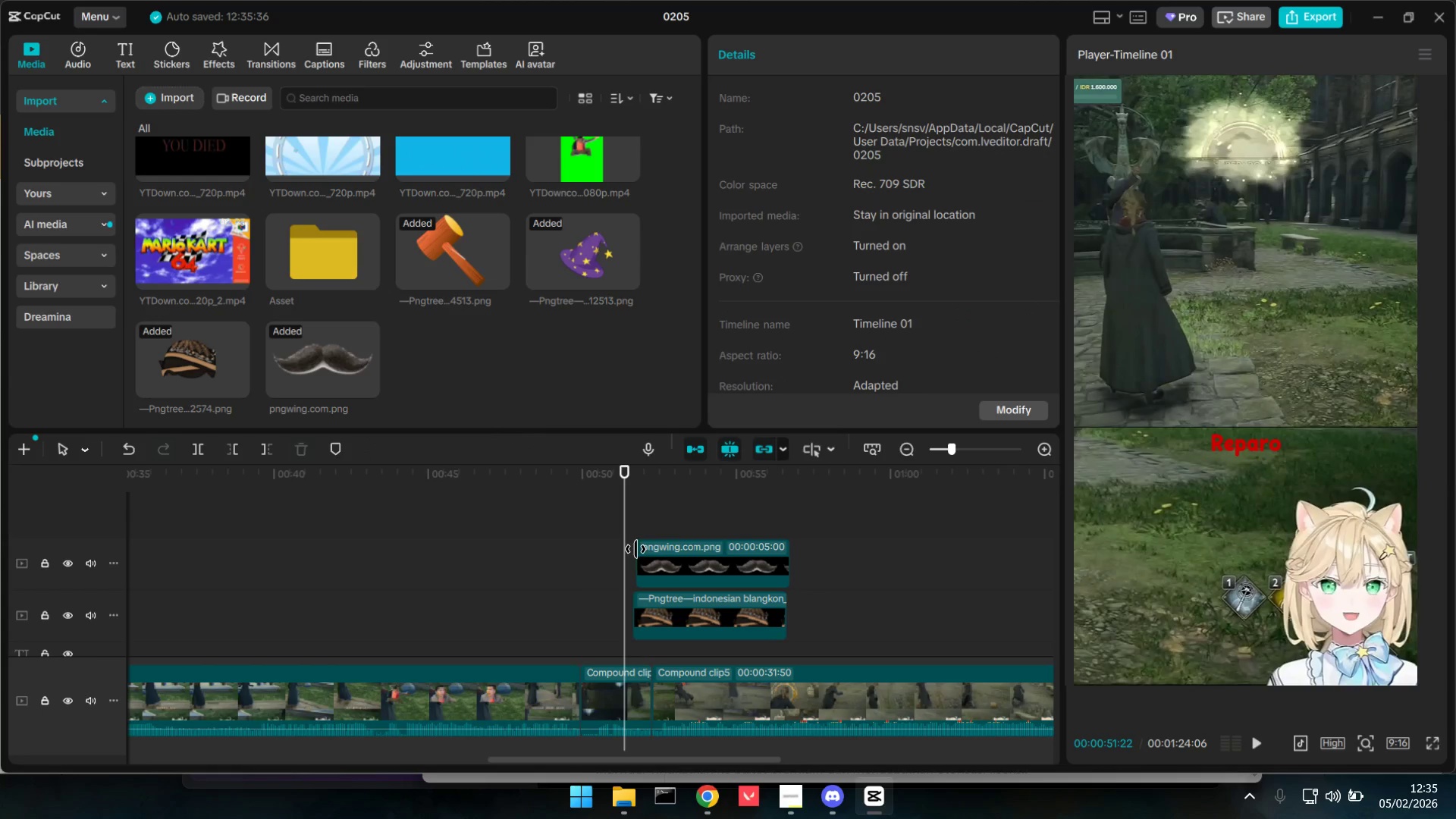 
key(Control+Meta+MetaLeft)
 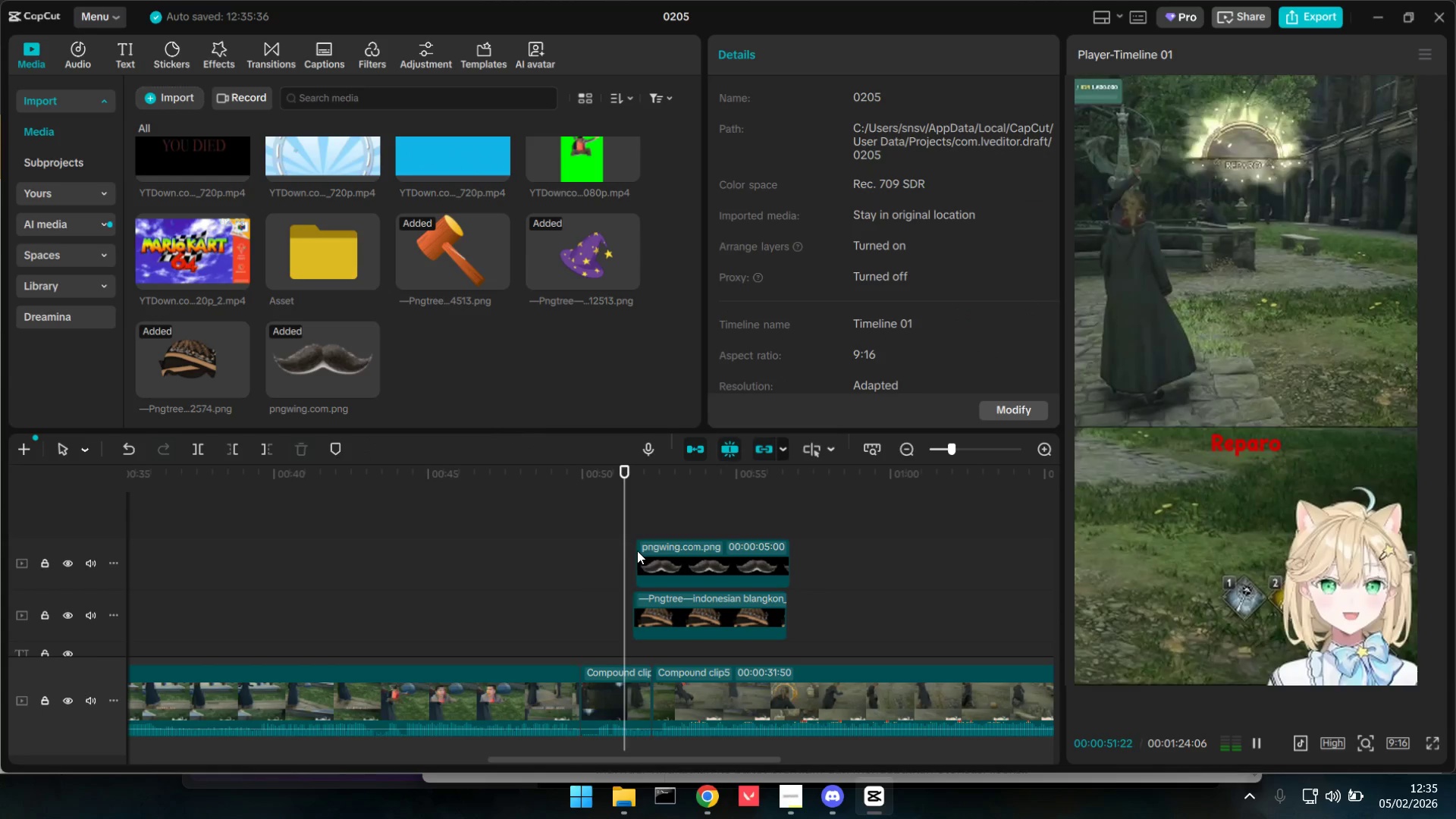 
key(Space)
 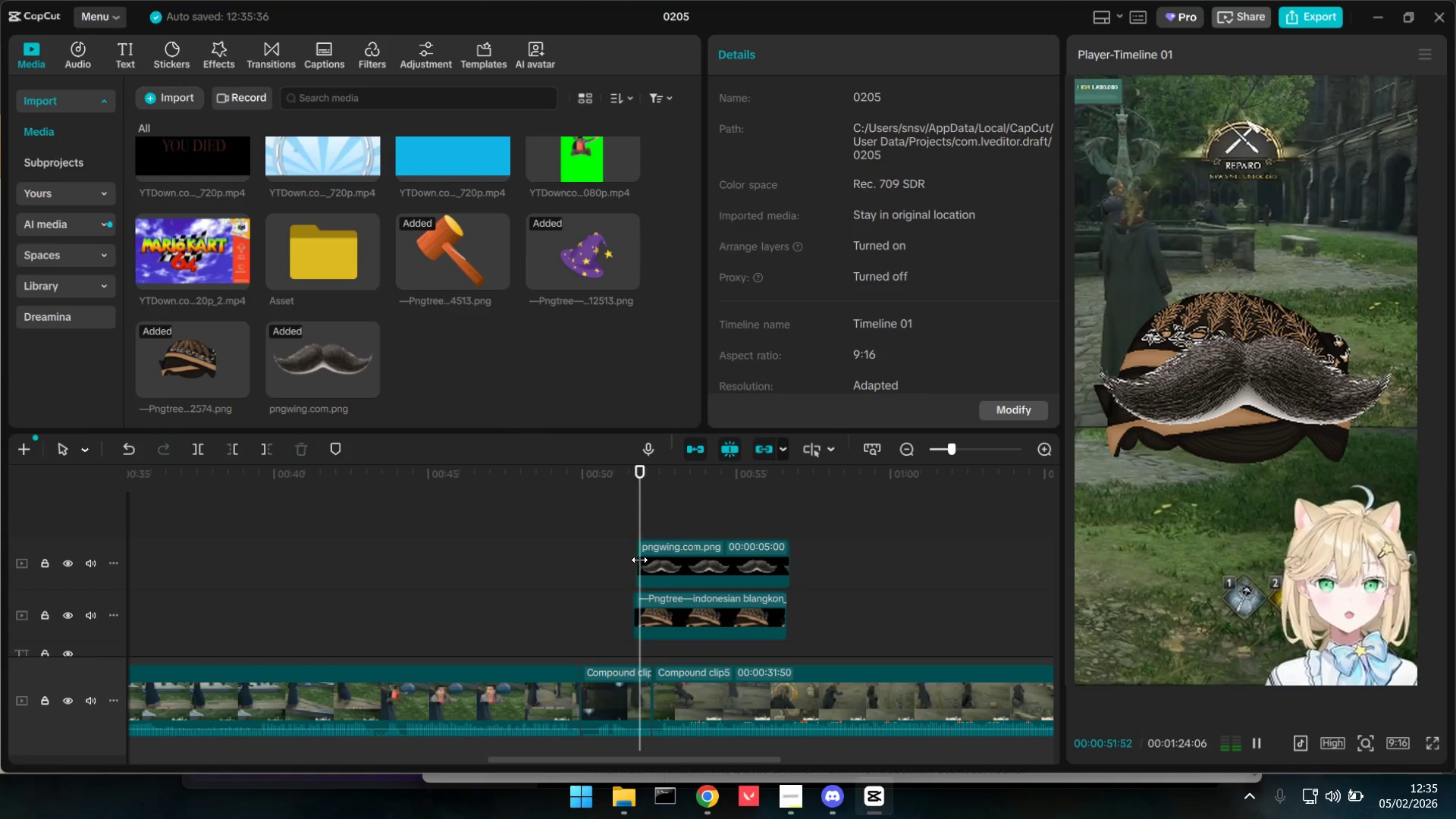 
key(Space)
 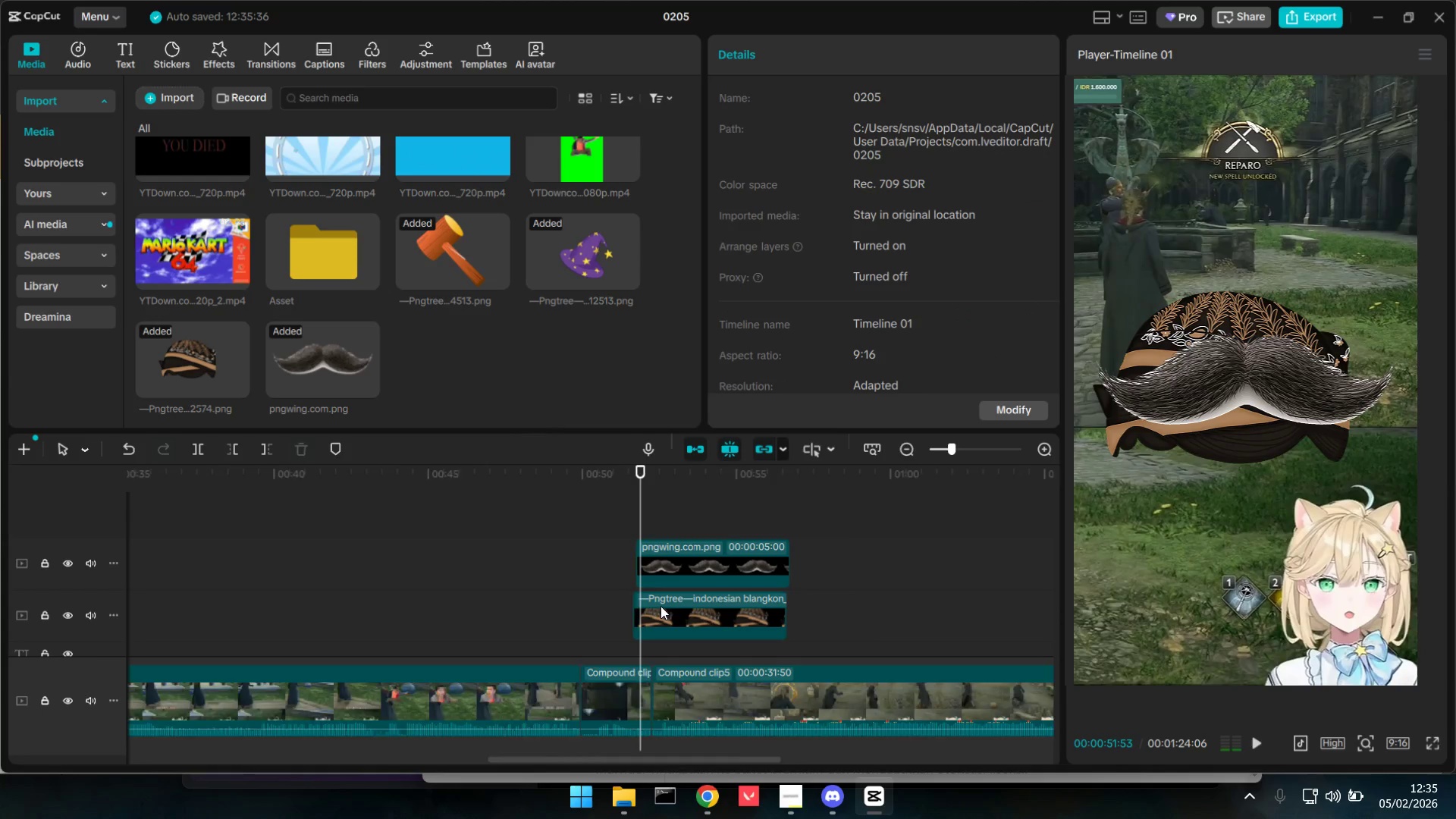 
hold_key(key=ControlLeft, duration=0.64)
scroll: coordinate [661, 606], scroll_direction: up, amount: 5.0
 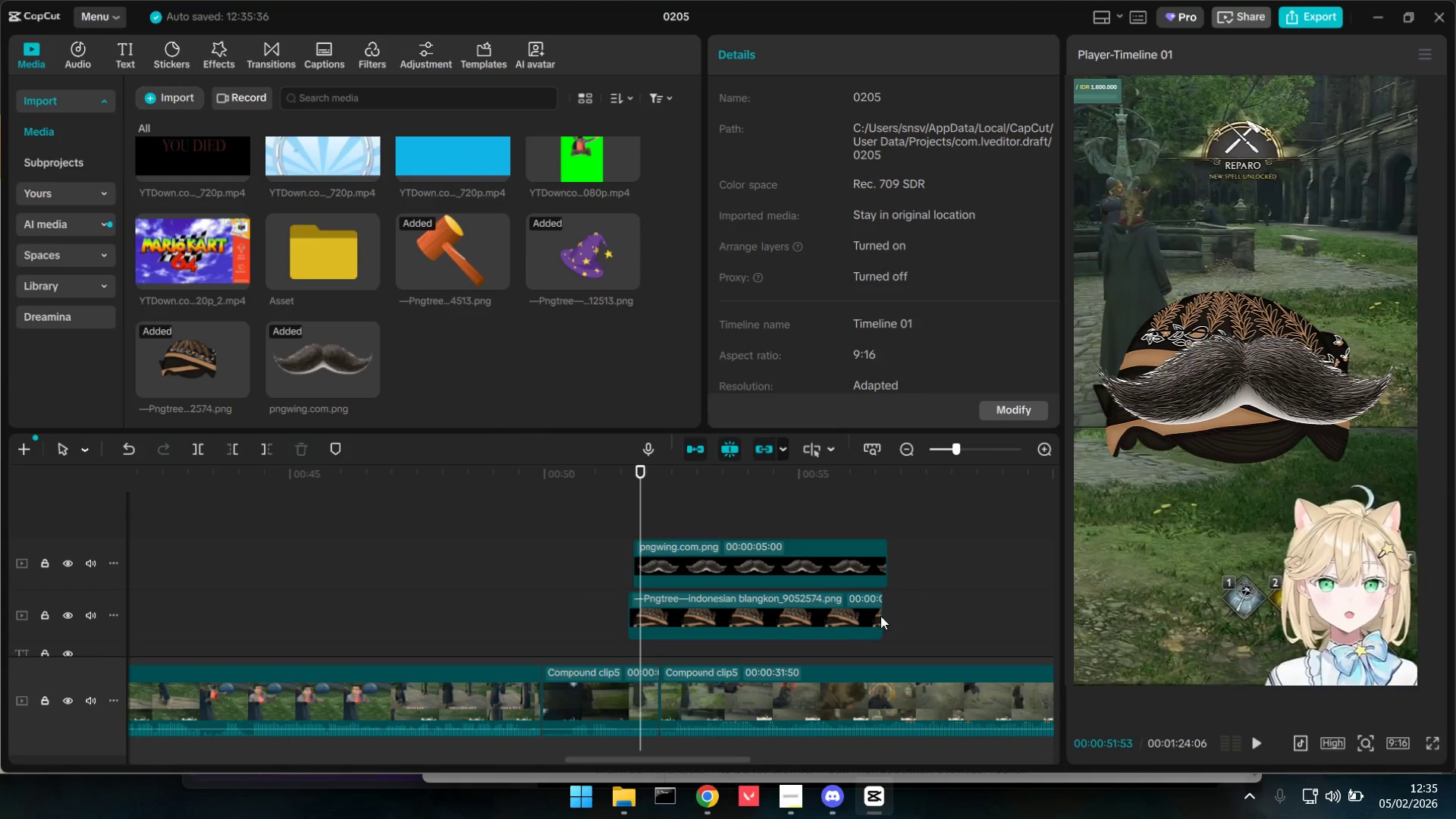 
left_click([866, 612])
 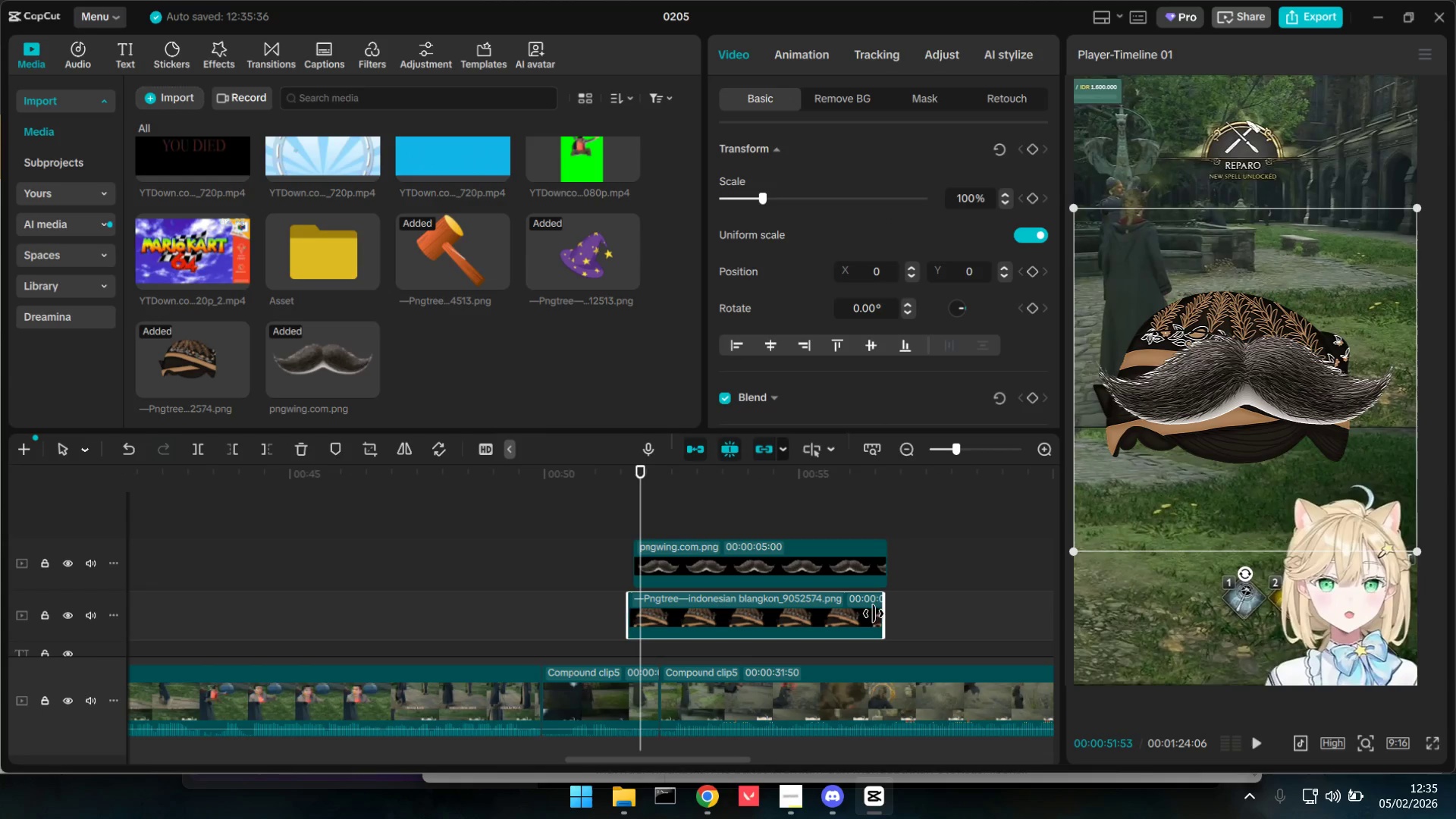 
left_click_drag(start_coordinate=[878, 613], to_coordinate=[651, 614])
 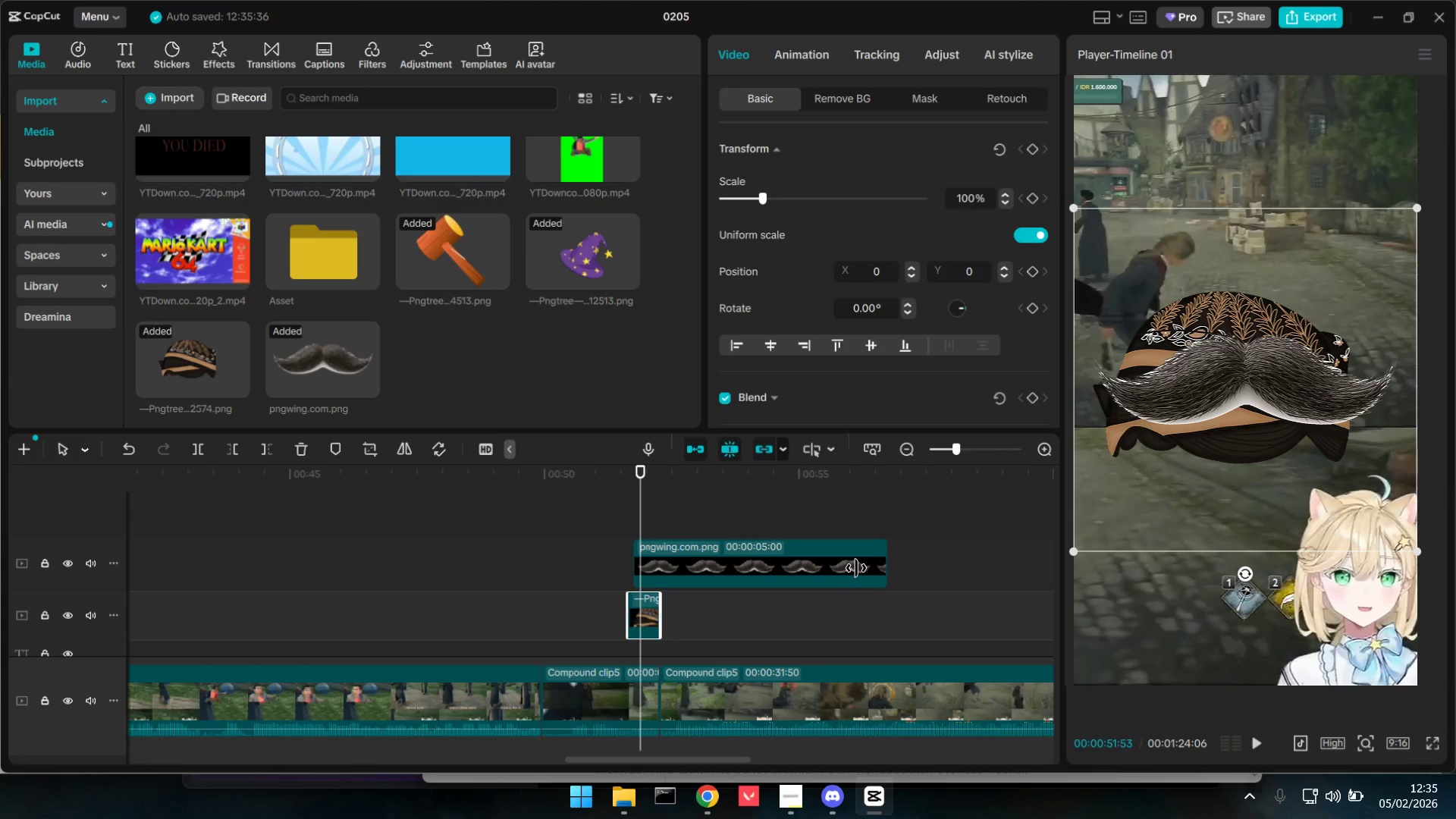 
left_click([856, 568])
 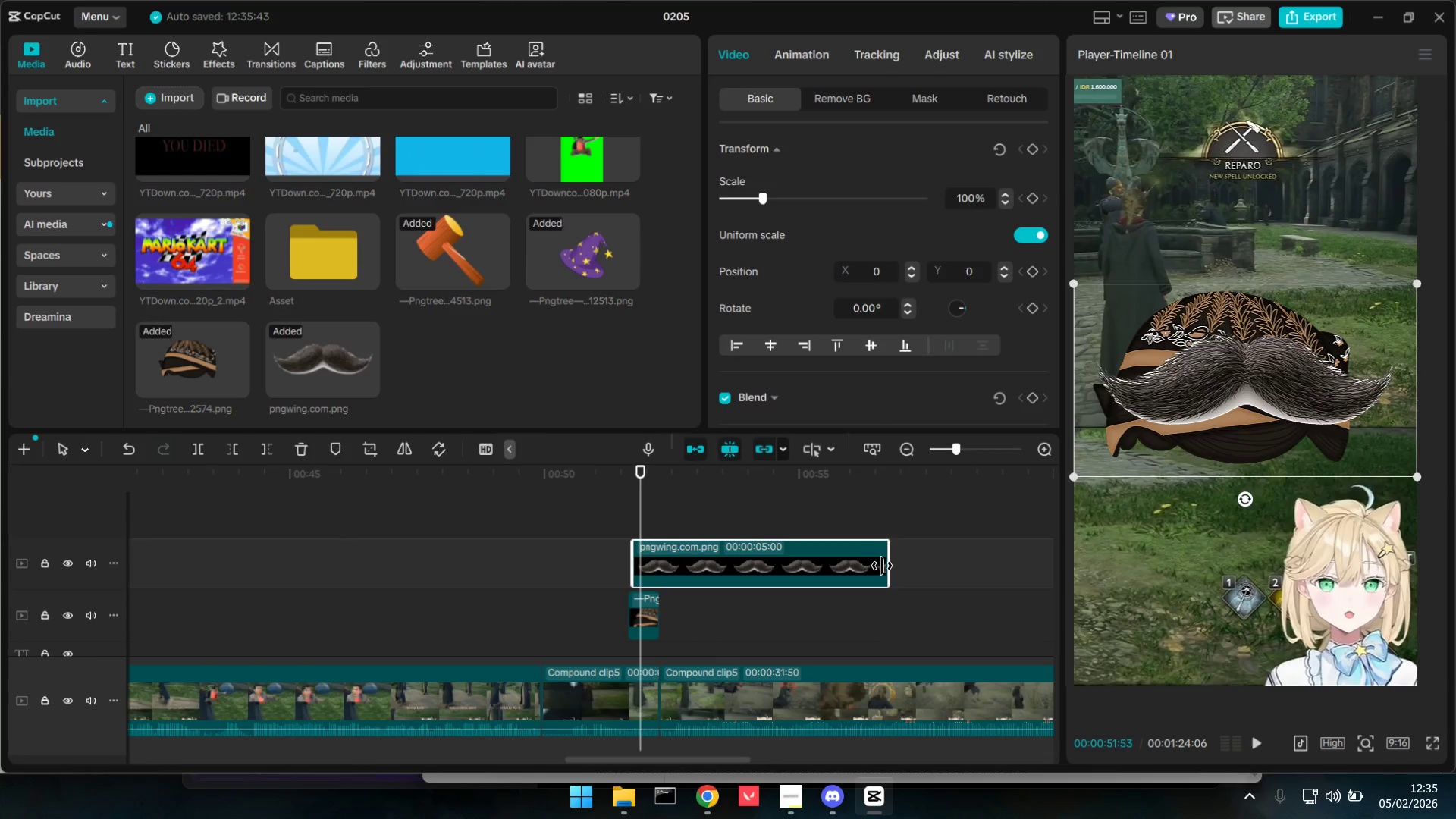 
left_click_drag(start_coordinate=[885, 565], to_coordinate=[656, 575])
 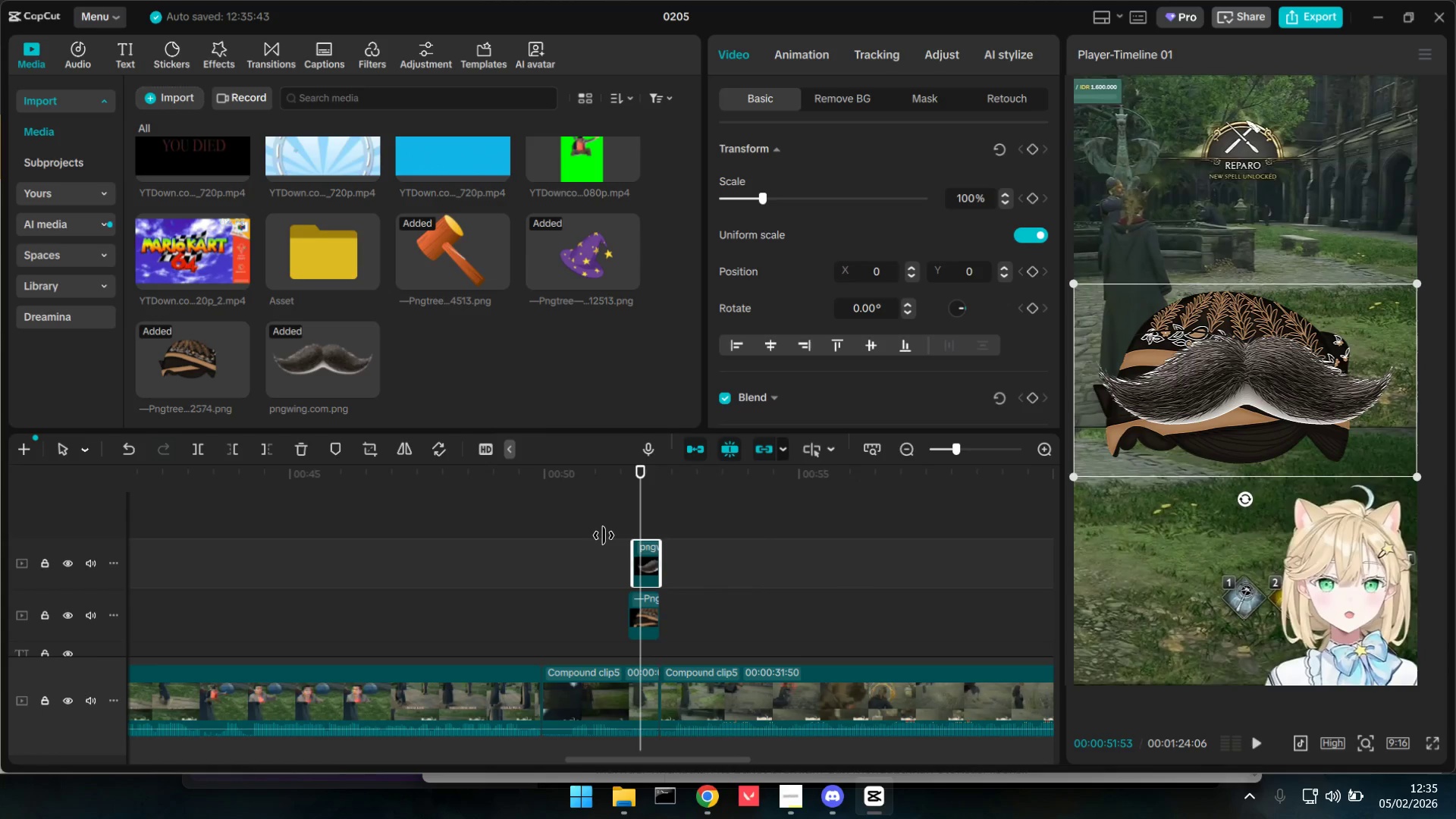 
left_click([604, 535])
 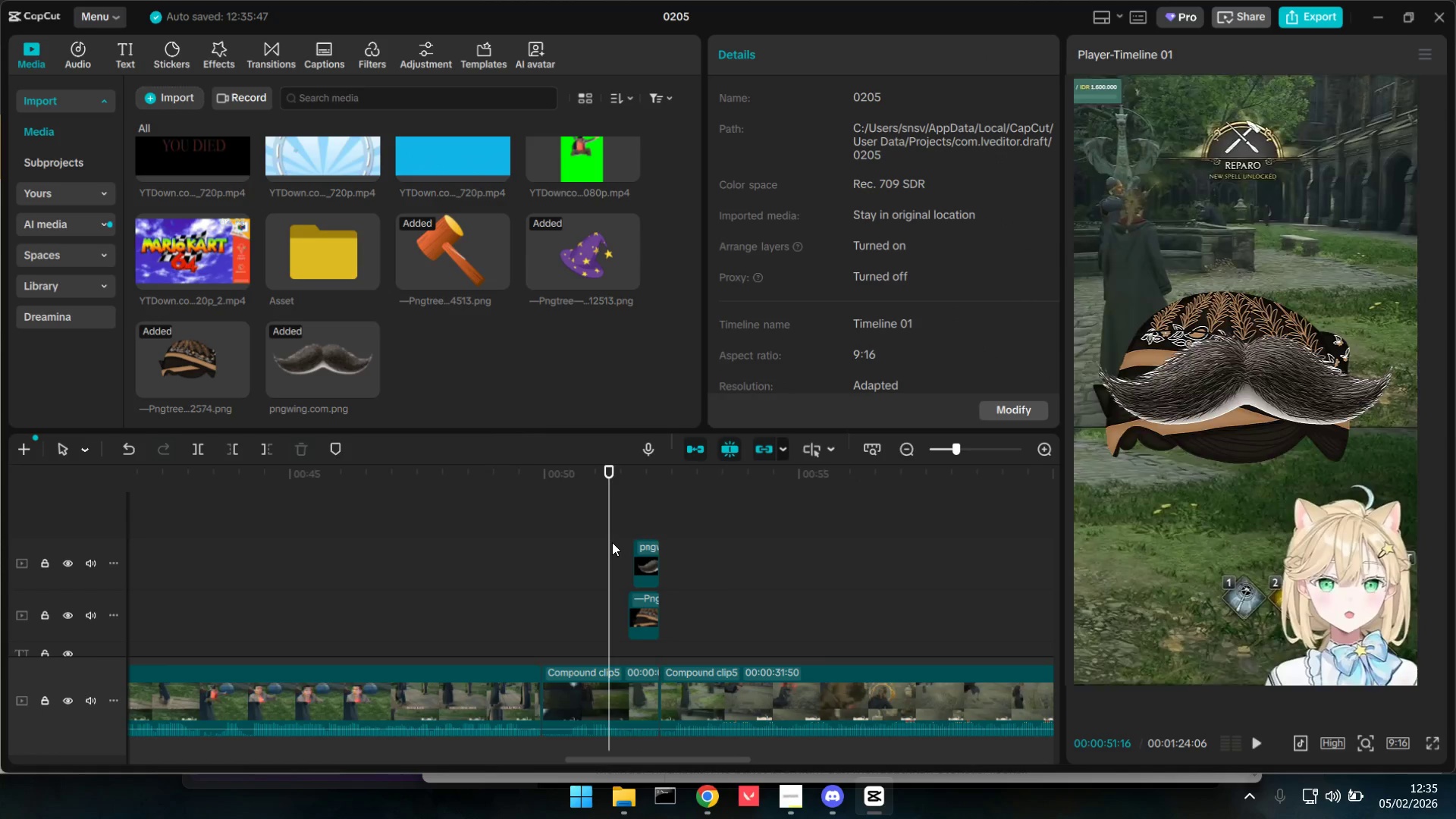 
key(Space)
 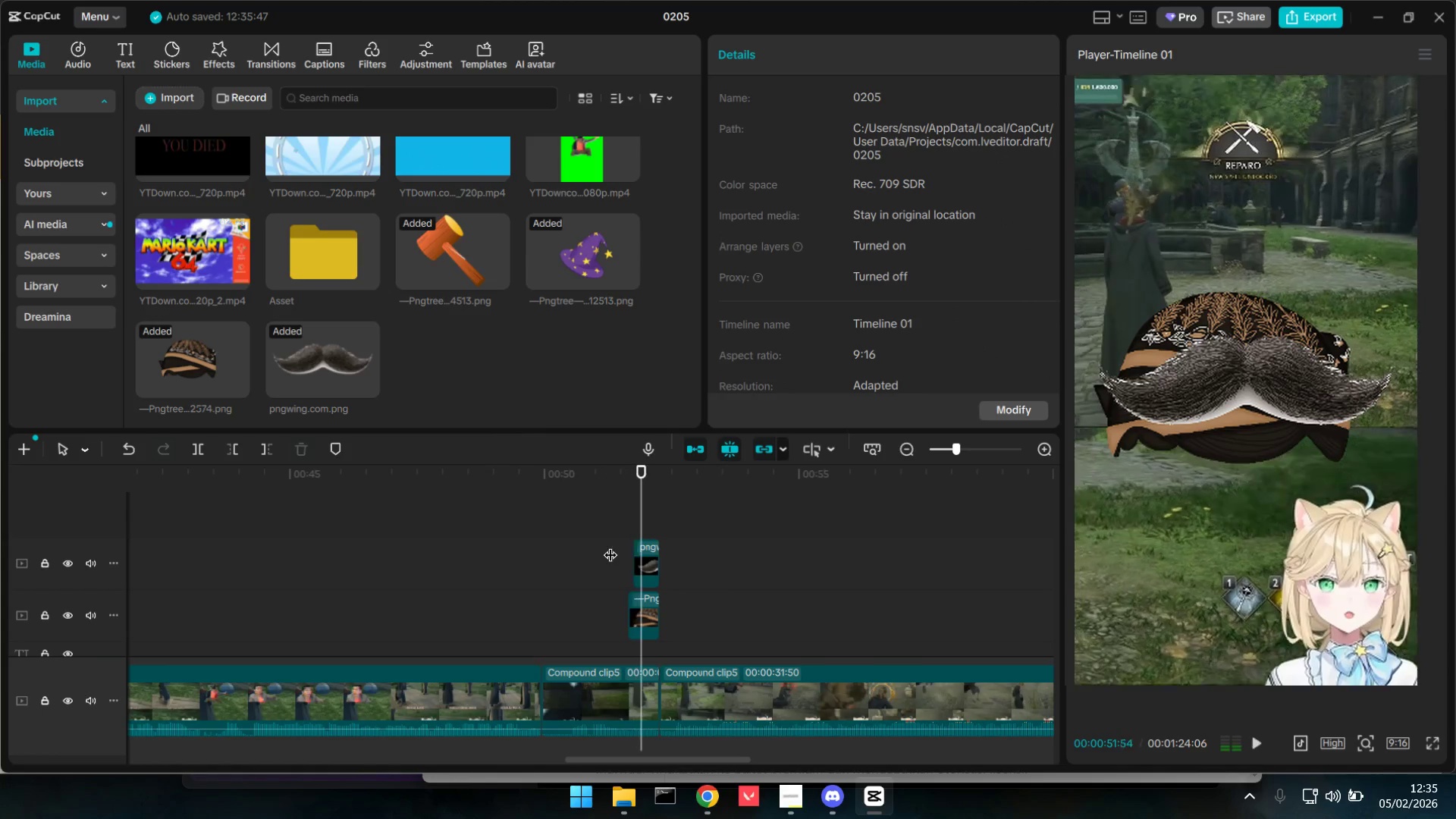 
key(Space)
 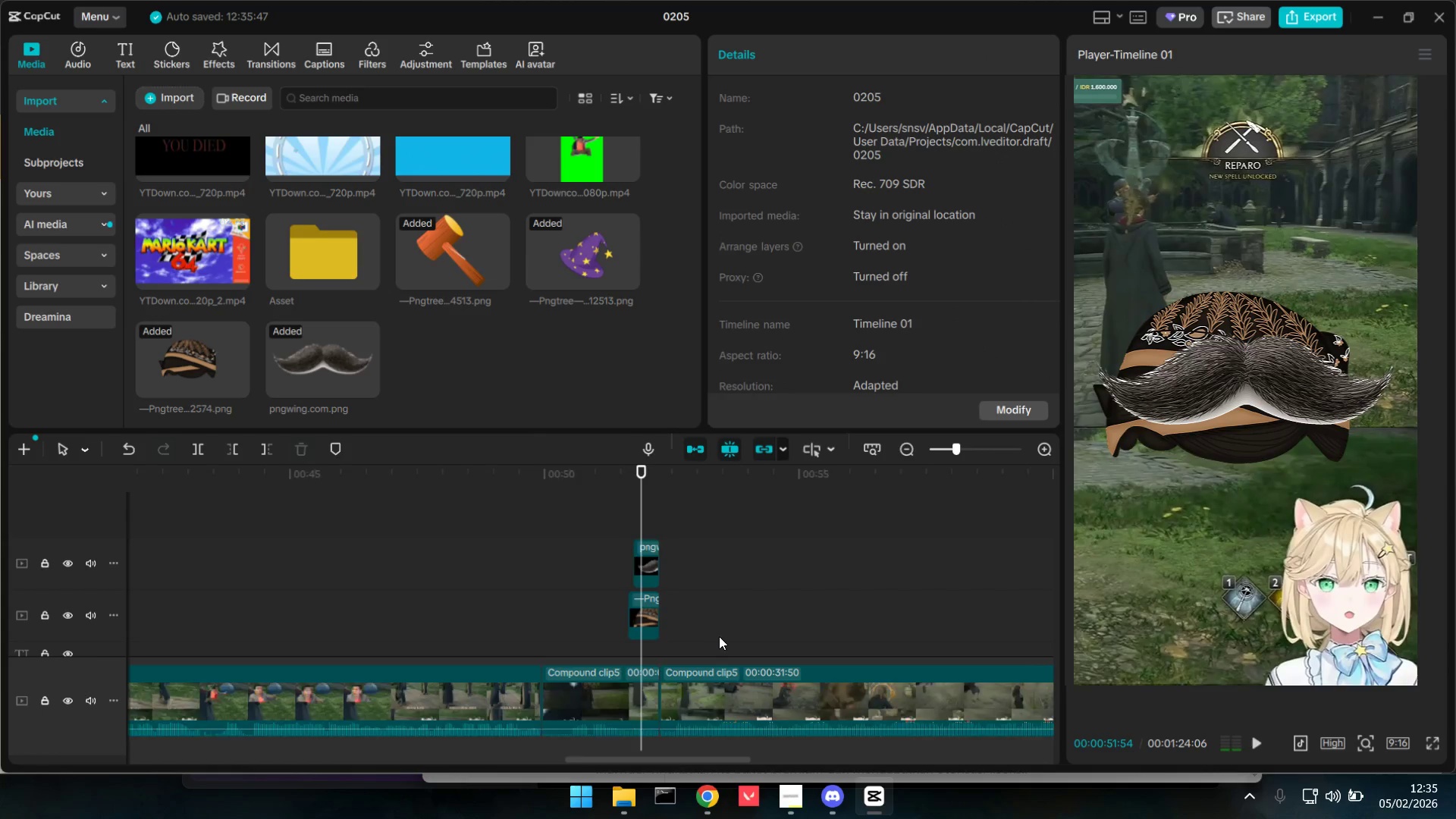 
hold_key(key=ControlLeft, duration=1.03)
 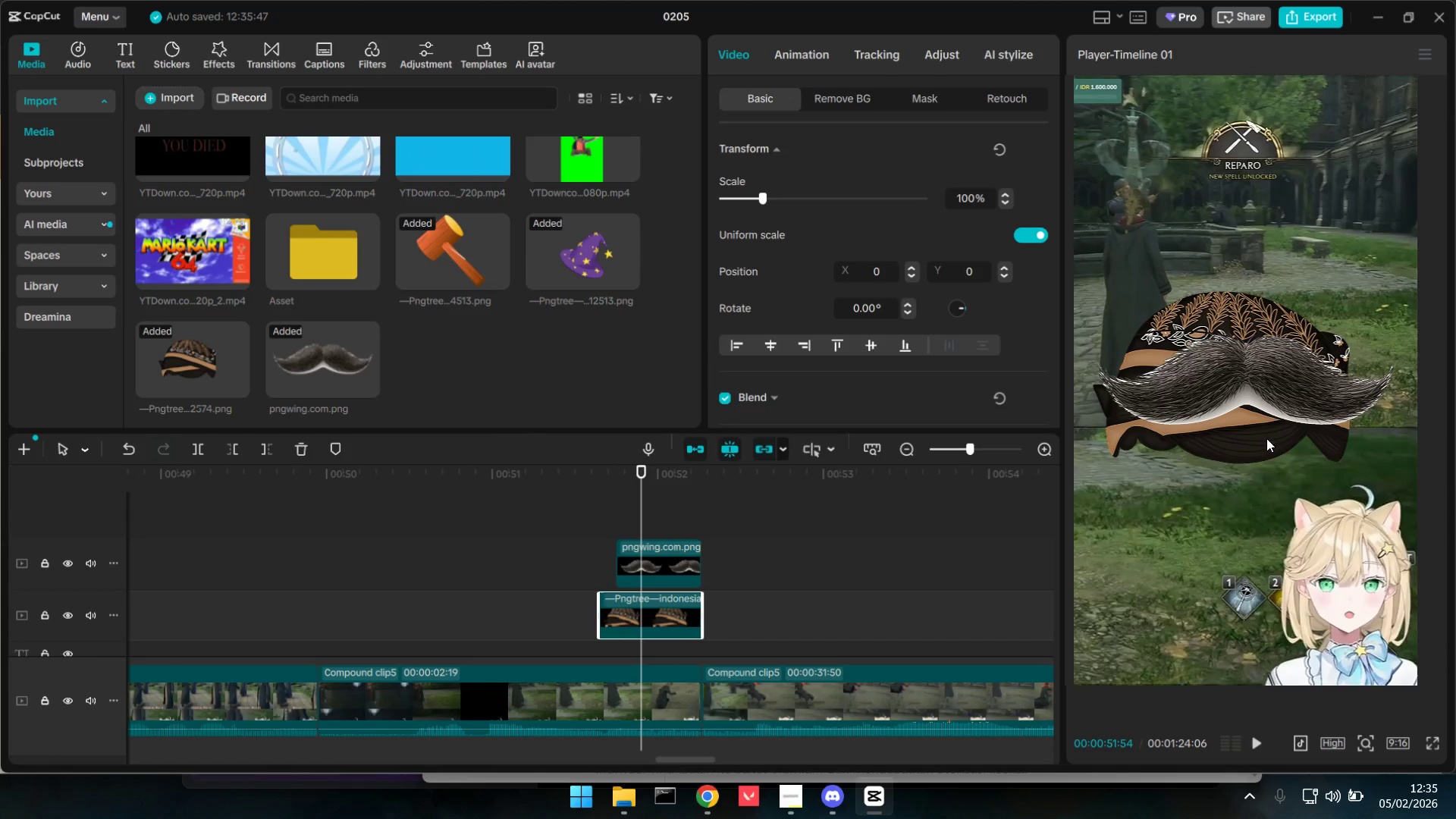 
left_click([628, 607])
 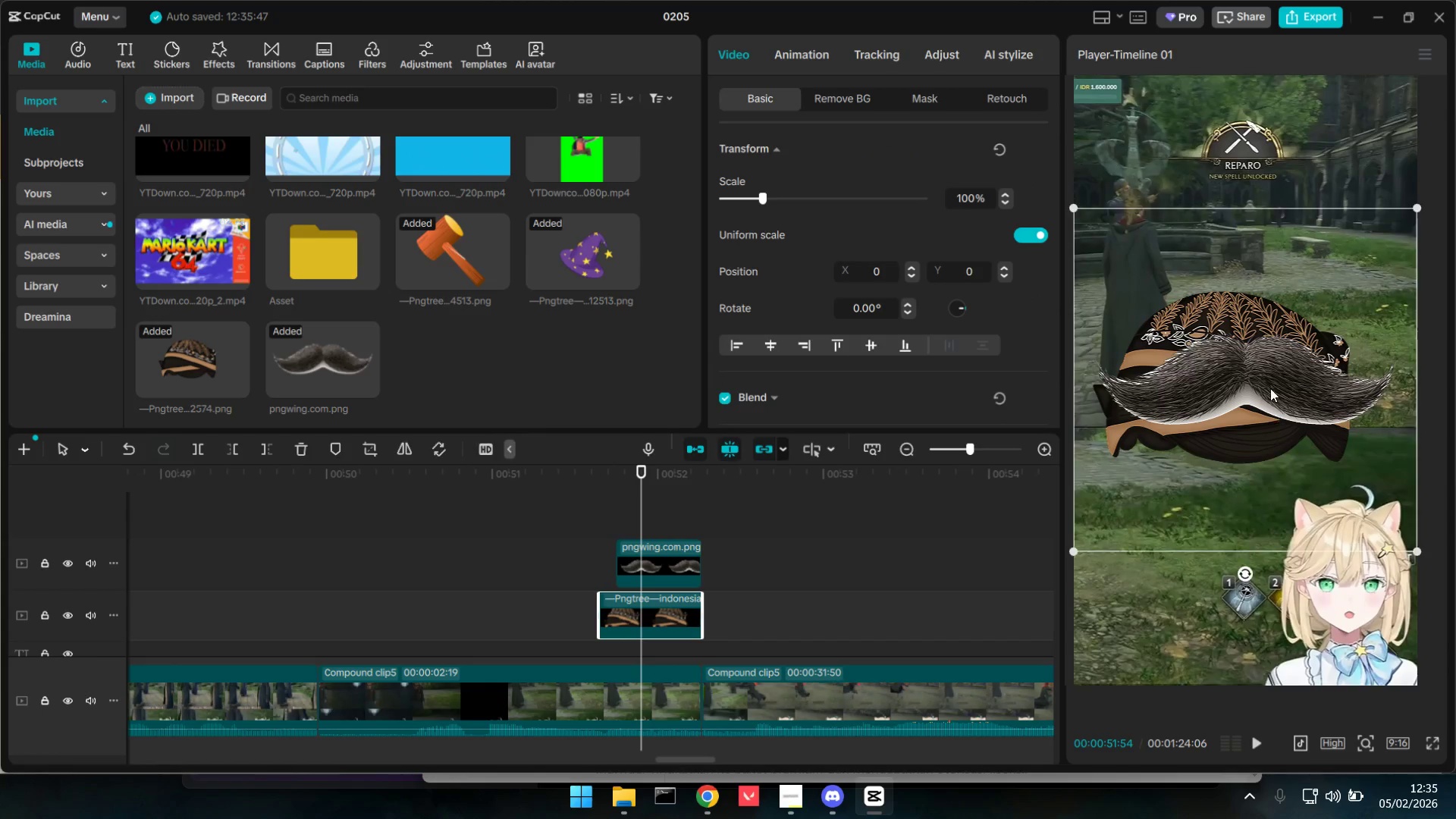 
scroll: coordinate [723, 627], scroll_direction: up, amount: 18.0
 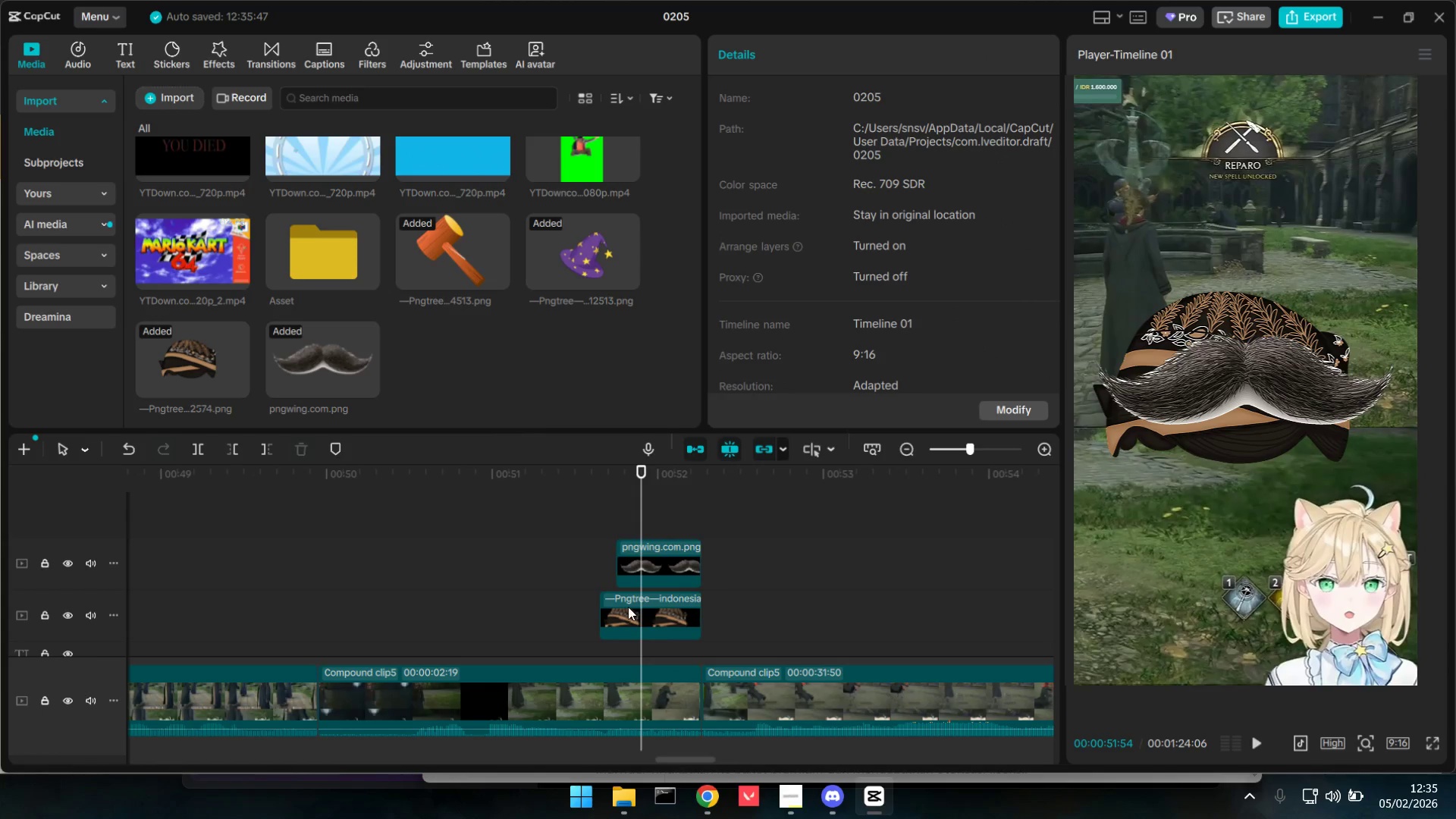 
double_click([1270, 388])
 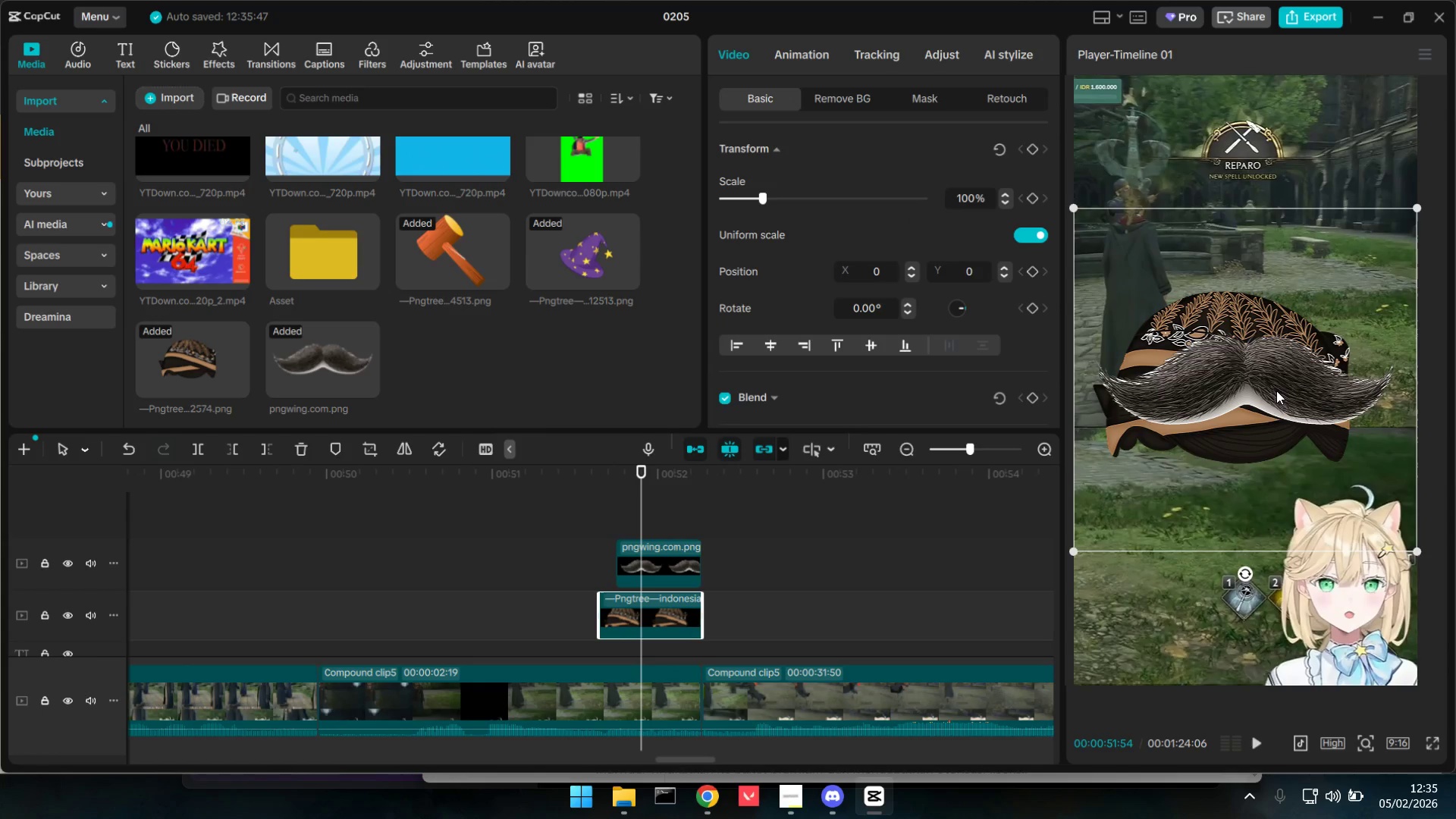 
left_click_drag(start_coordinate=[1277, 392], to_coordinate=[1268, 554])
 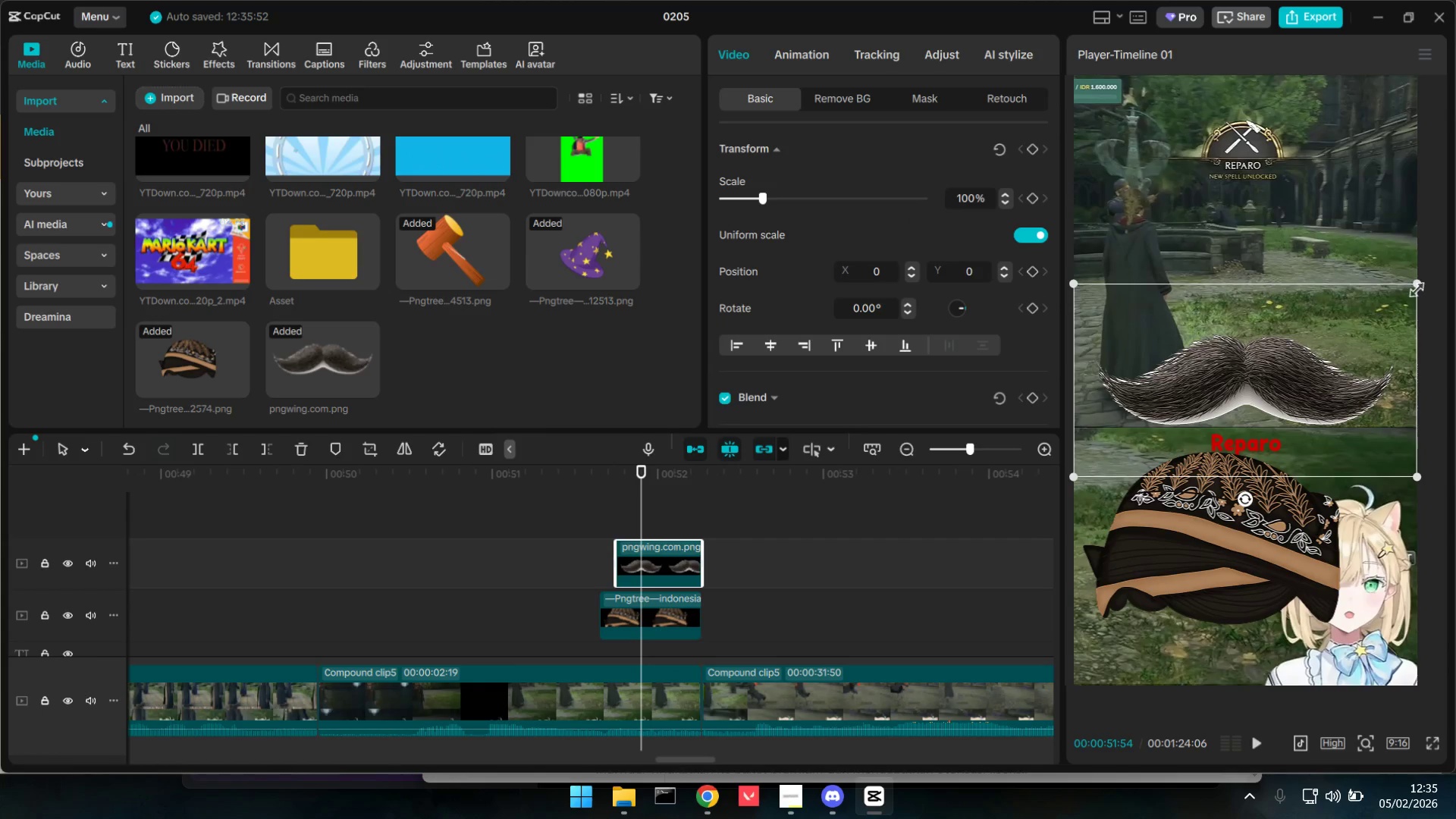 
left_click_drag(start_coordinate=[1414, 285], to_coordinate=[1257, 378])
 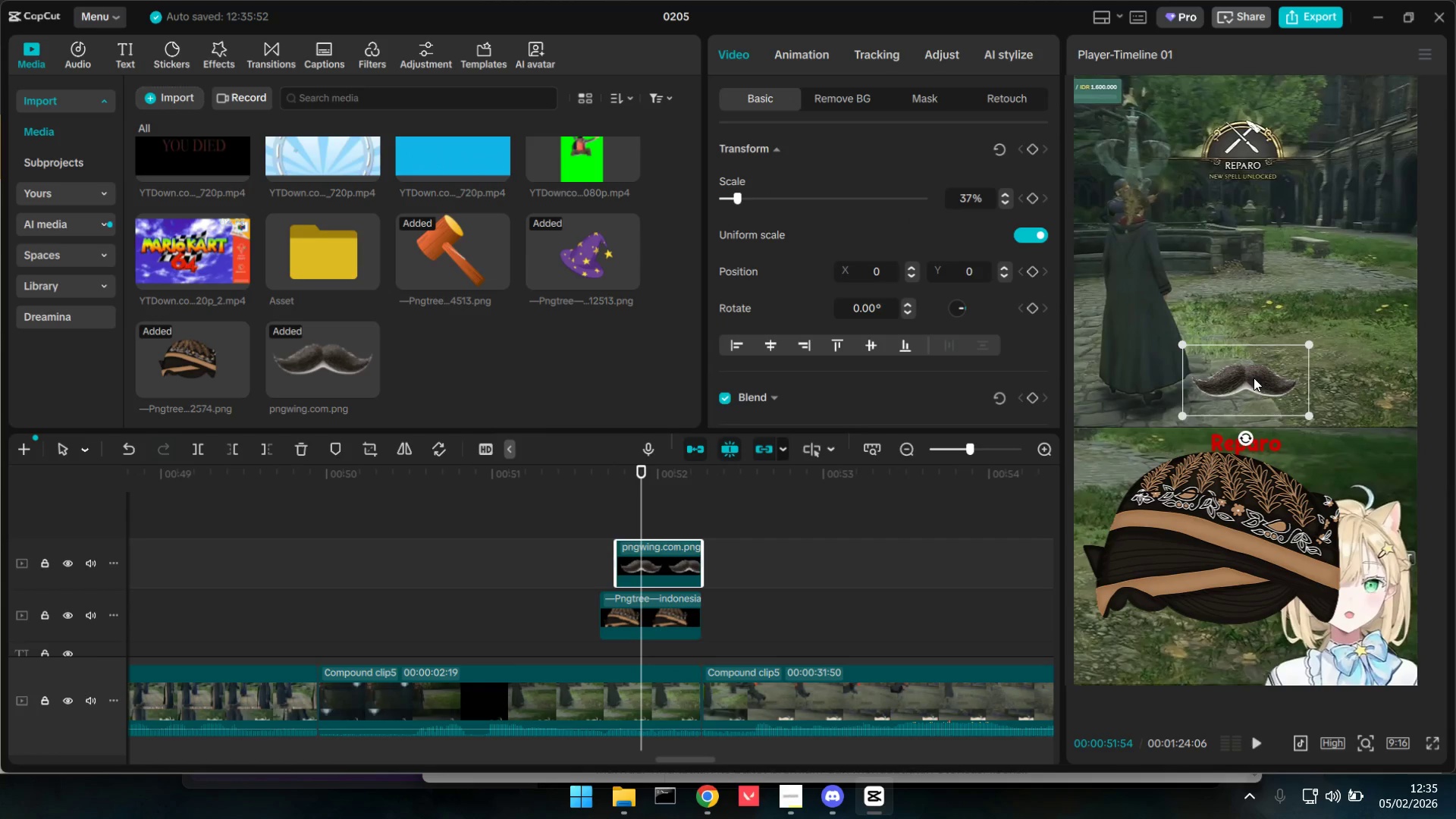 
left_click_drag(start_coordinate=[1254, 378], to_coordinate=[1355, 607])
 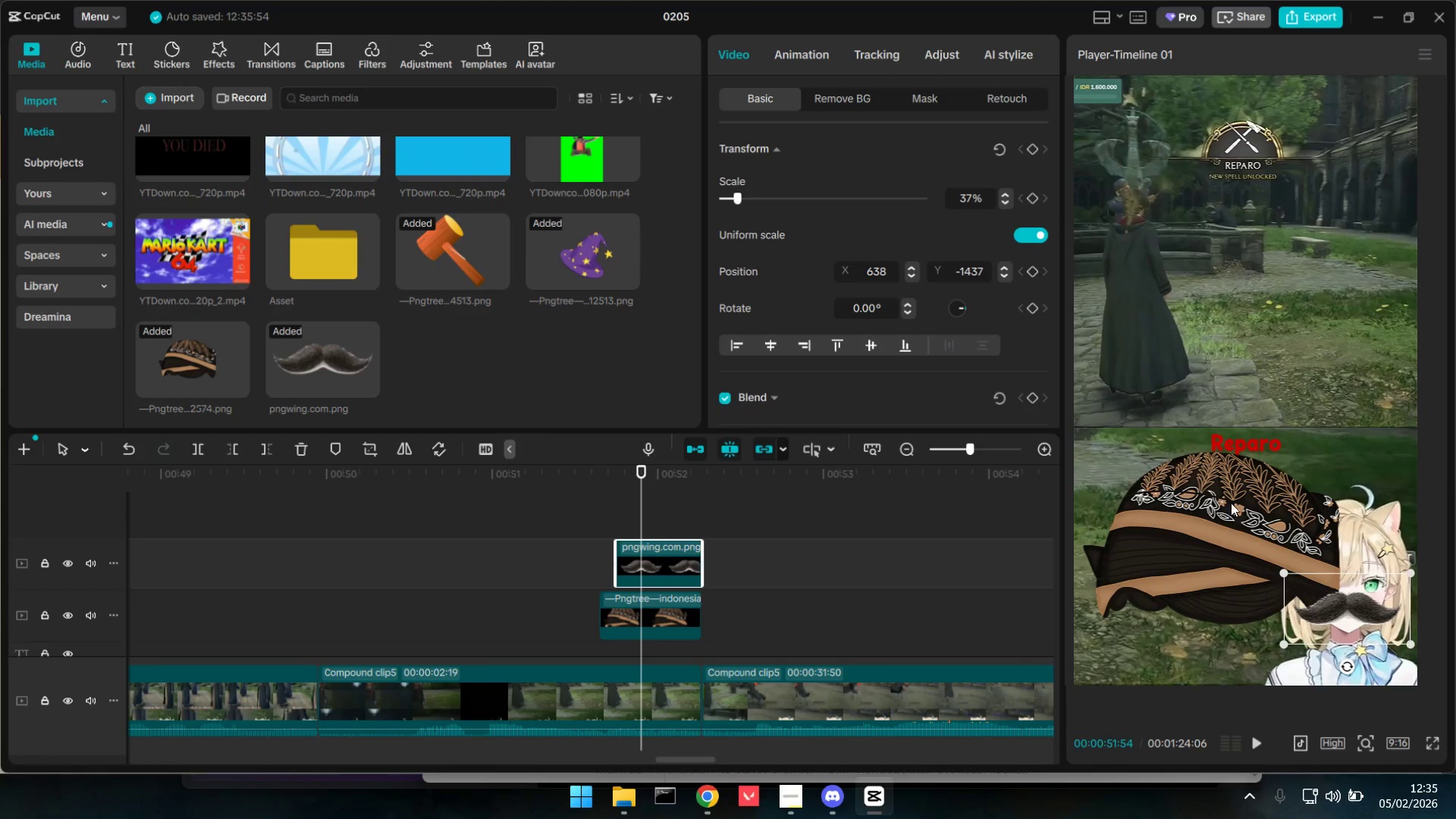 
left_click([1231, 503])
 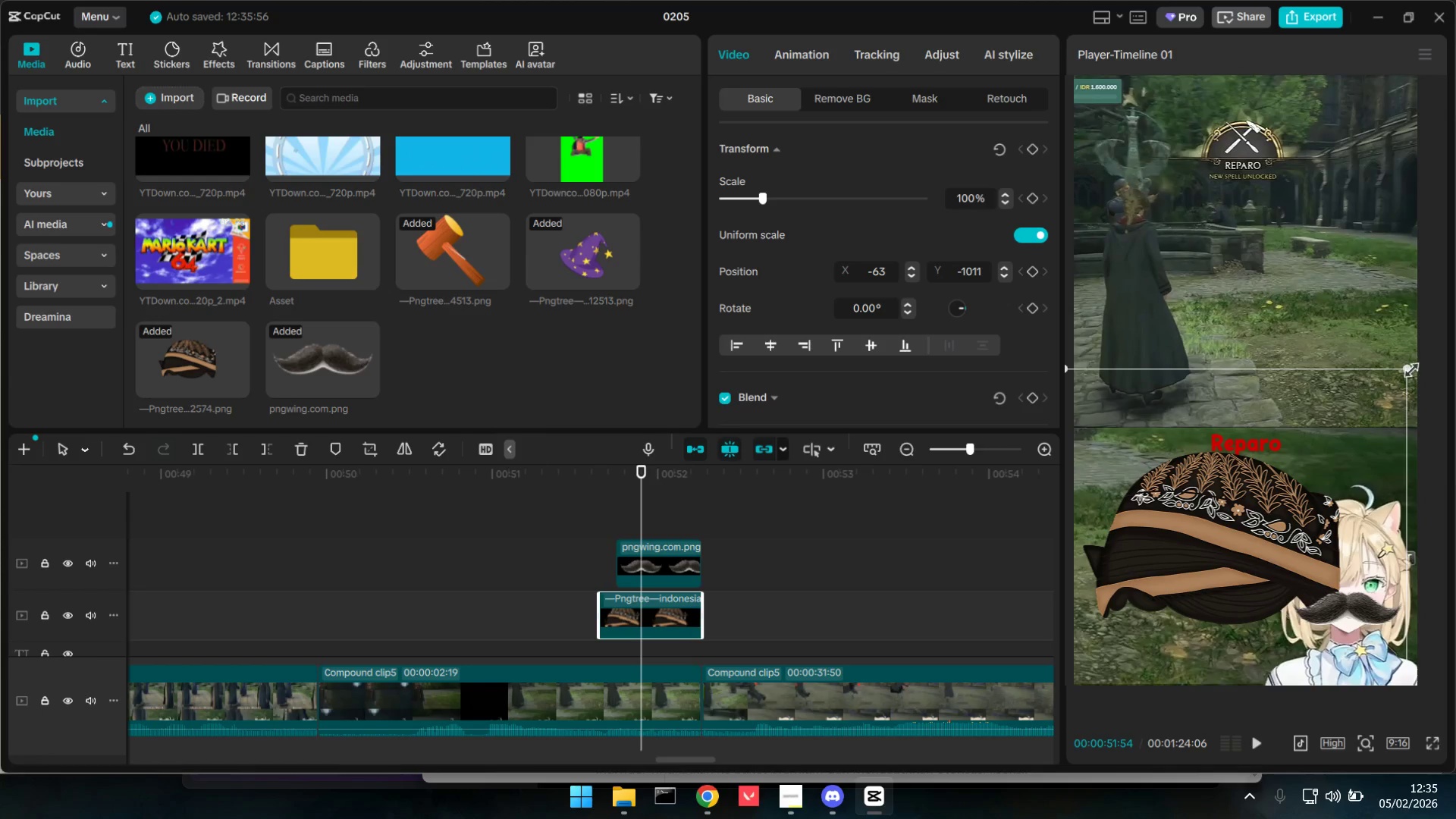 
left_click_drag(start_coordinate=[1408, 367], to_coordinate=[1257, 471])
 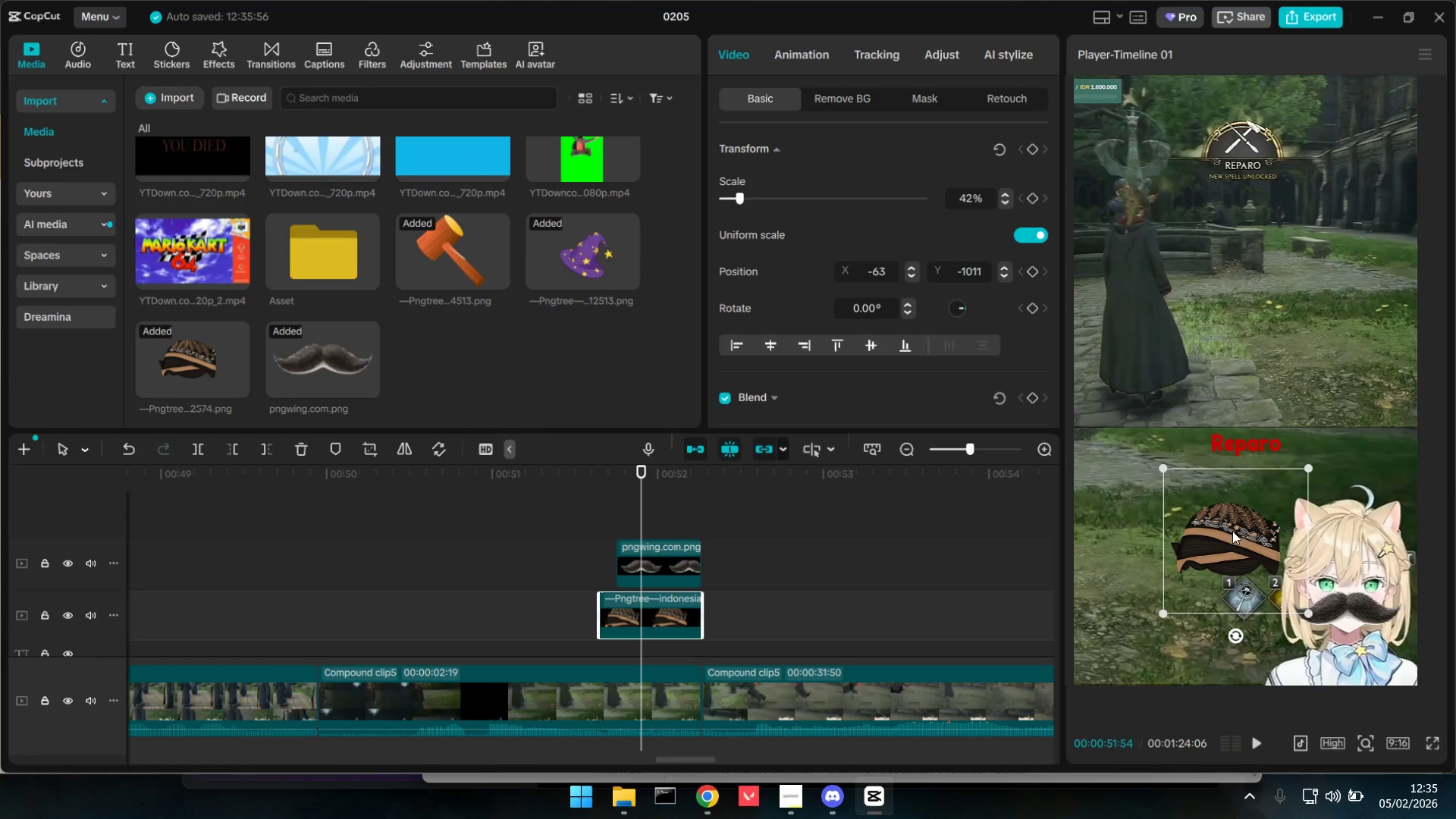 
left_click_drag(start_coordinate=[1232, 531], to_coordinate=[1351, 520])
 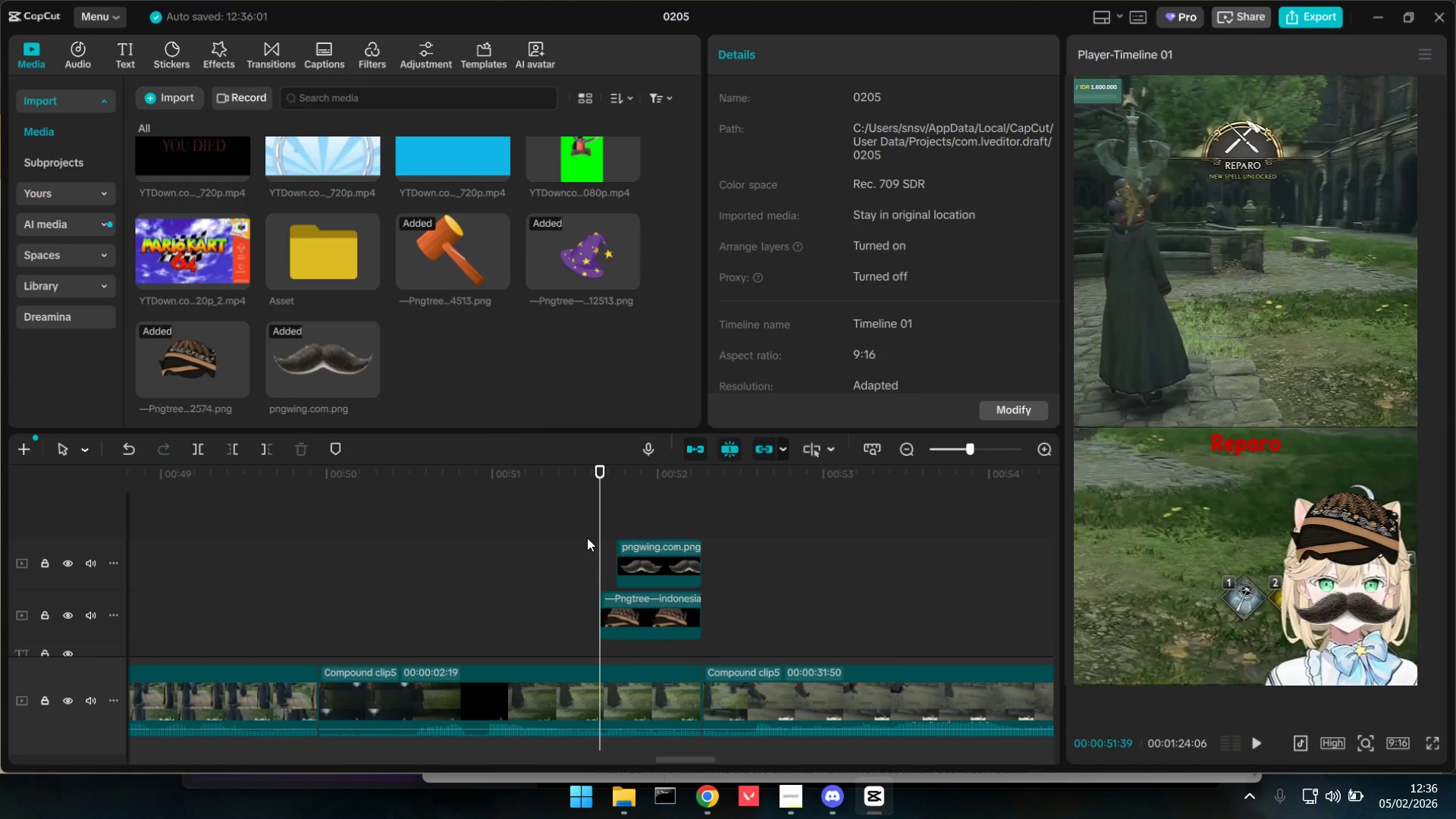 
double_click([561, 539])
 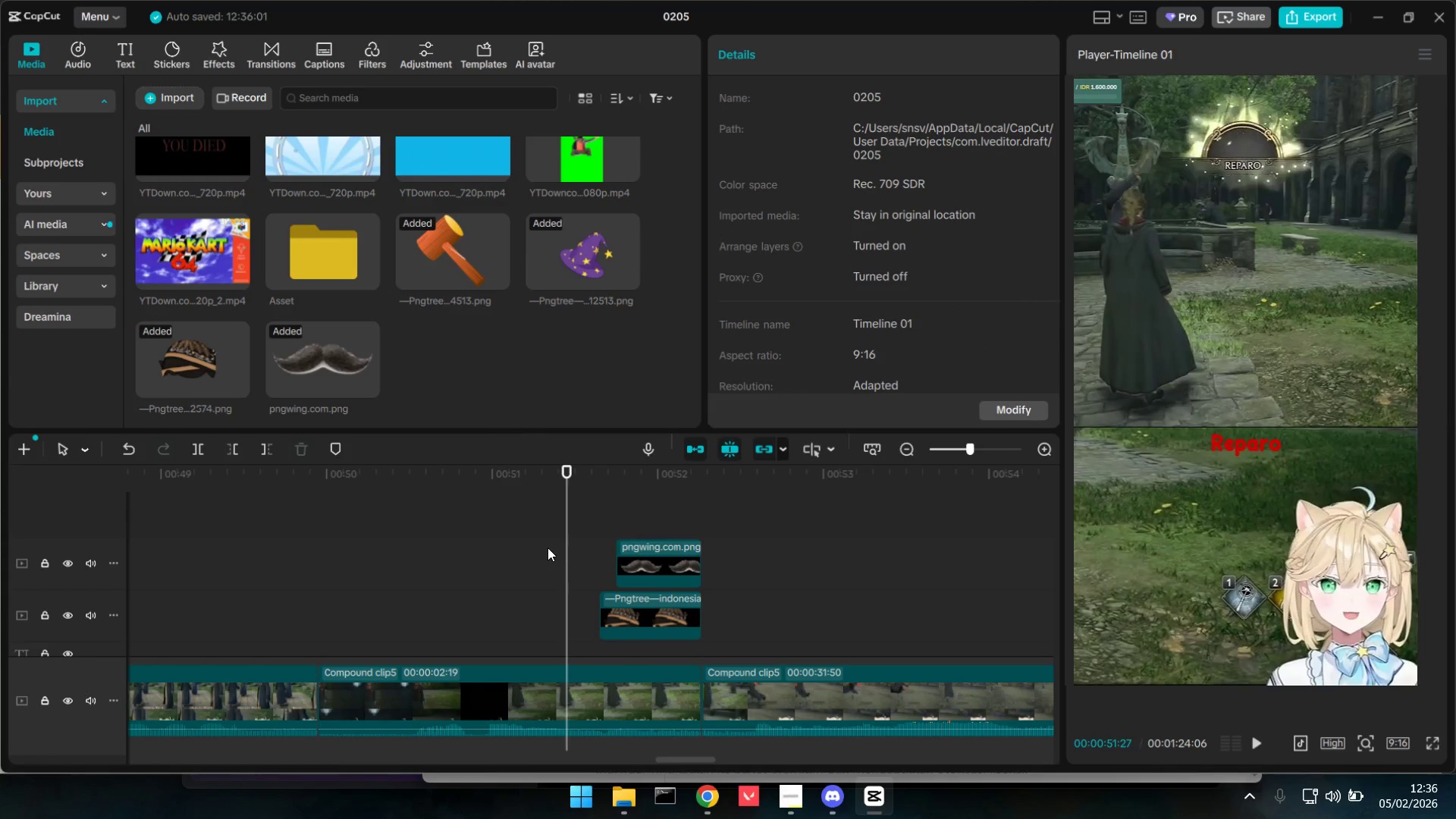 
key(Space)
 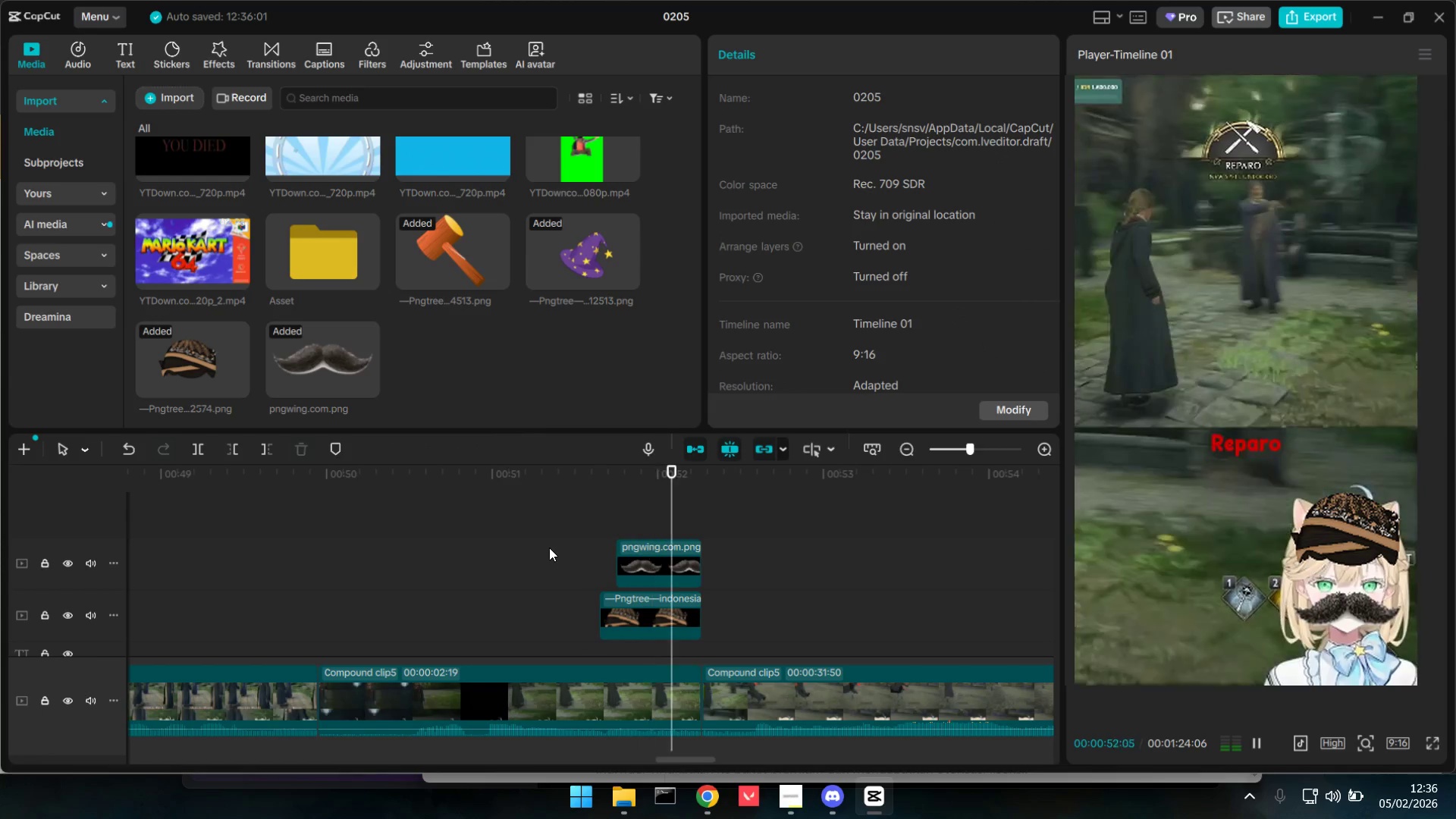 
key(Space)
 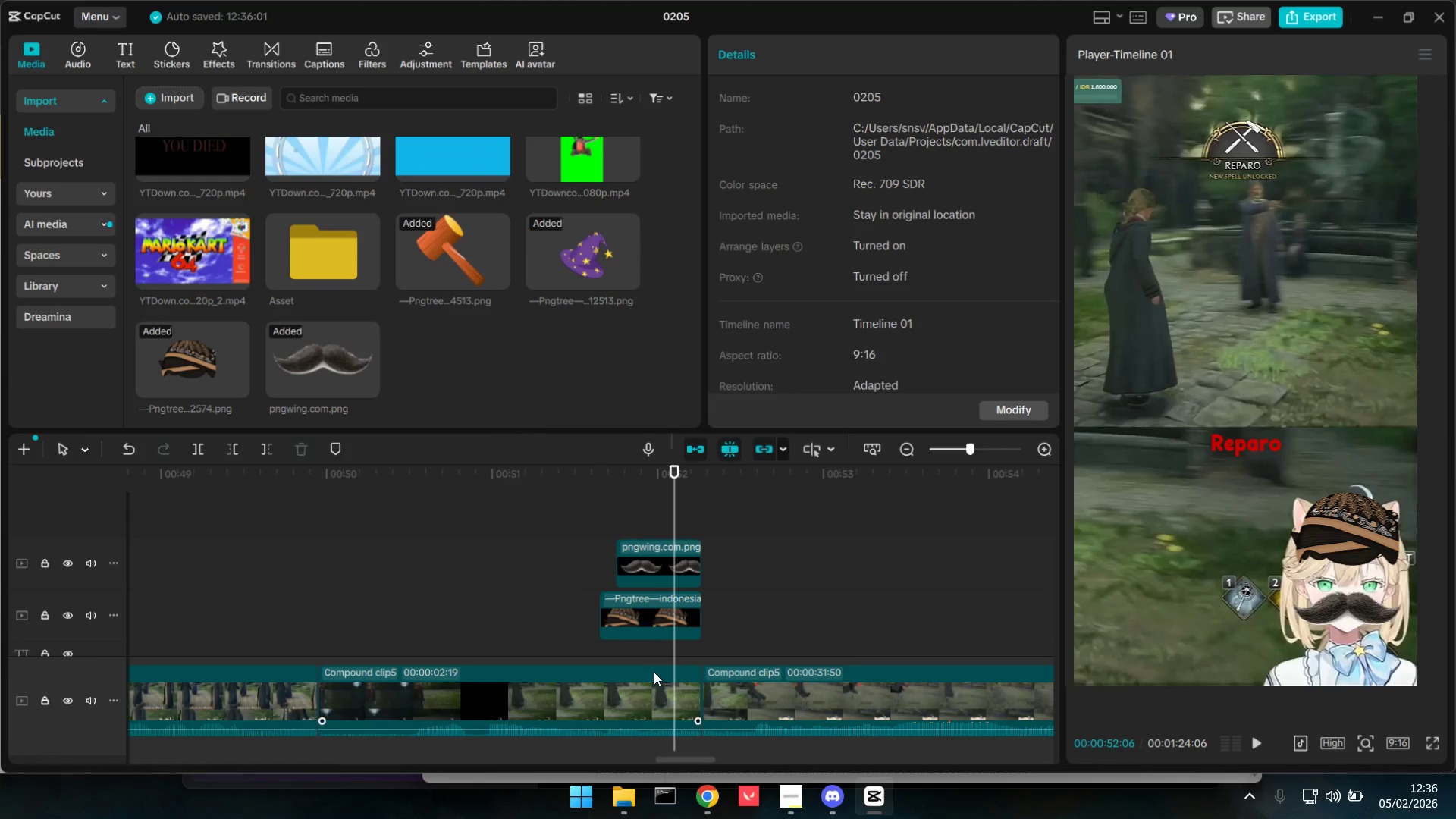 
hold_key(key=ControlLeft, duration=0.39)
scroll: coordinate [532, 604], scroll_direction: none, amount: 0.0
 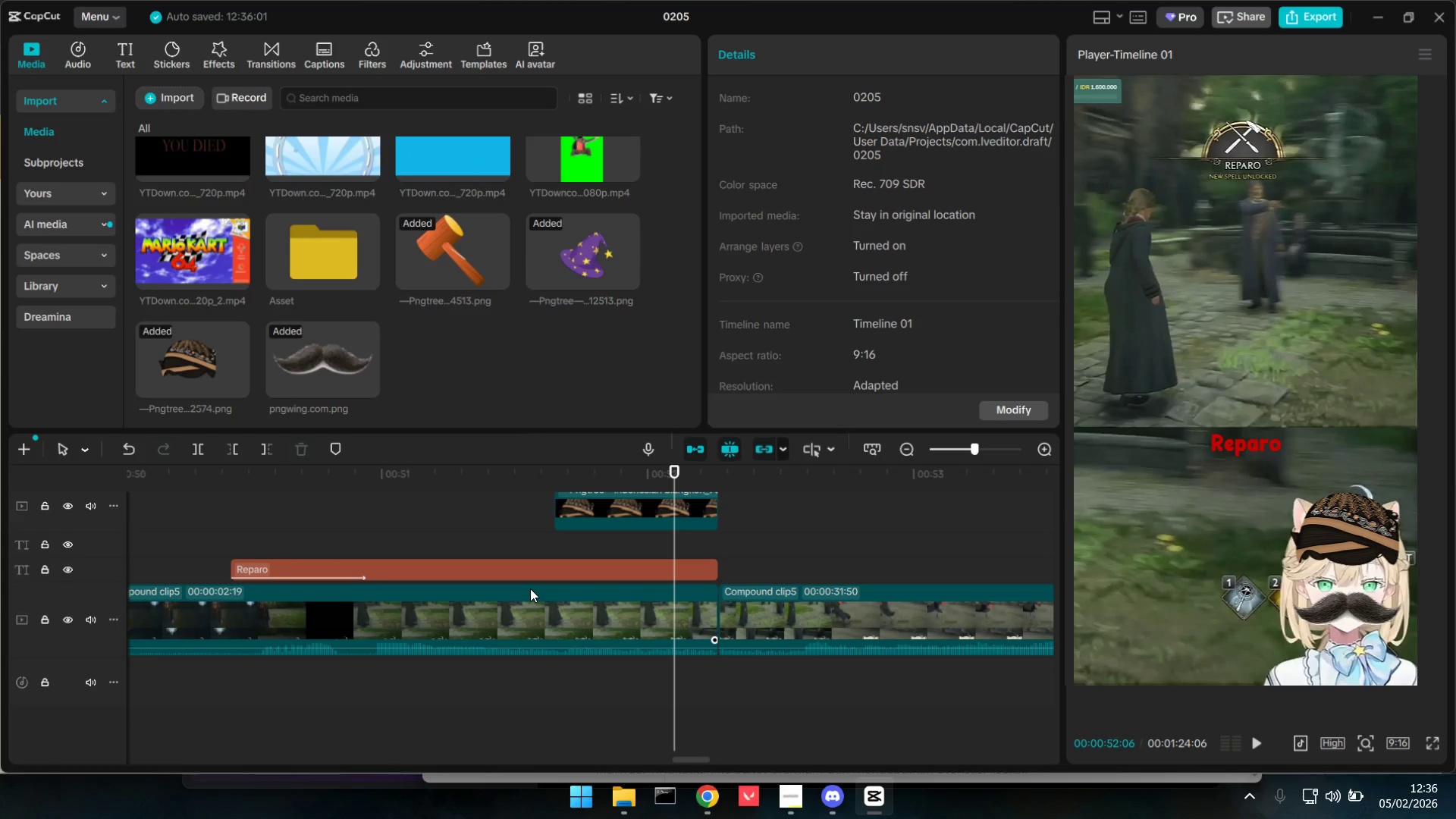 
wait(26.24)
 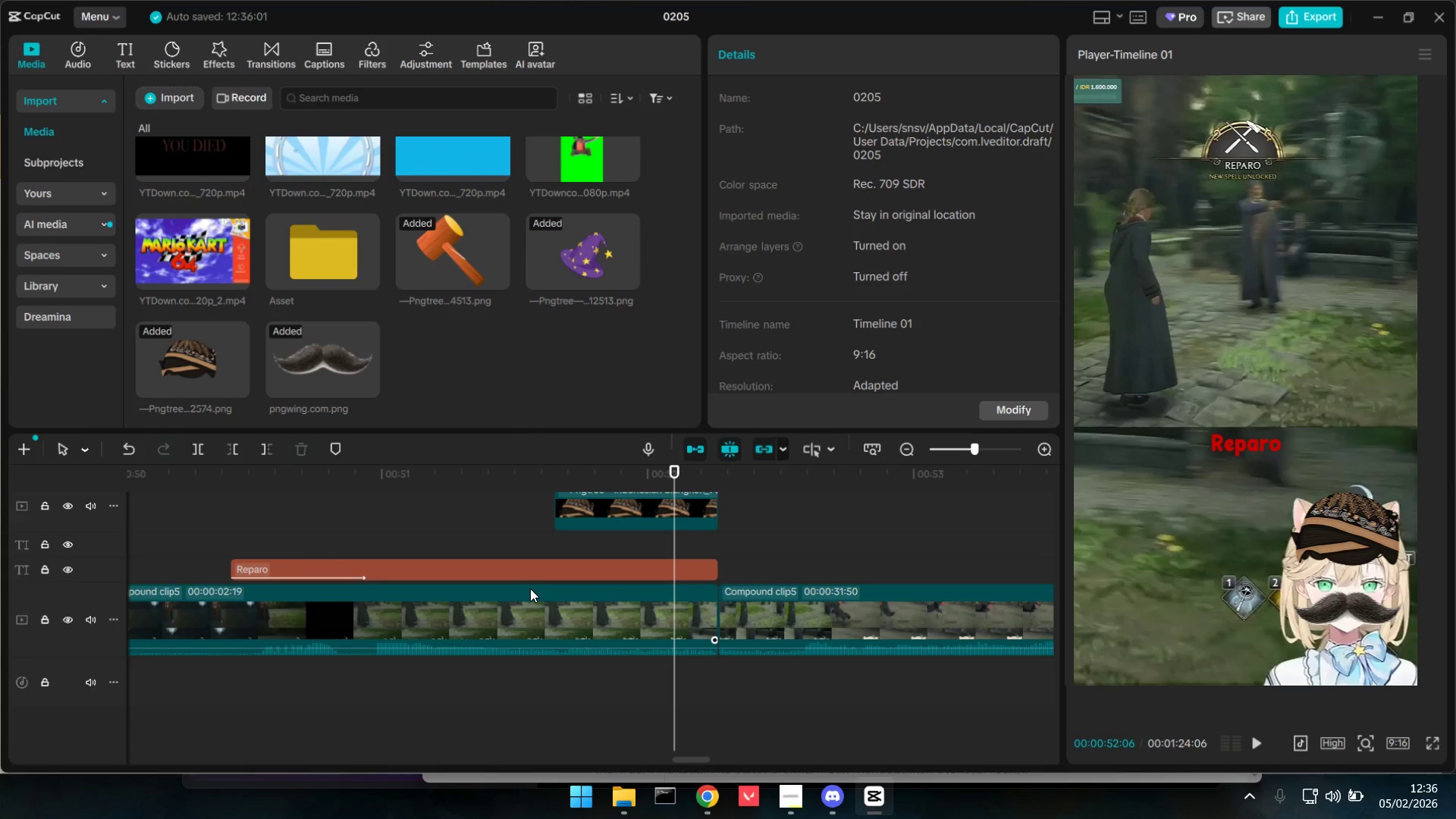 
scroll: coordinate [494, 574], scroll_direction: up, amount: 5.0
 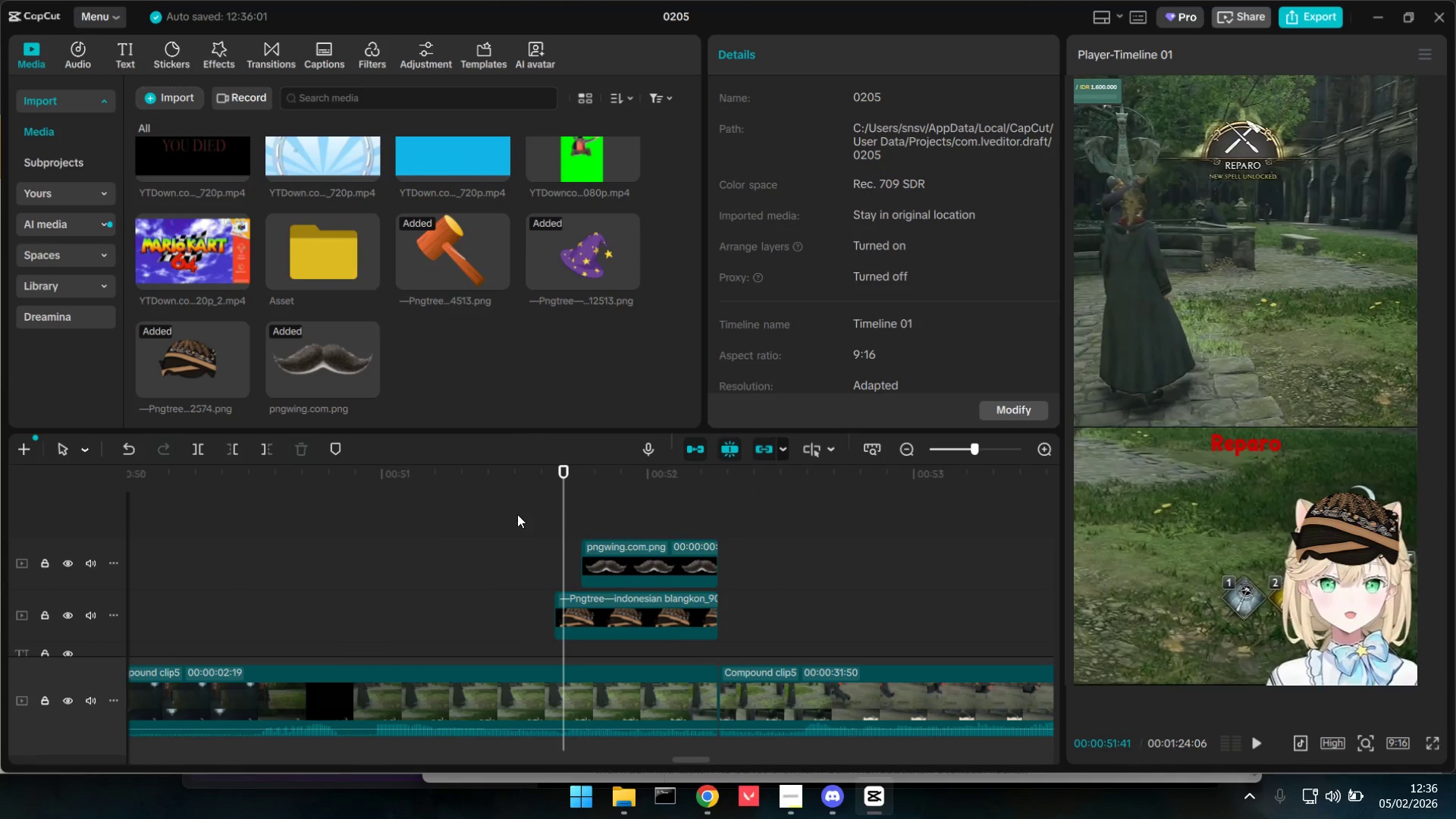 
key(Space)
 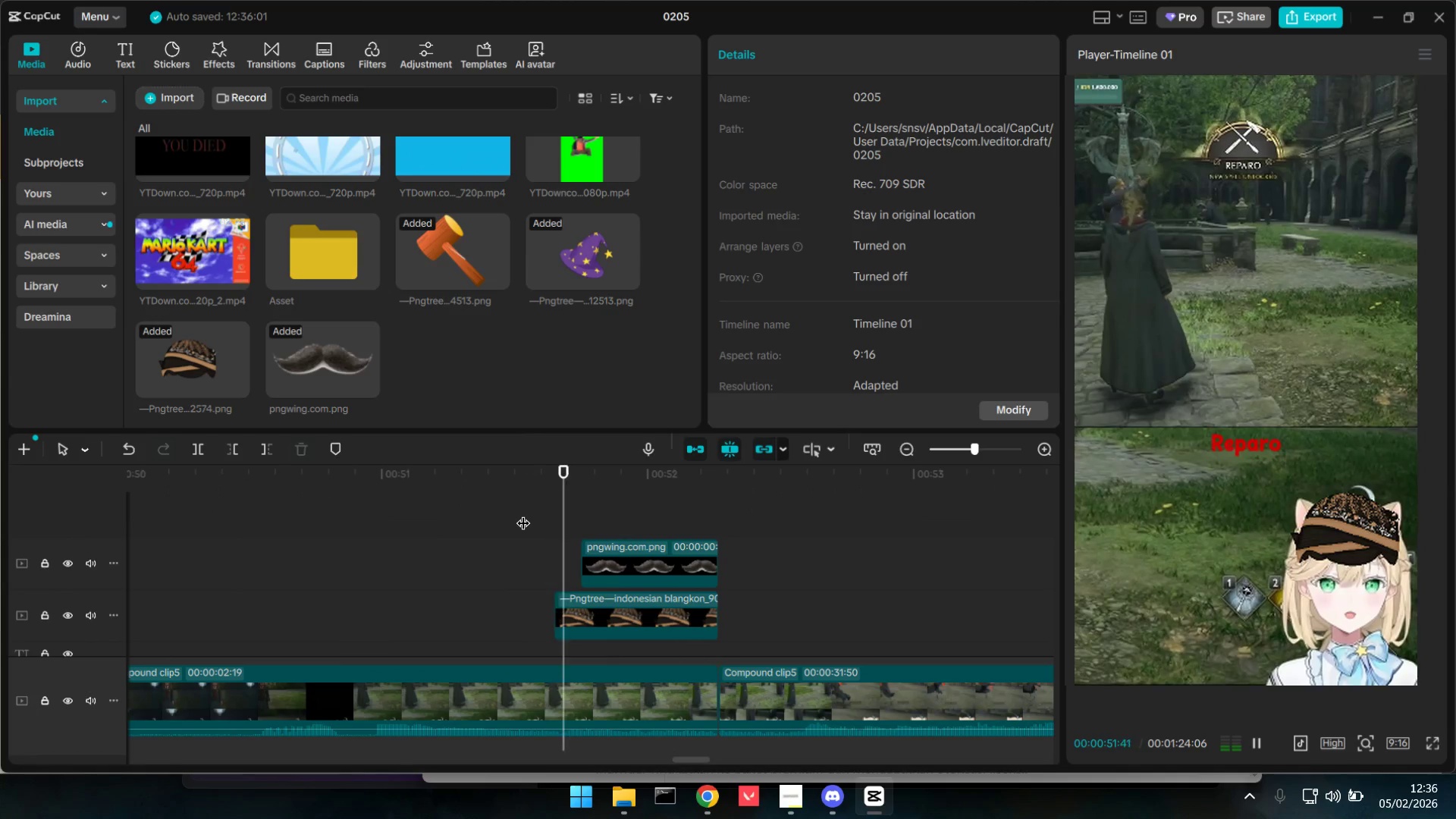 
key(Space)
 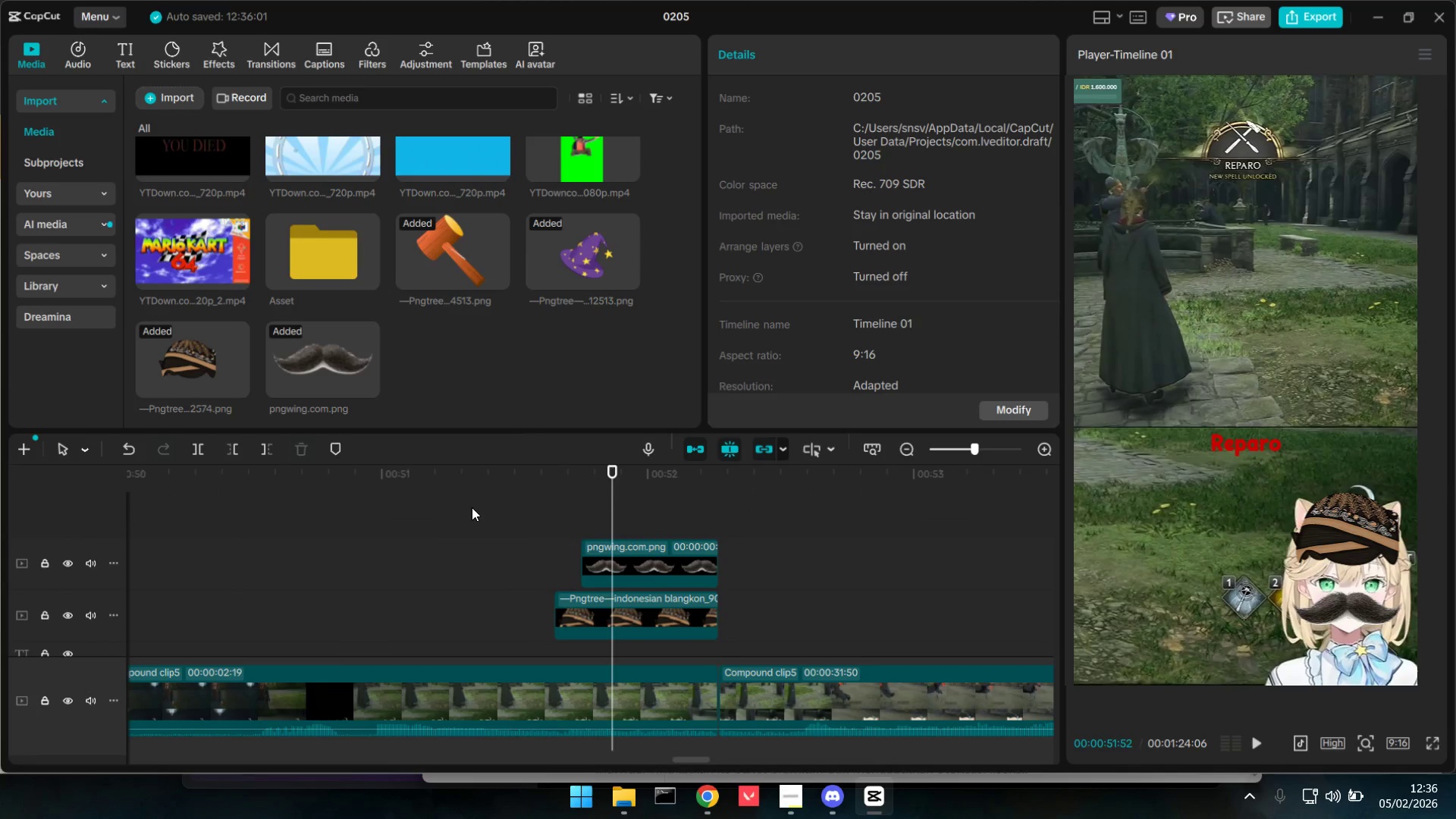 
left_click([472, 507])
 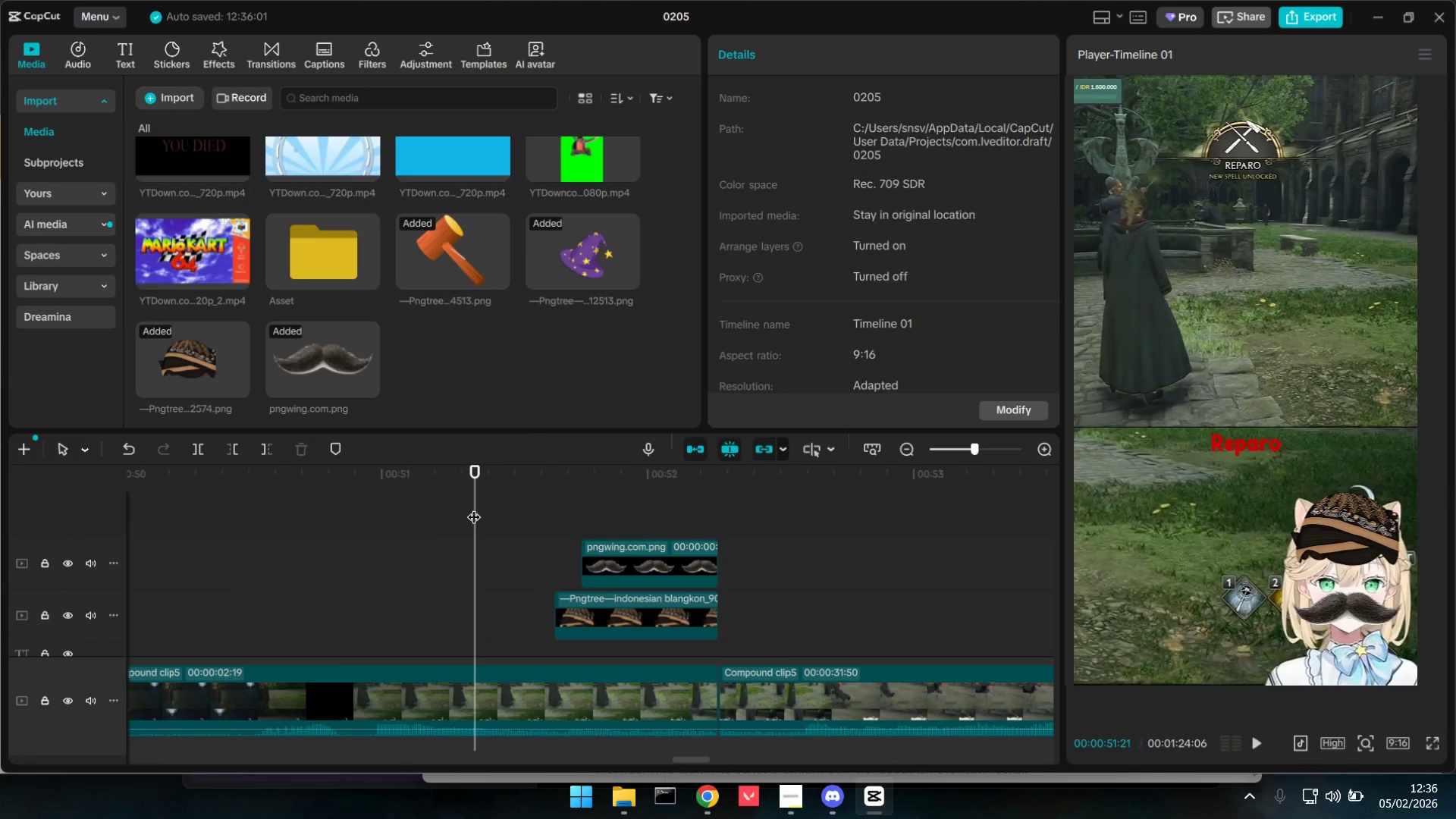 
key(Space)
 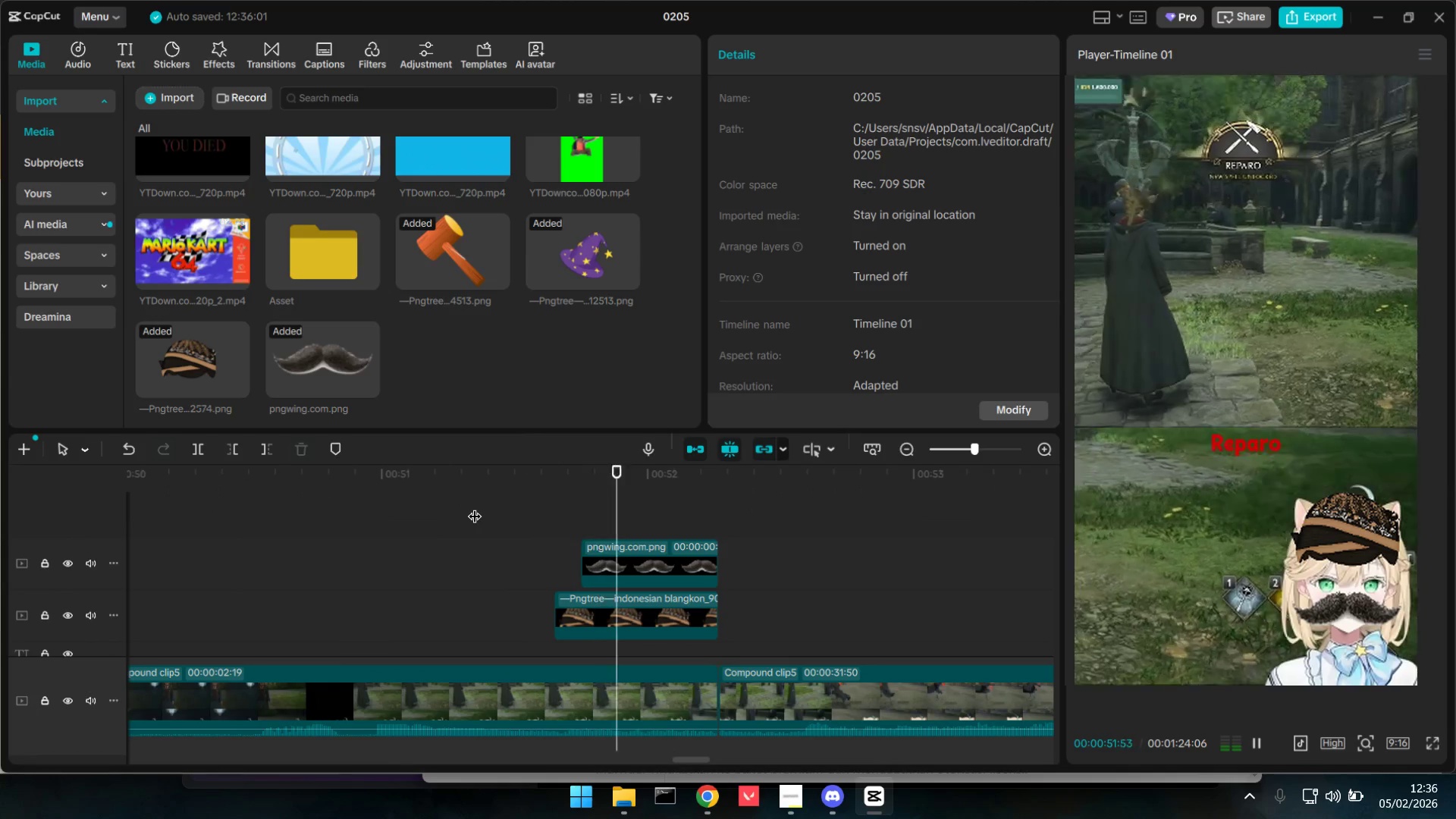 
key(Space)
 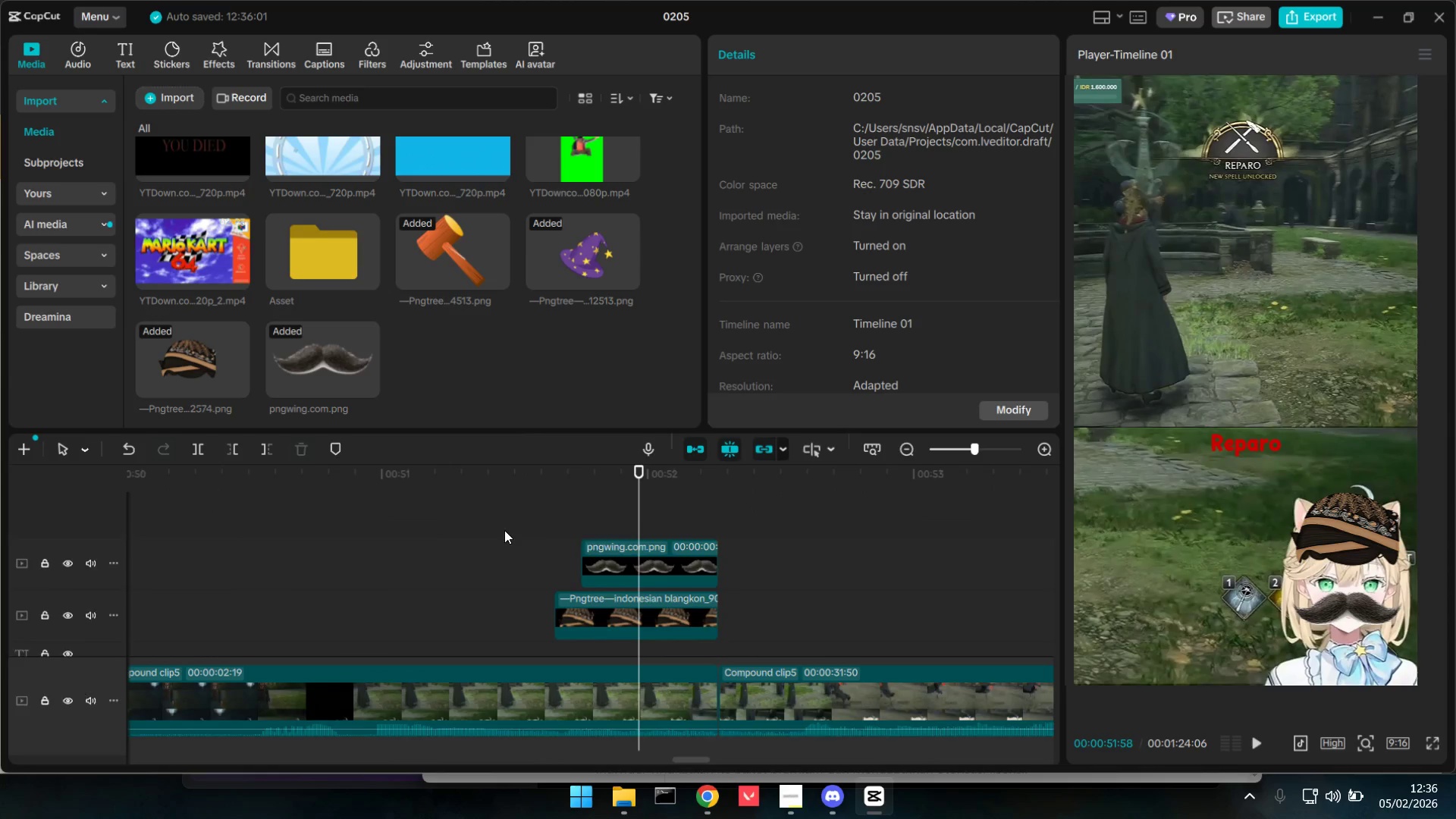 
scroll: coordinate [430, 477], scroll_direction: down, amount: 11.0
 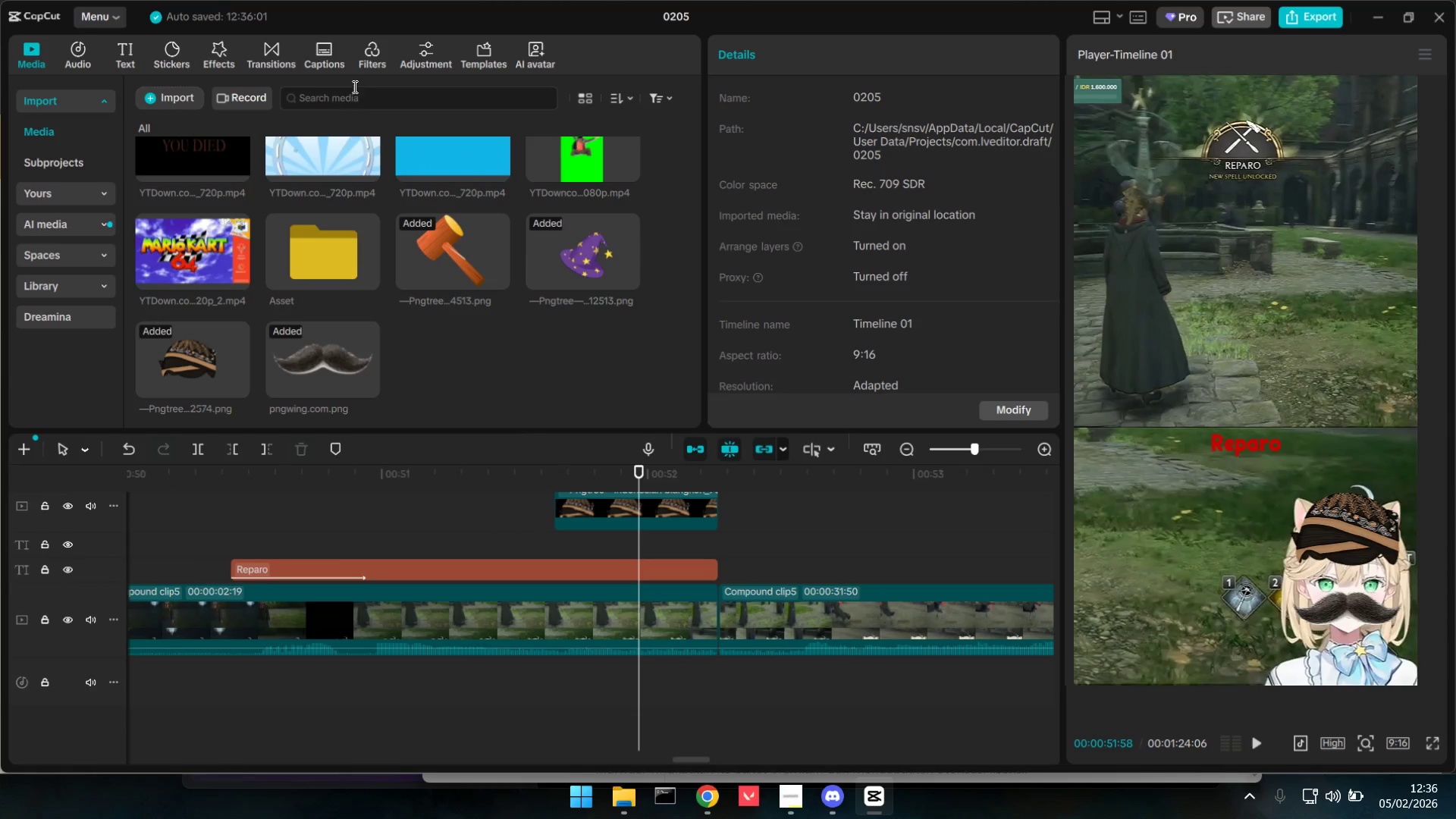 
left_click([353, 86])
 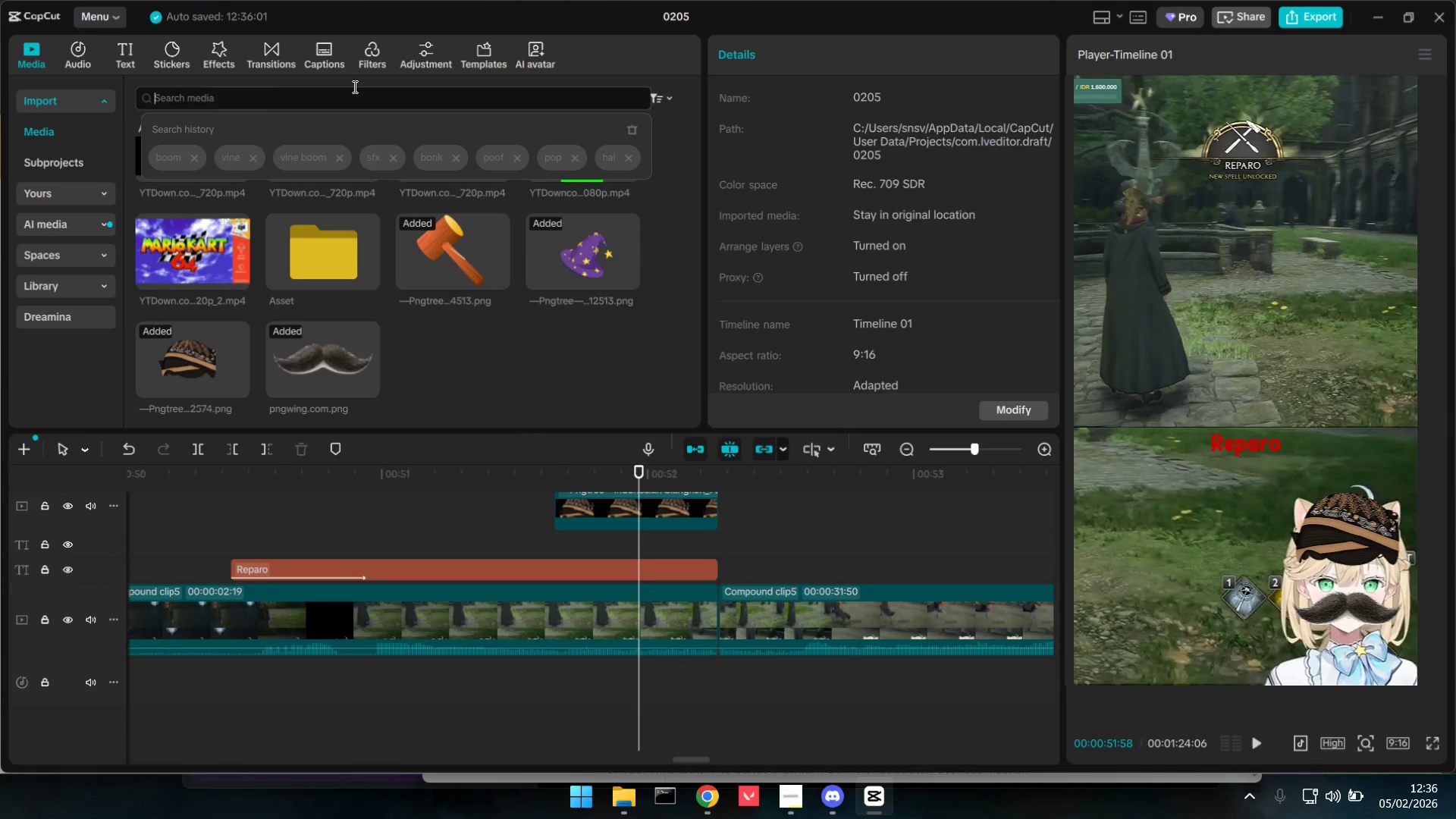 
type(pop)
 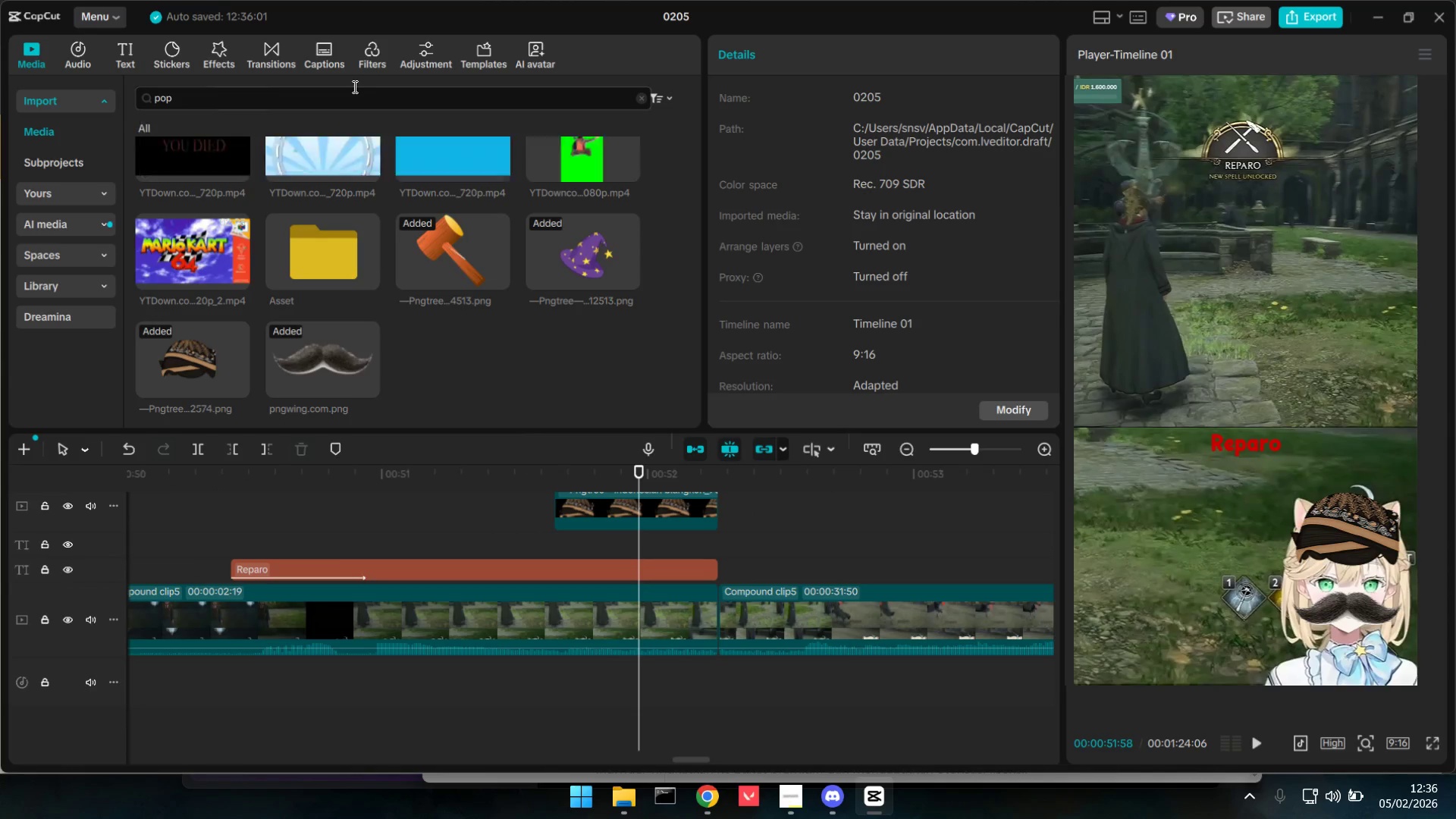 
key(Enter)
 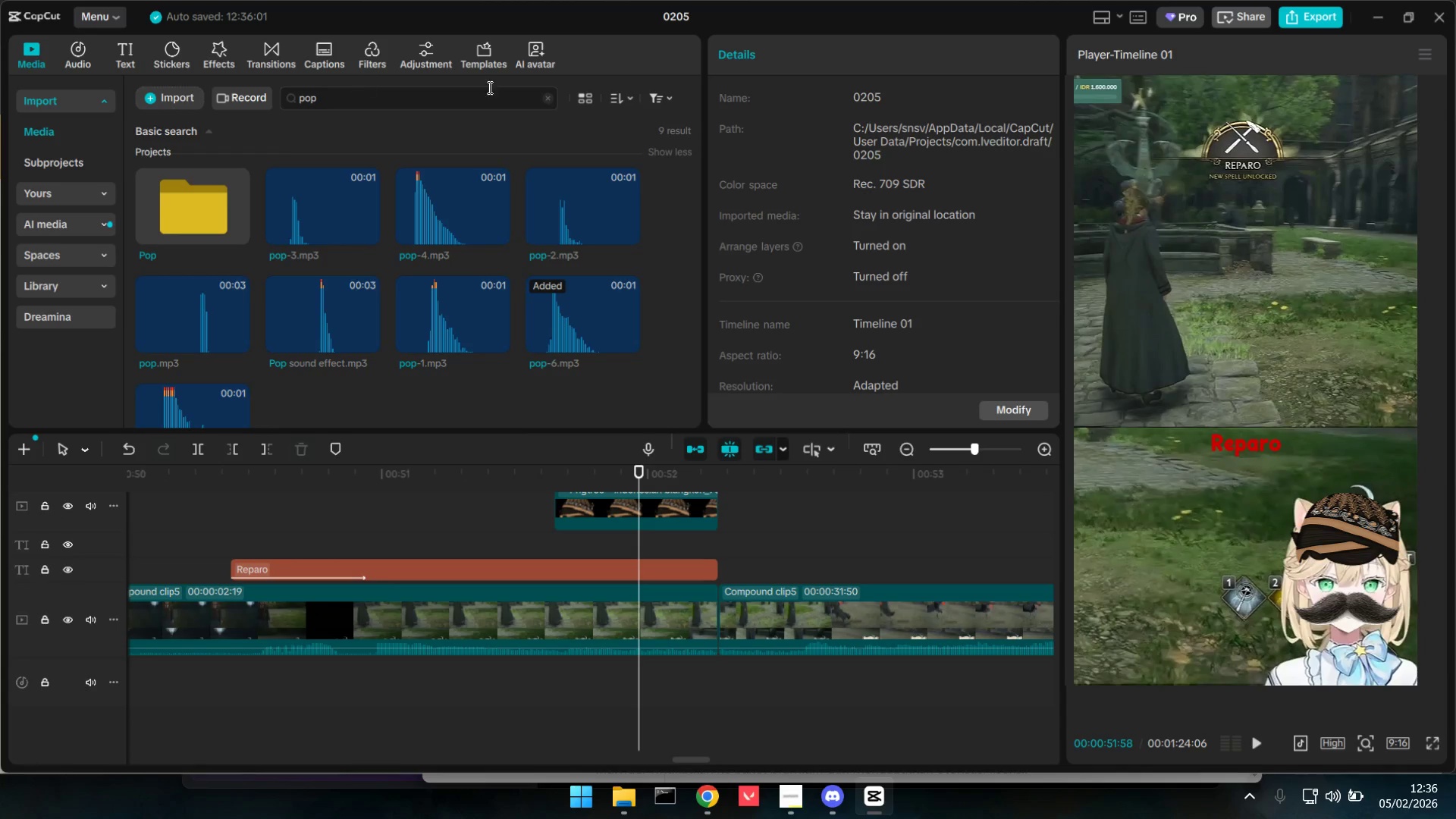 
left_click([432, 220])
 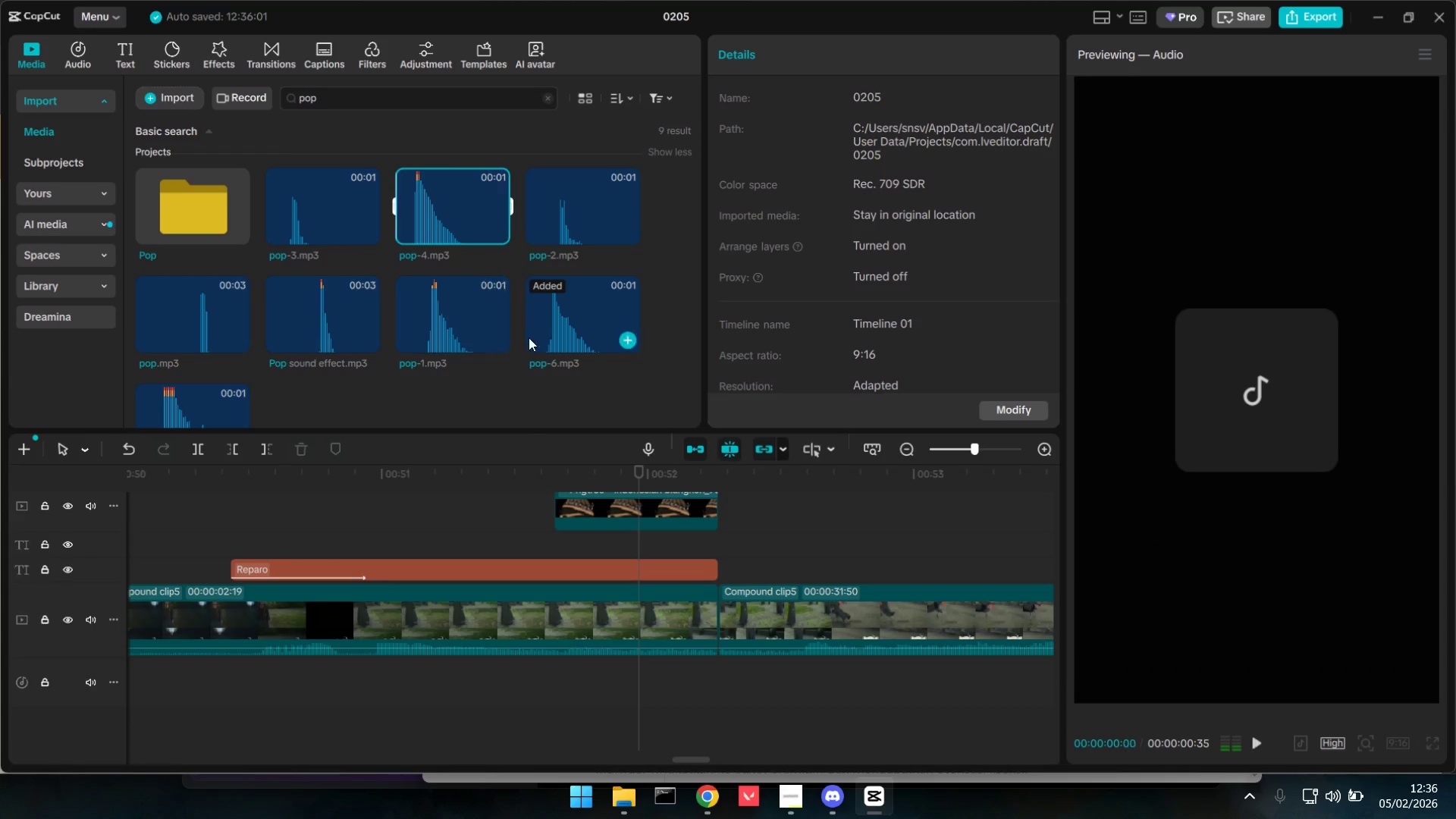 
left_click([453, 325])
 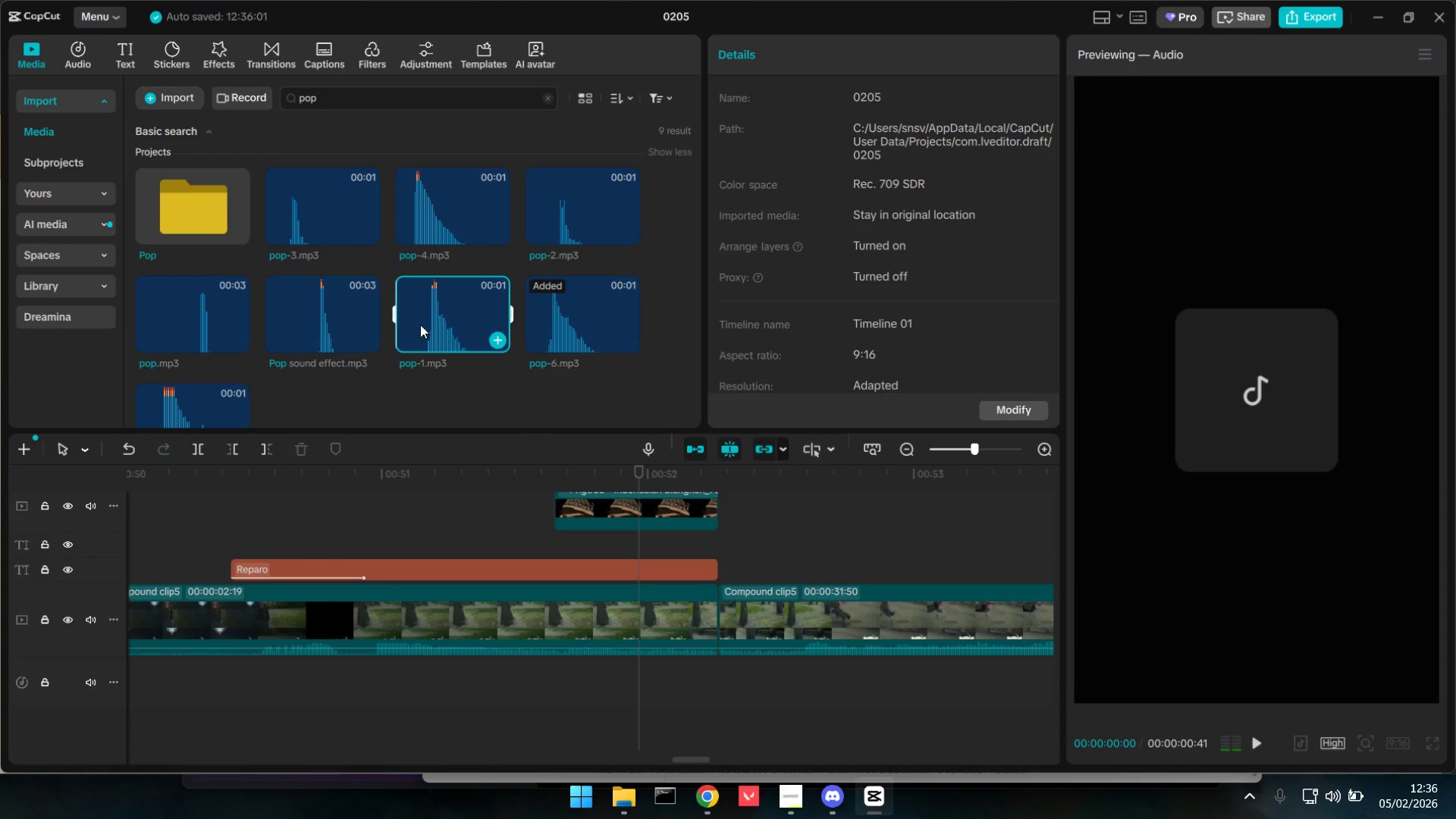 
left_click([285, 314])
 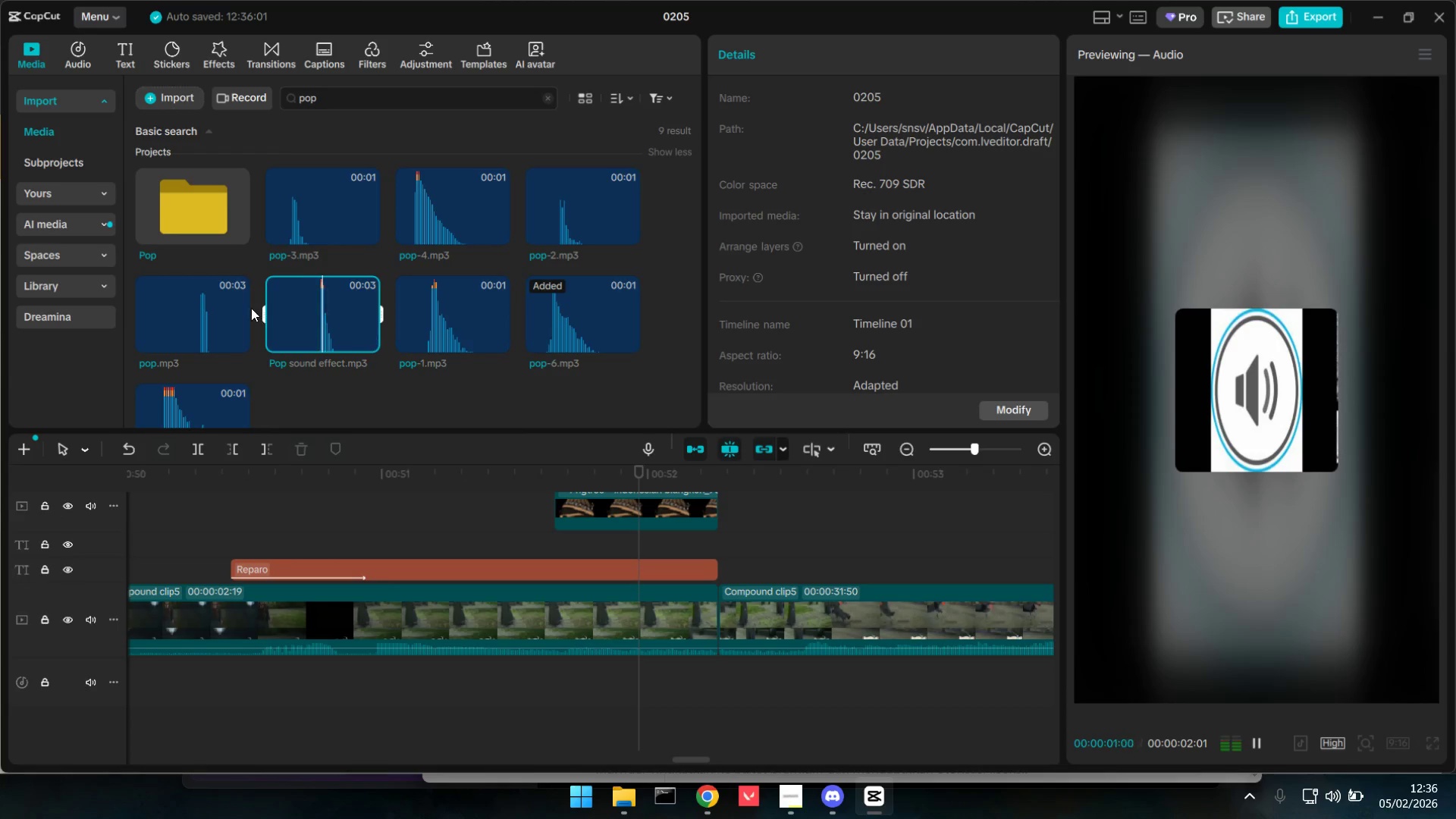 
left_click([228, 312])
 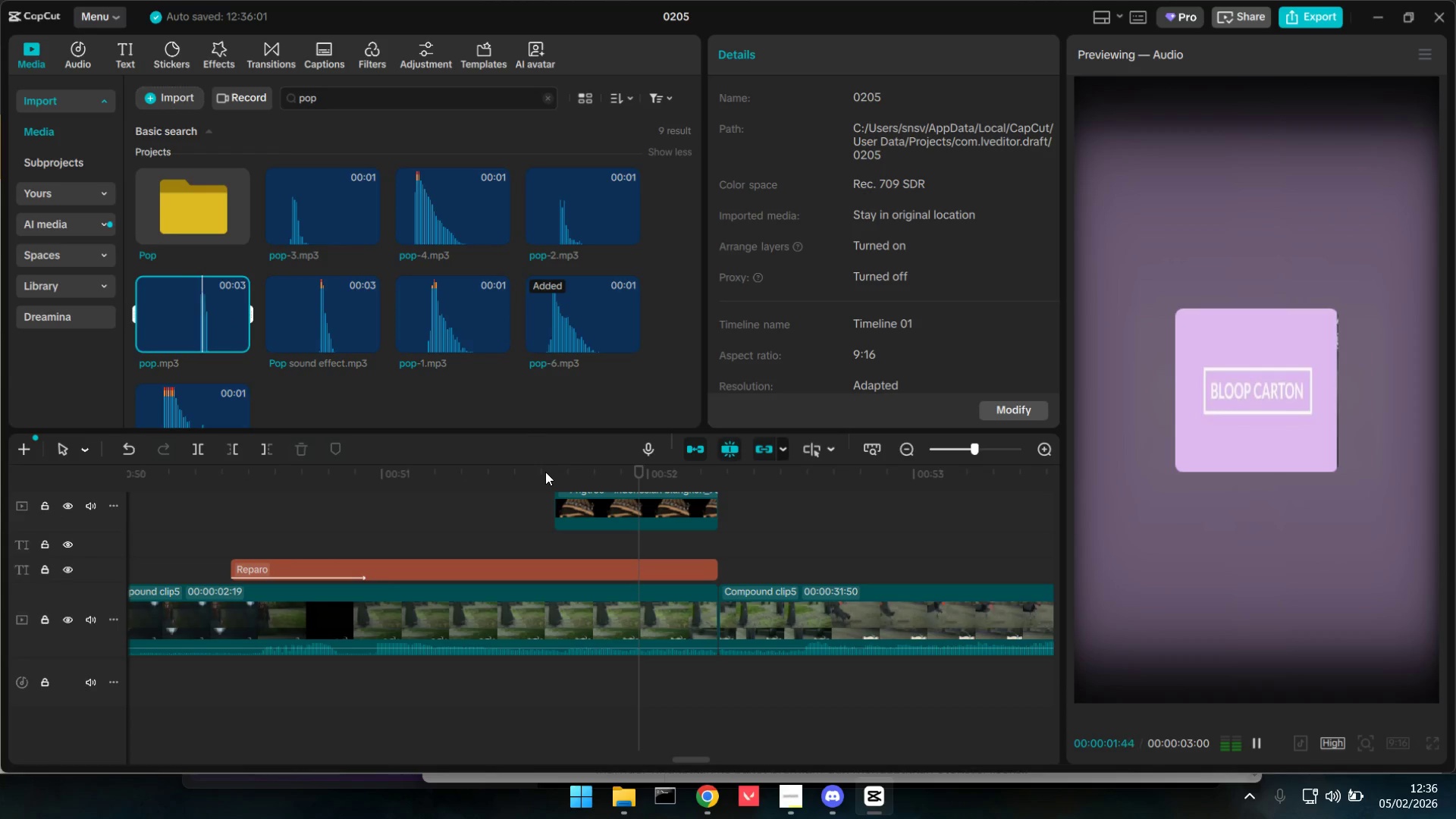 
left_click_drag(start_coordinate=[312, 322], to_coordinate=[514, 682])
 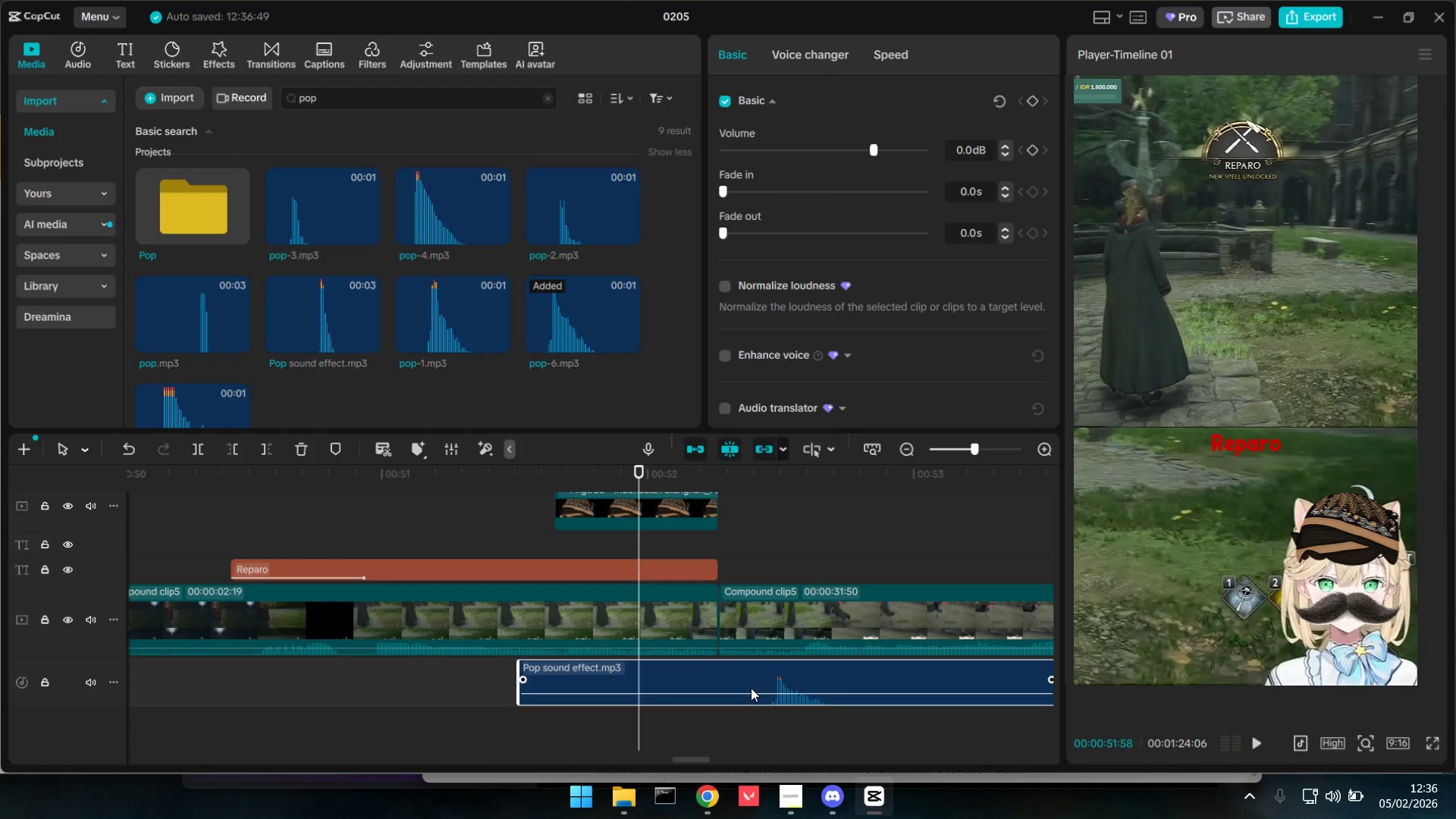 
scroll: coordinate [613, 658], scroll_direction: down, amount: 8.0
 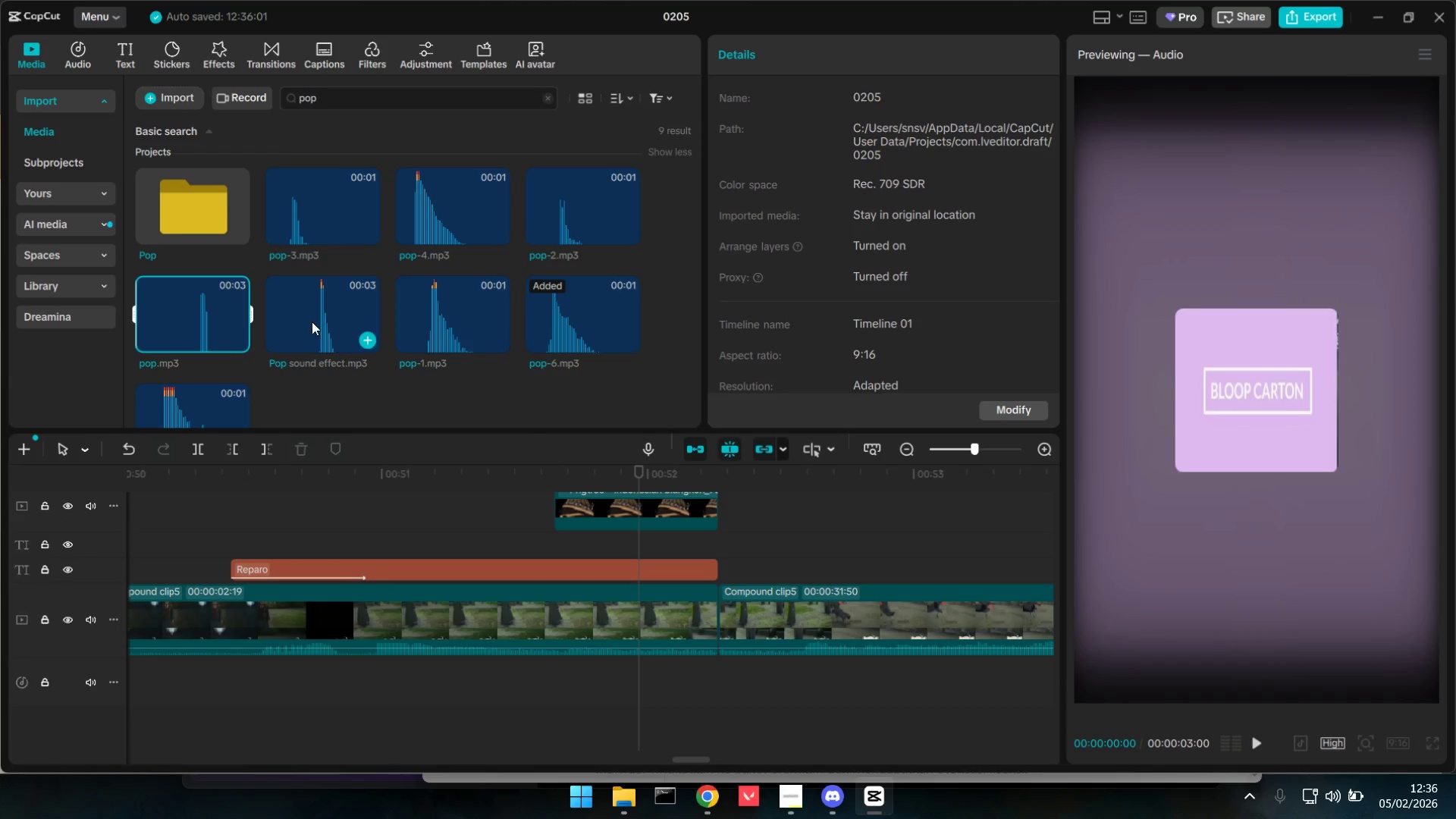 
left_click([772, 685])
 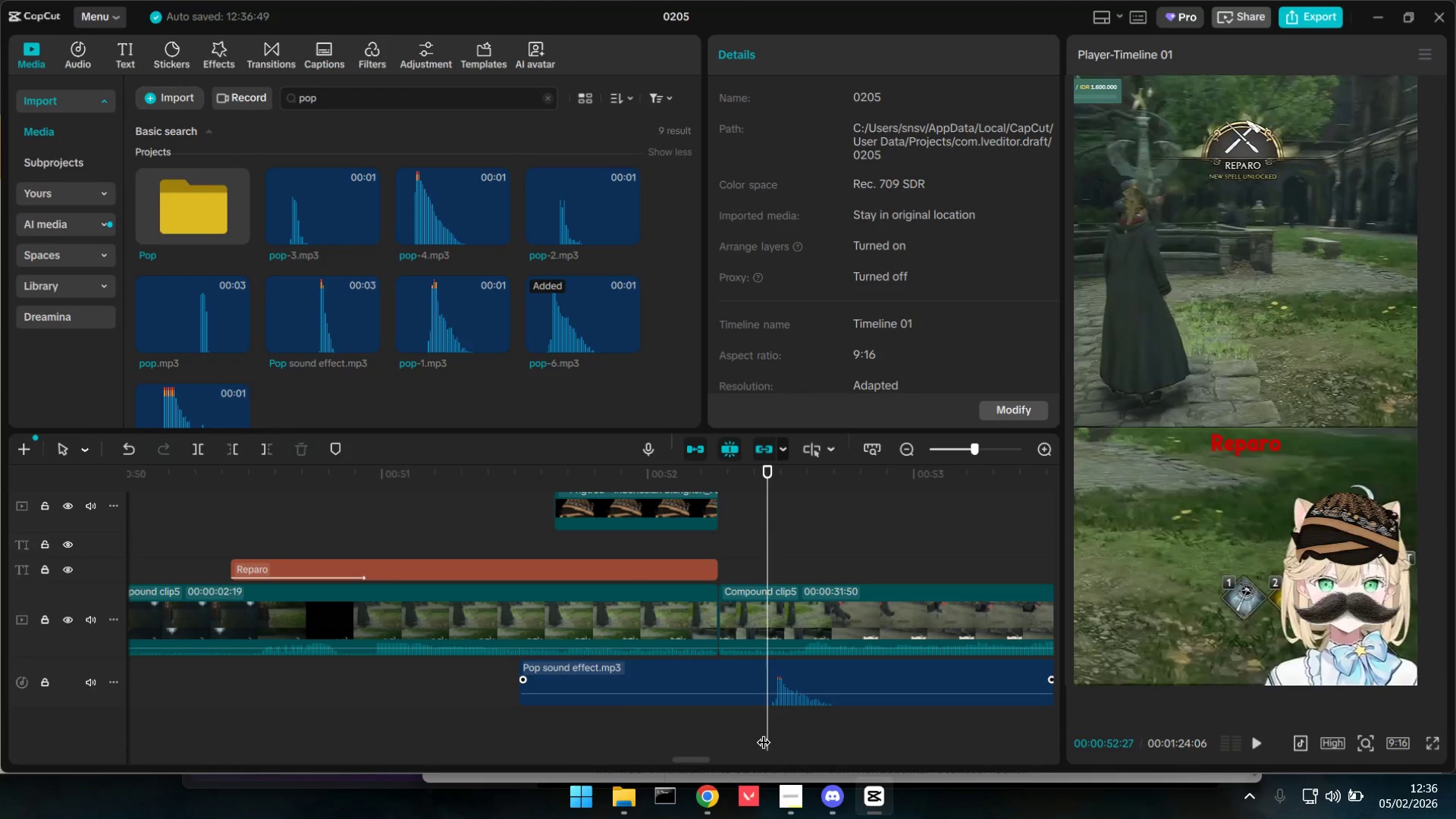 
triple_click([764, 733])
 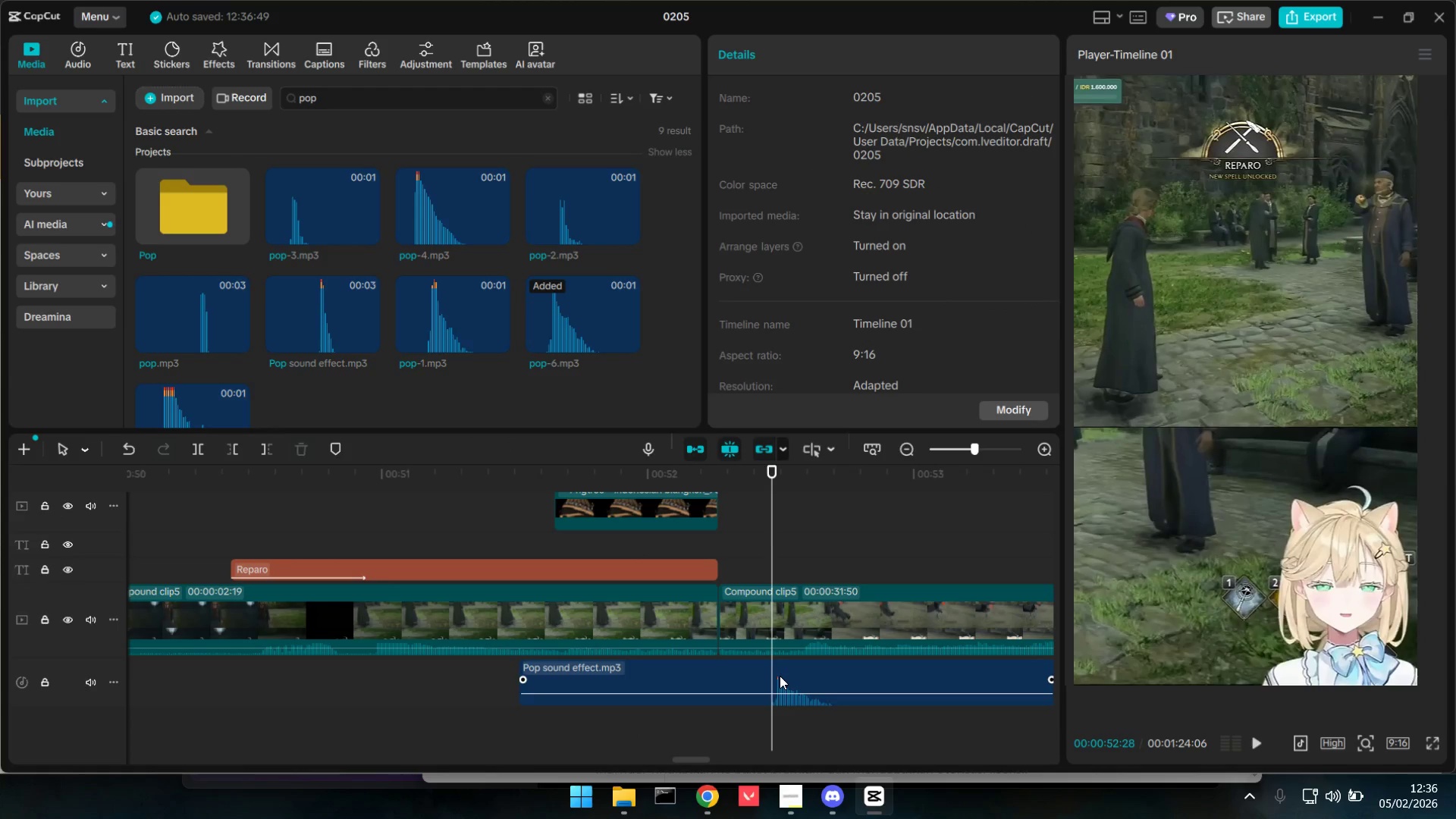 
triple_click([781, 674])
 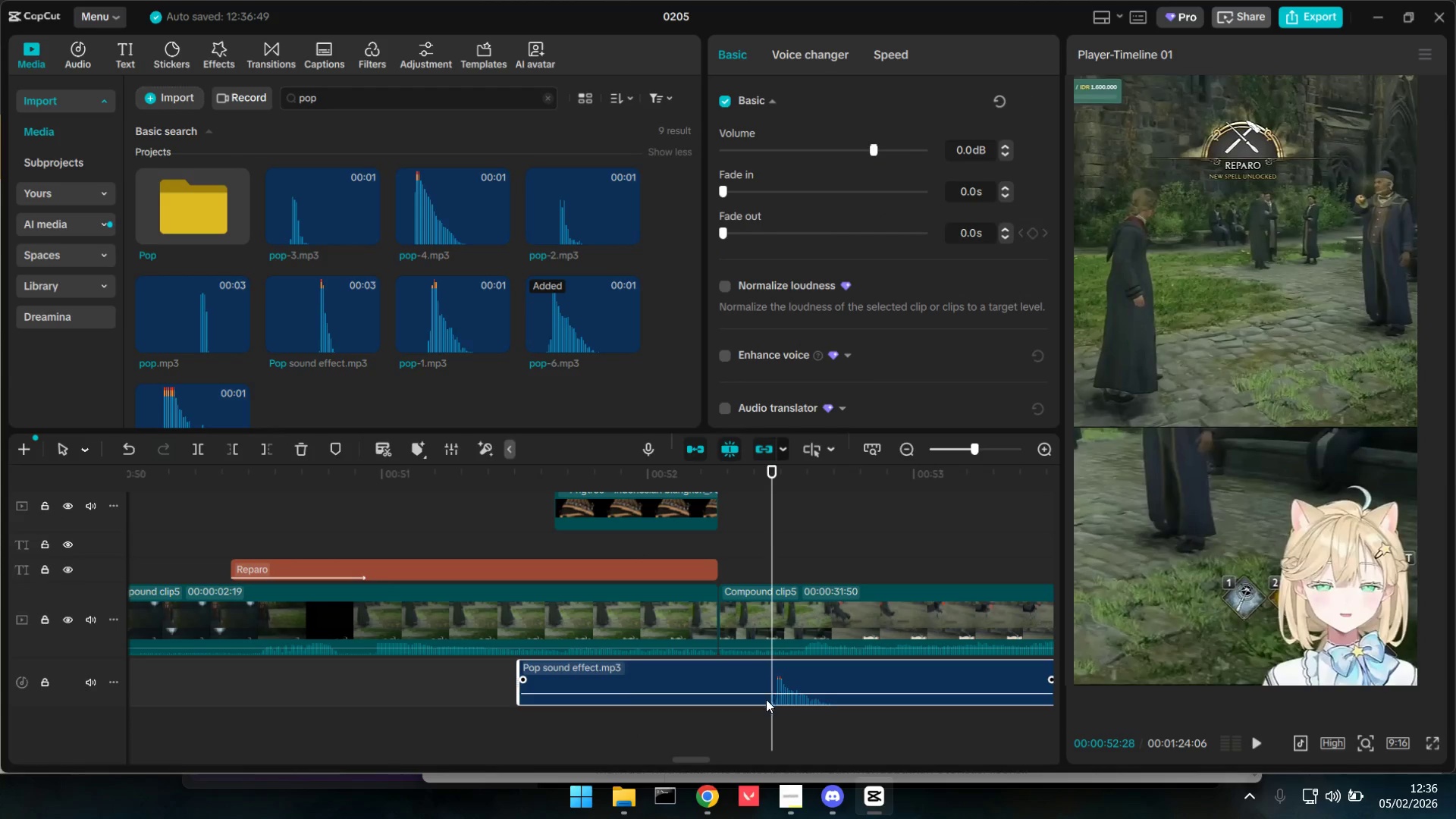 
key(Q)
 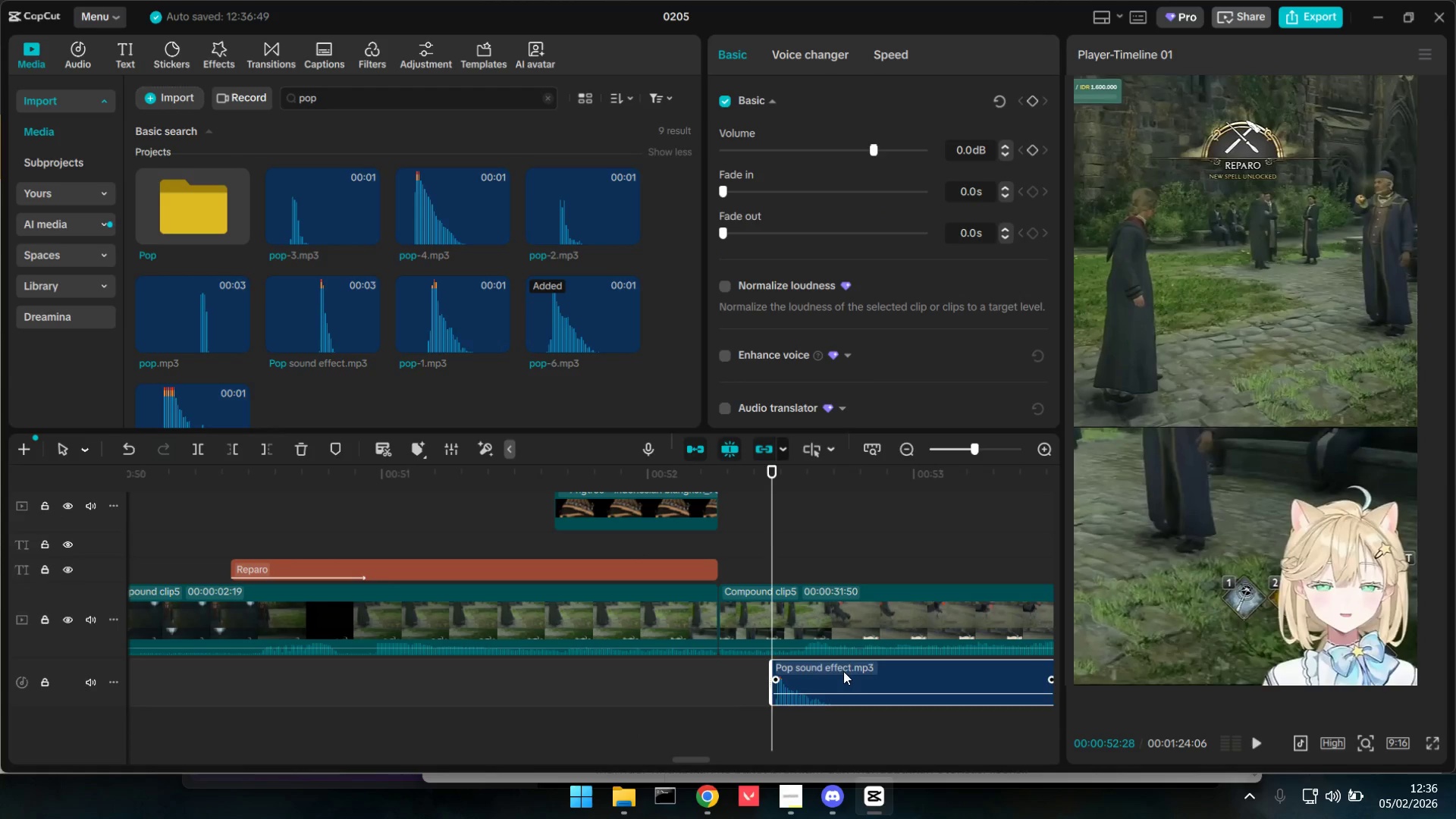 
left_click_drag(start_coordinate=[843, 671], to_coordinate=[600, 669])
 